 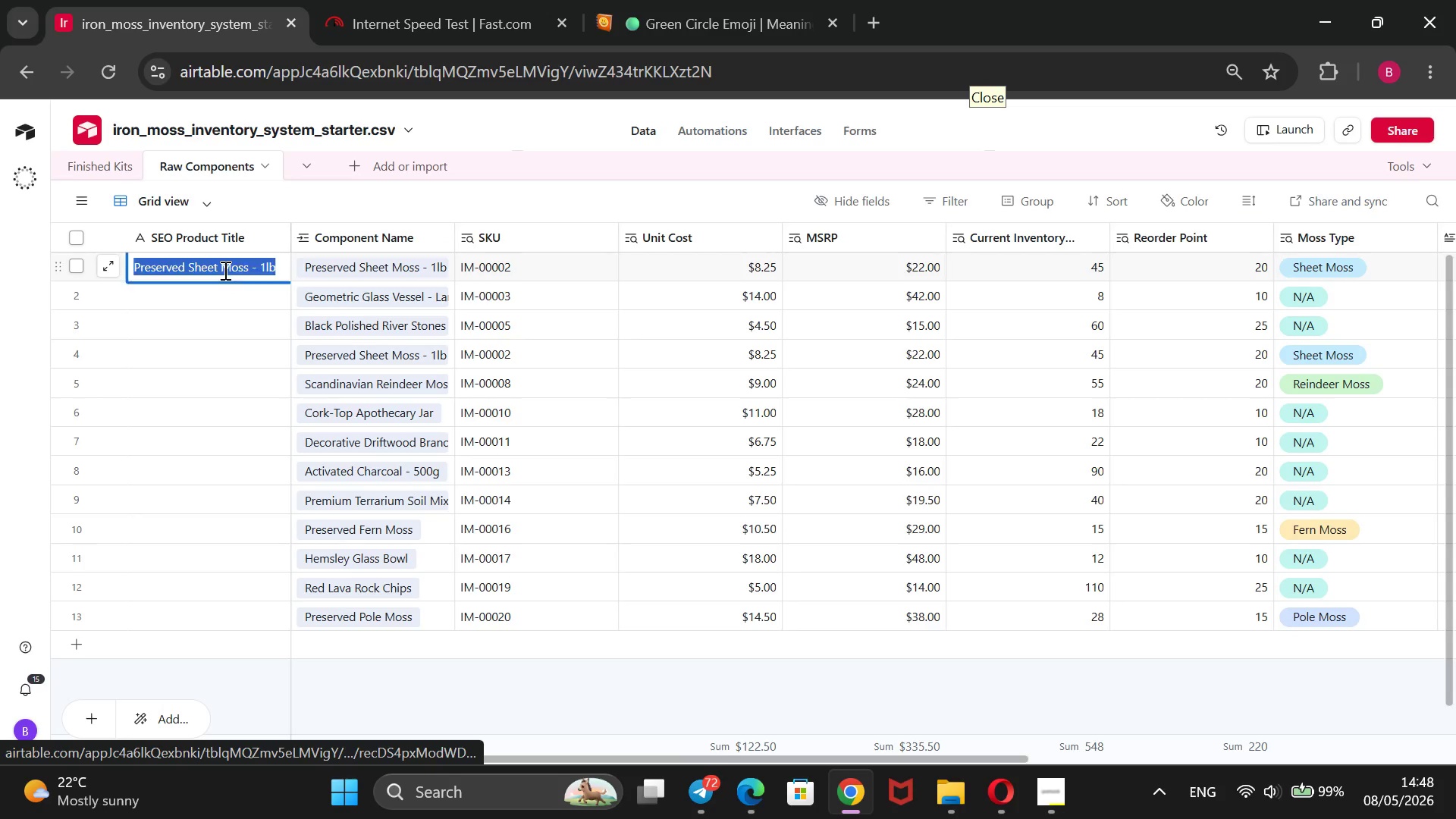 
key(Backspace)
 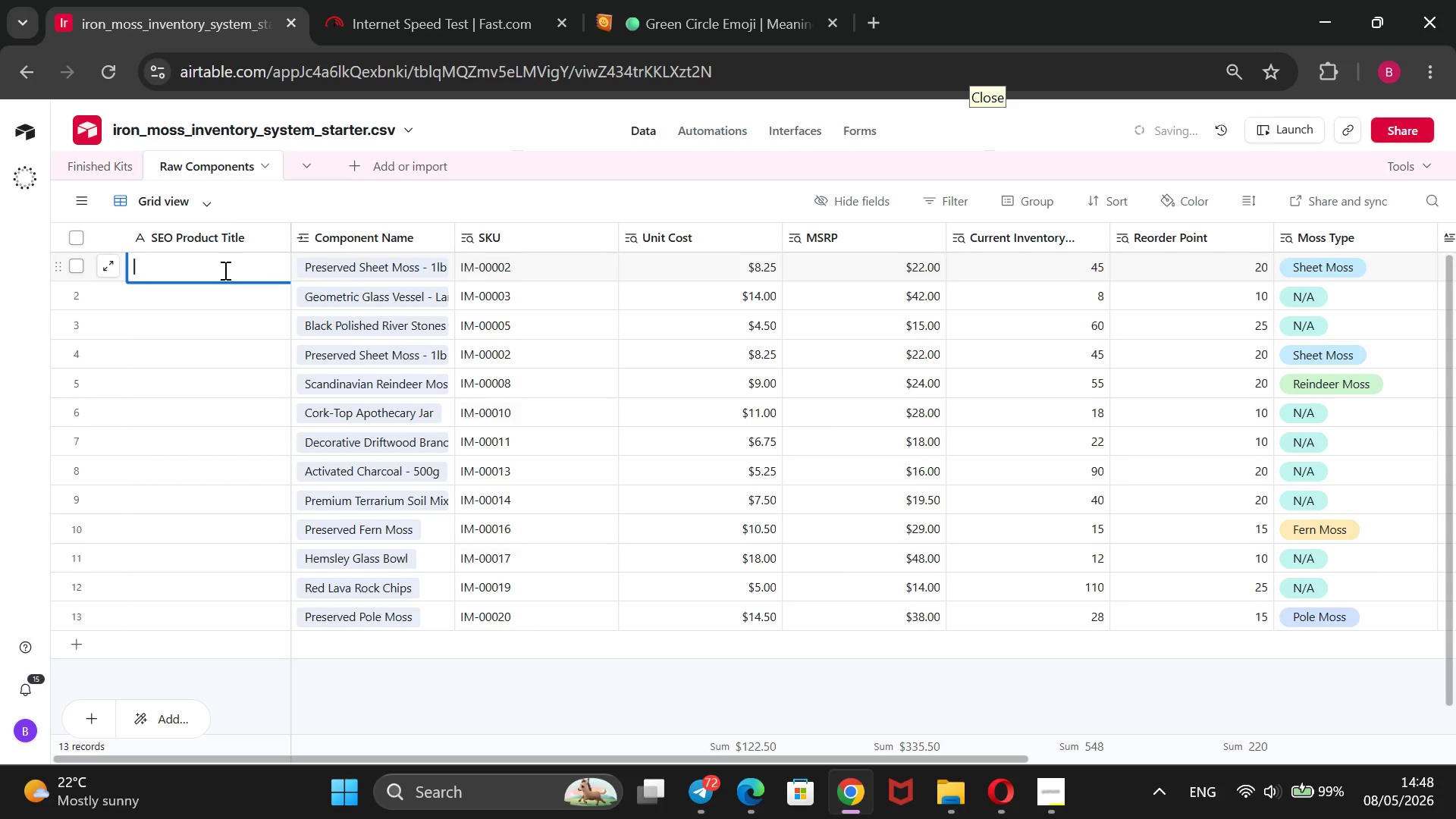 
key(Control+V)
 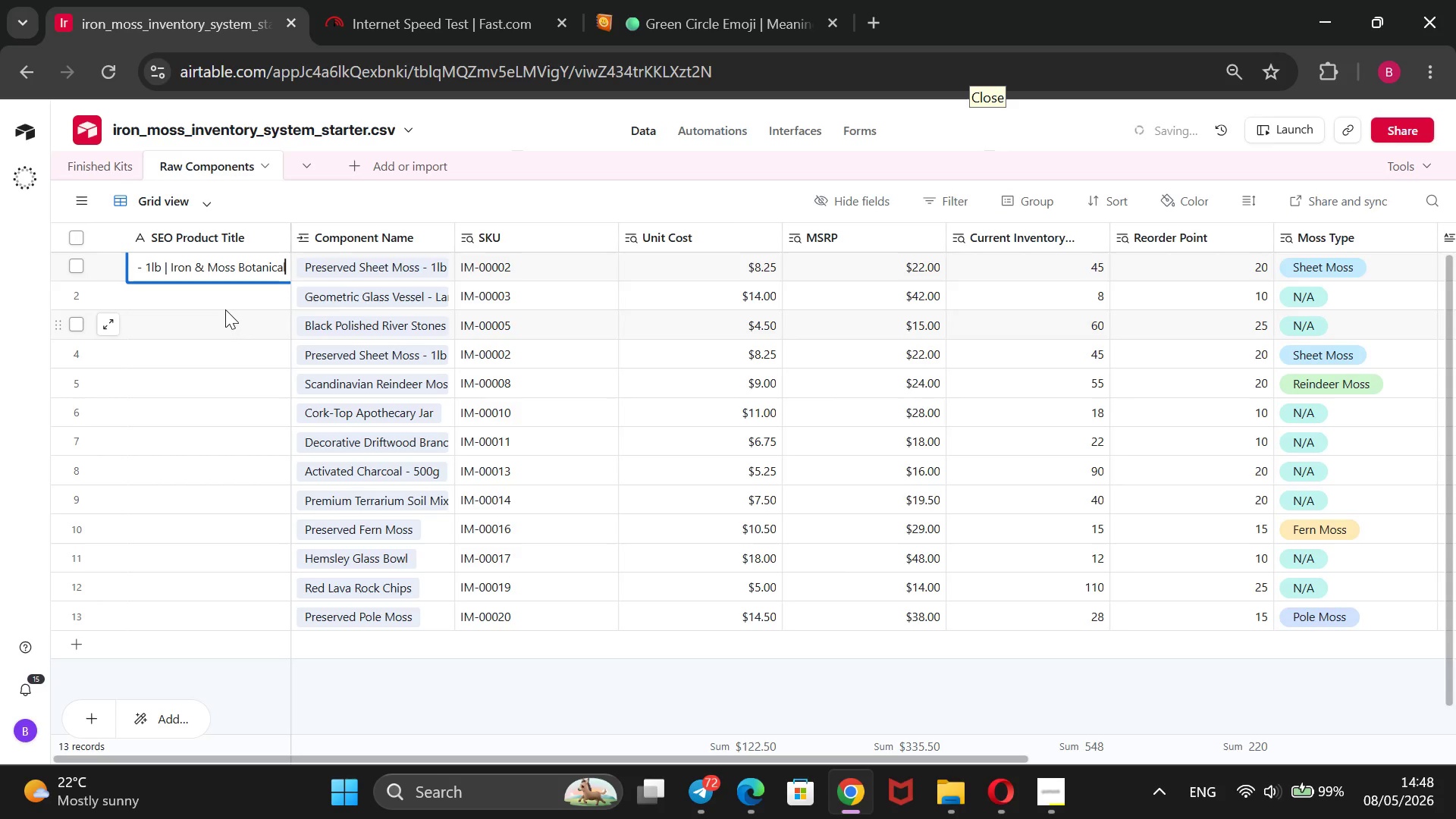 
left_click([225, 302])
 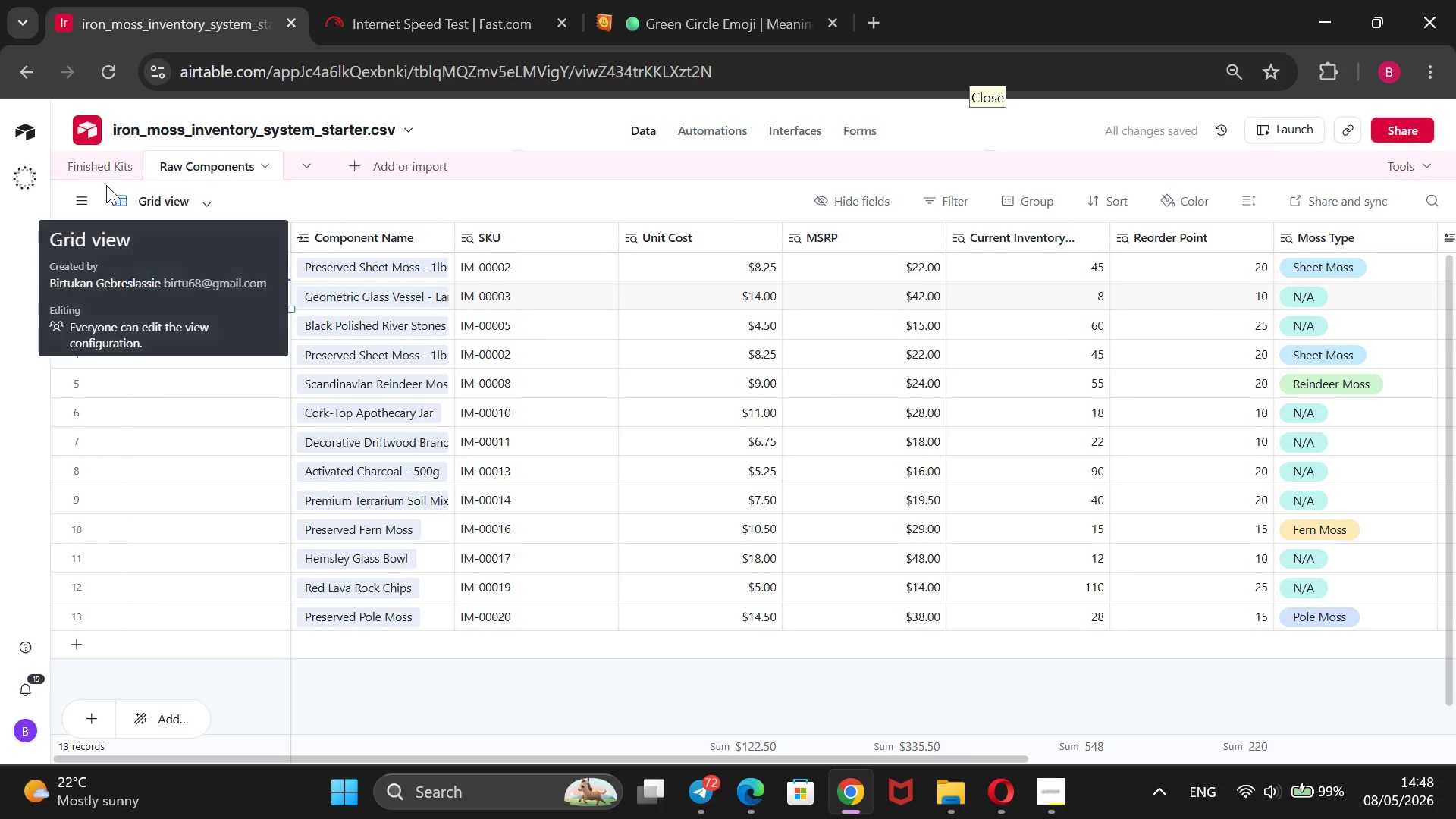 
left_click([104, 164])
 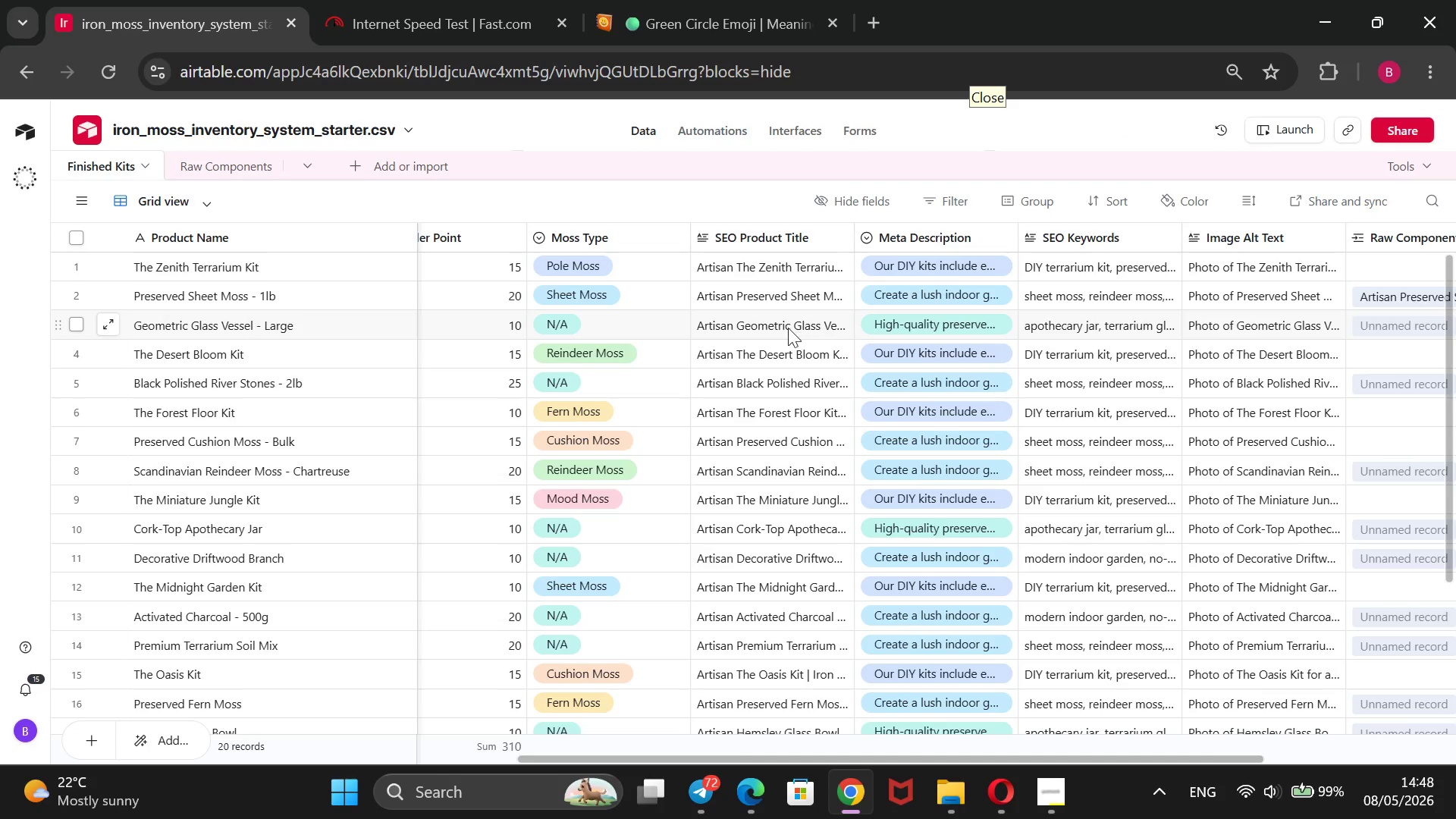 
double_click([785, 335])
 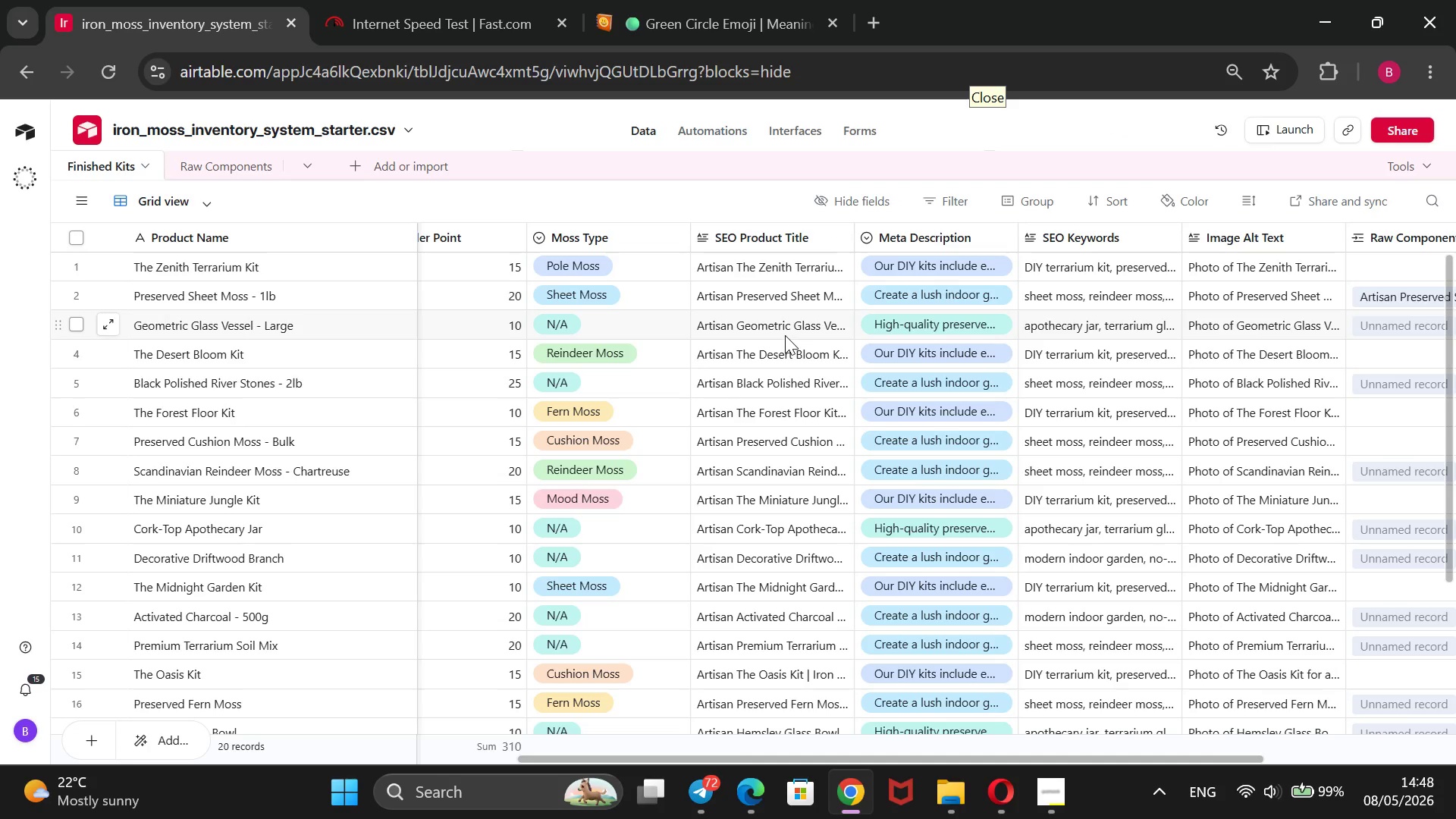 
left_click([785, 335])
 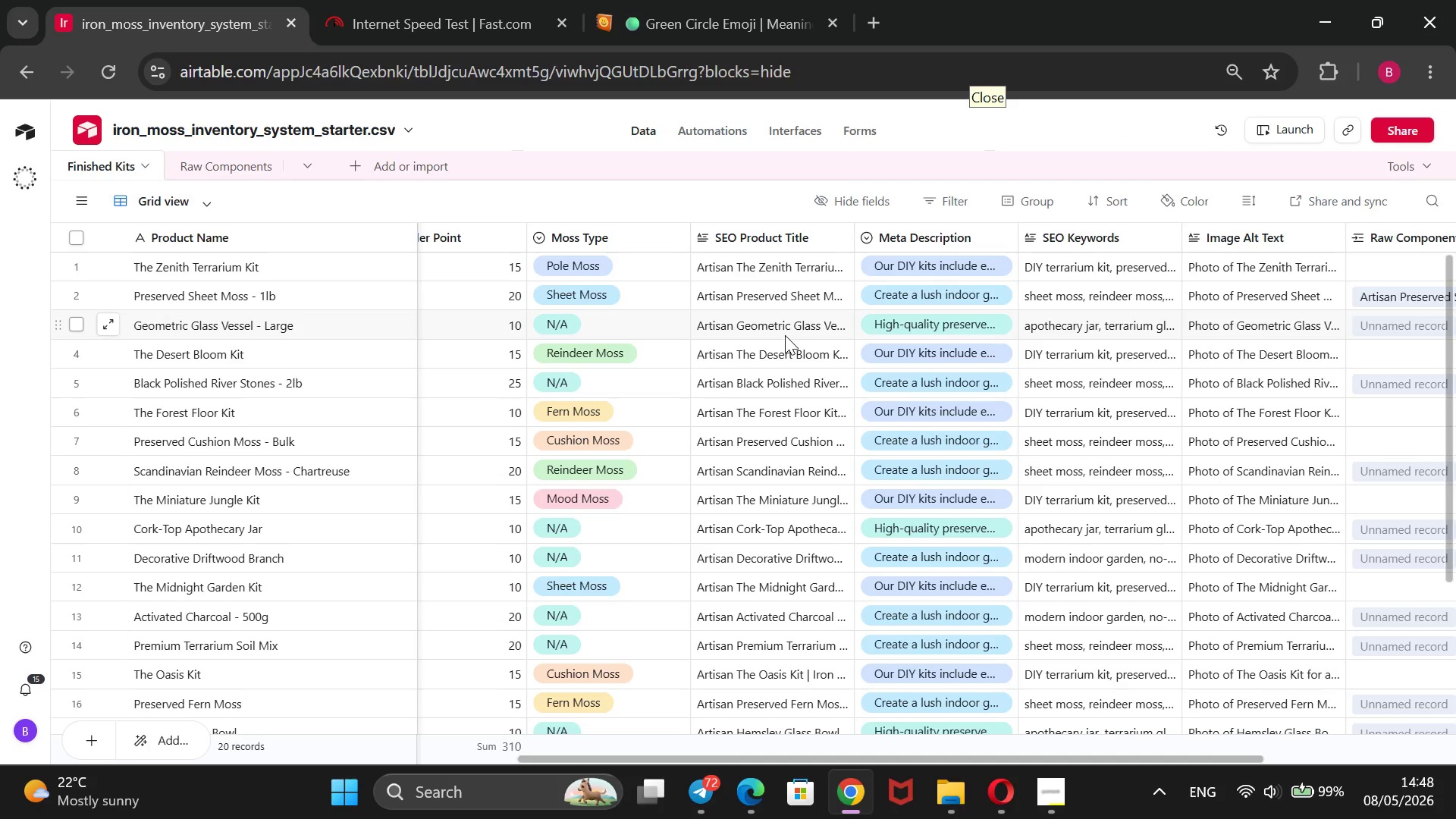 
triple_click([785, 335])
 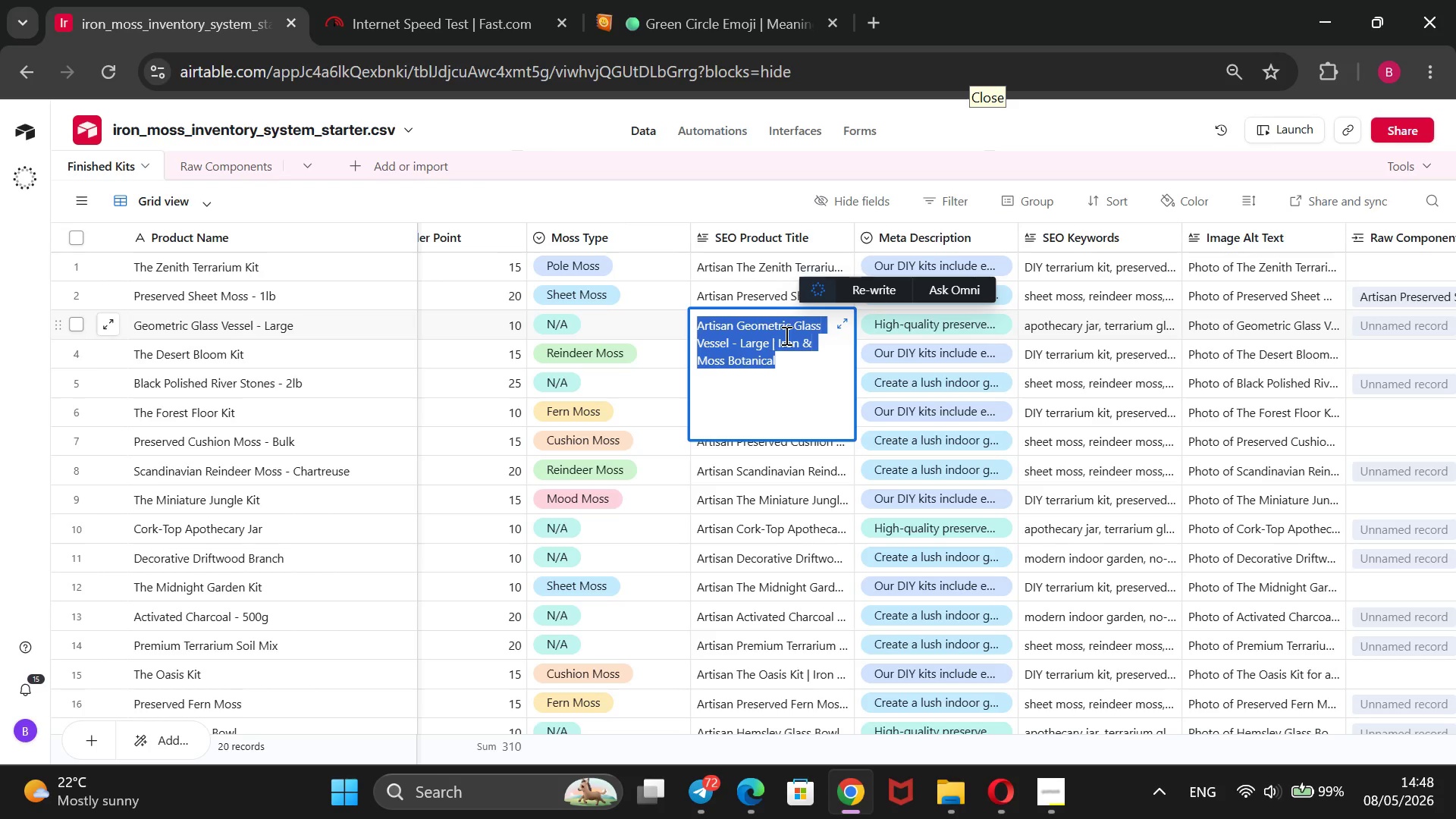 
key(Control+C)
 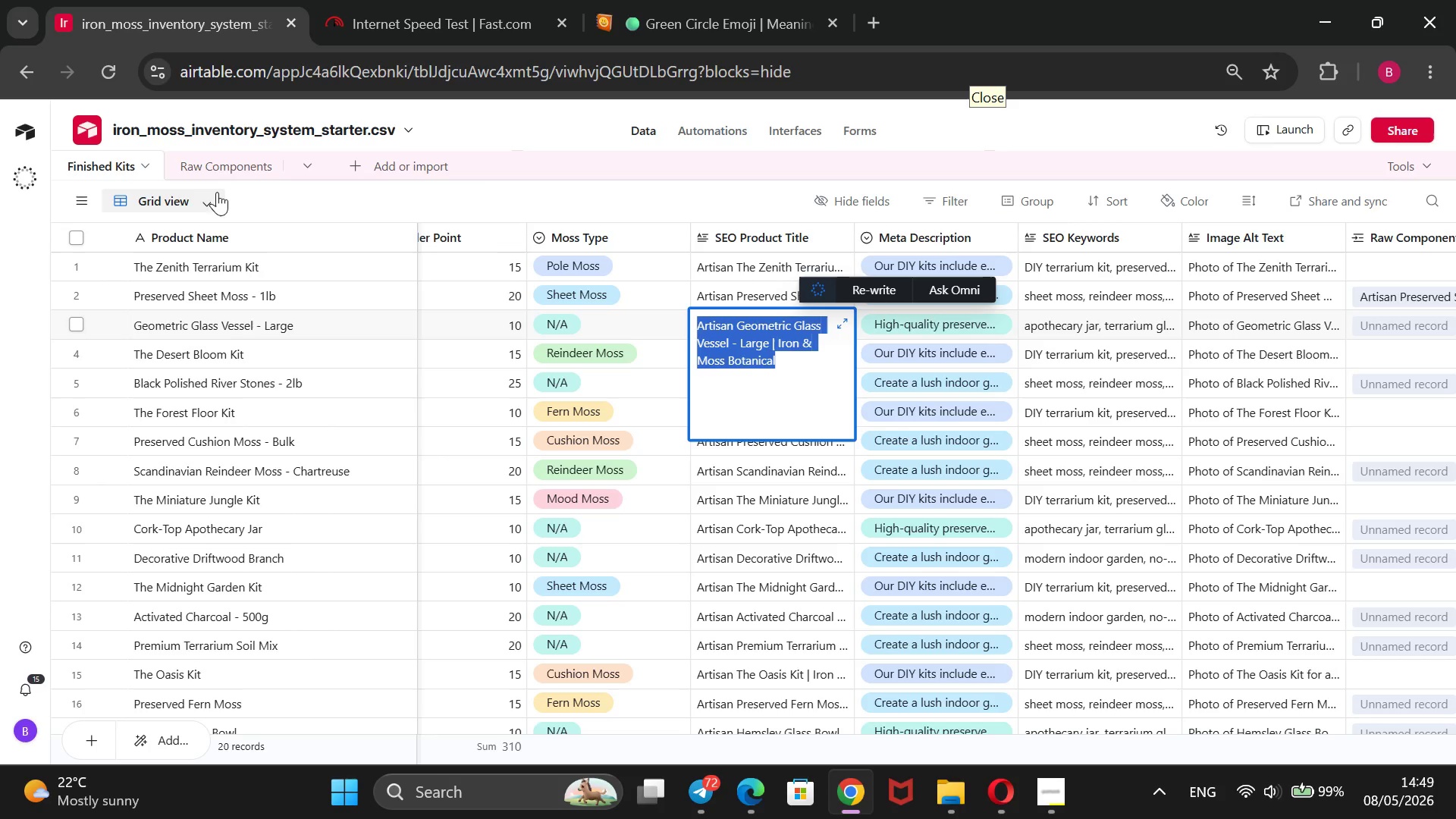 
left_click([220, 166])
 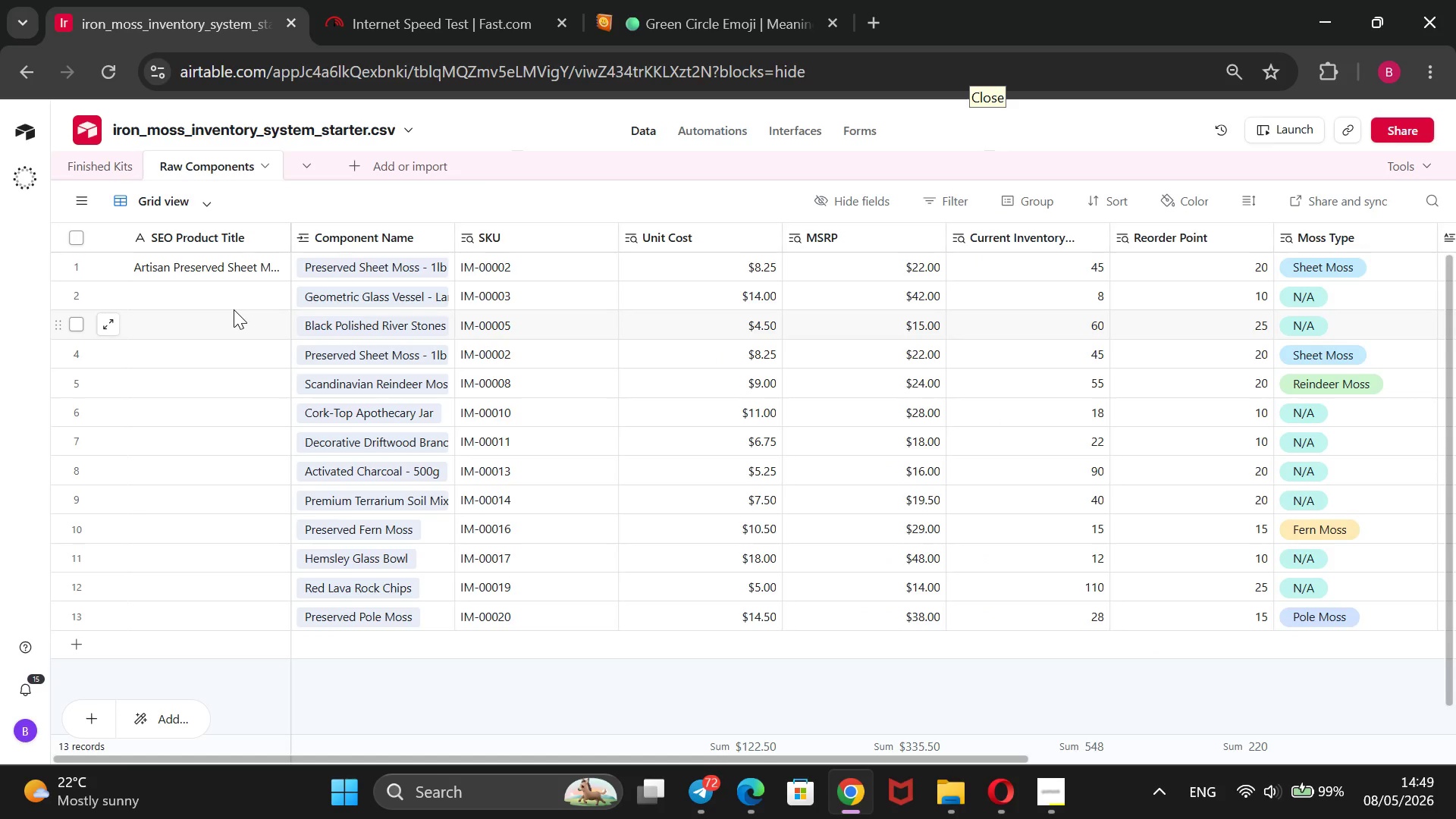 
double_click([234, 290])
 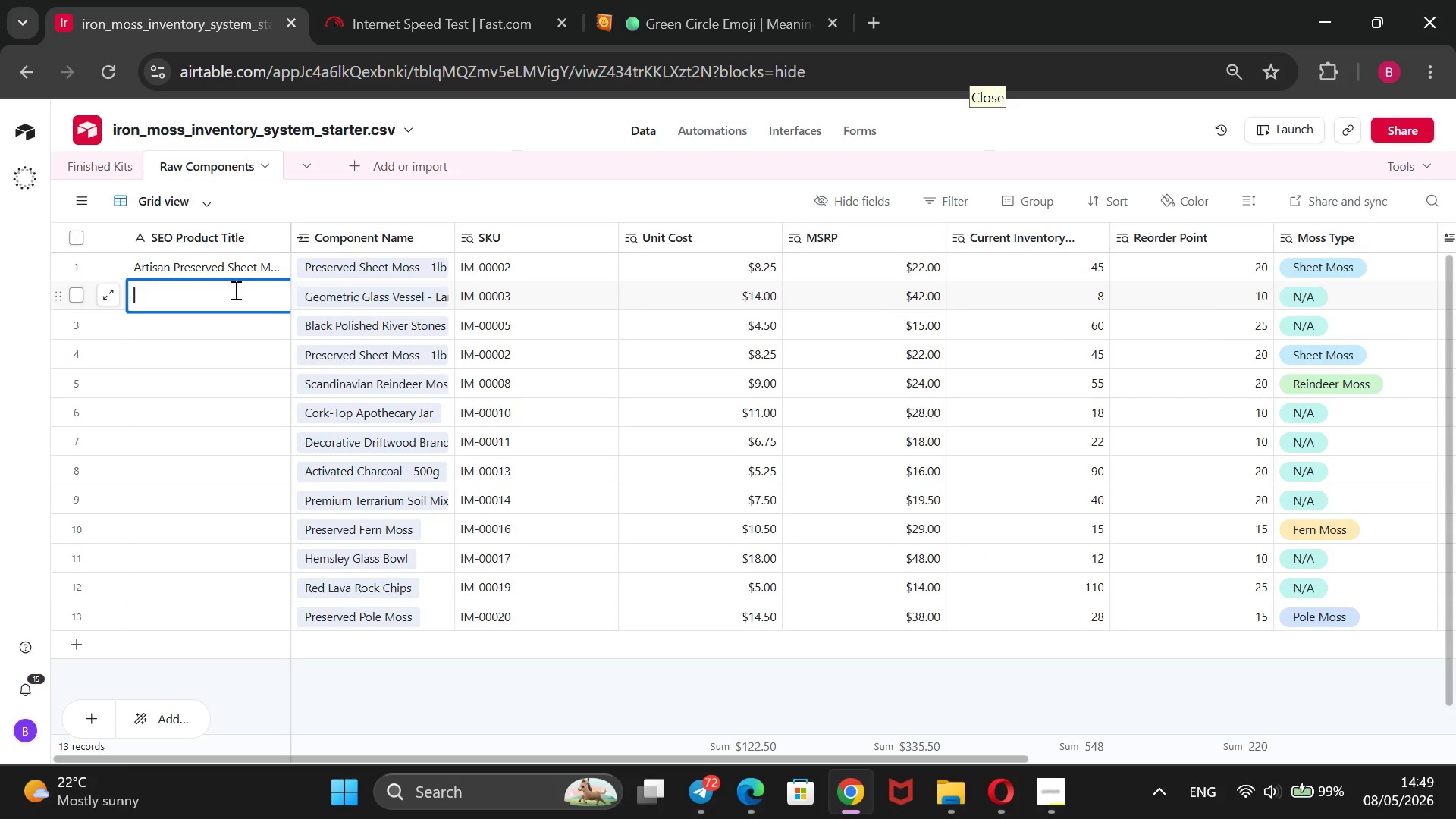 
key(Control+V)
 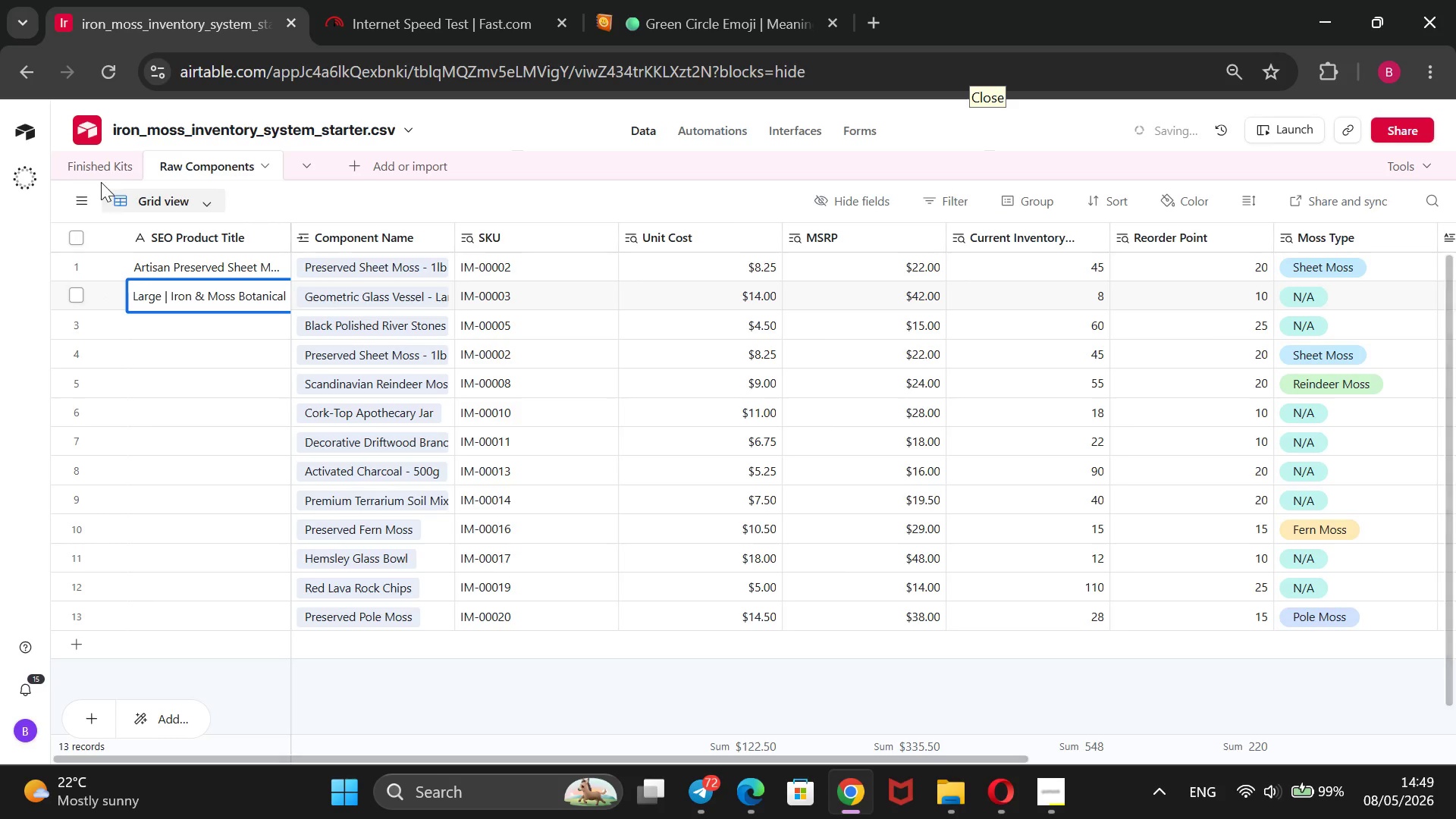 
left_click([99, 171])
 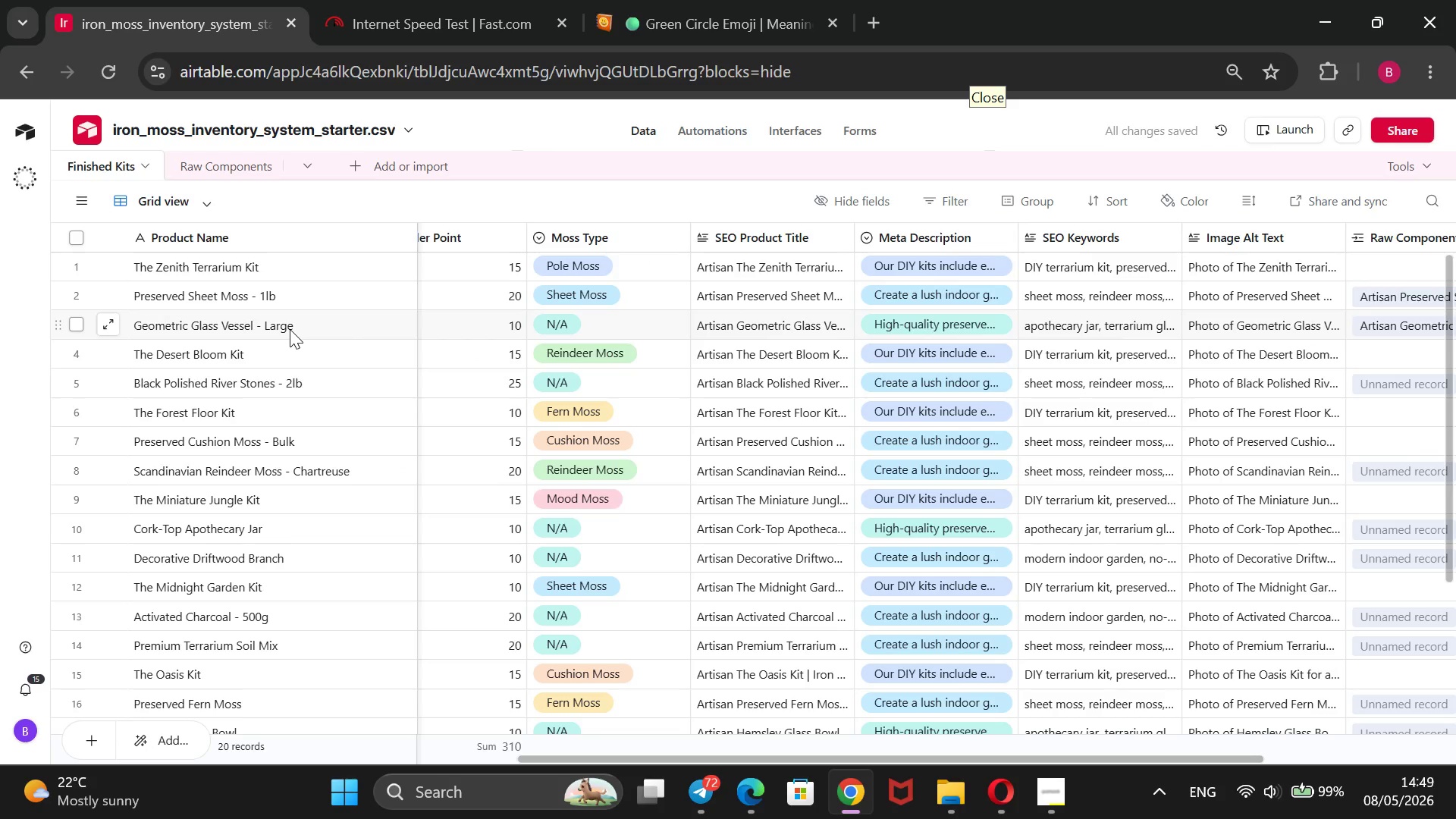 
wait(8.47)
 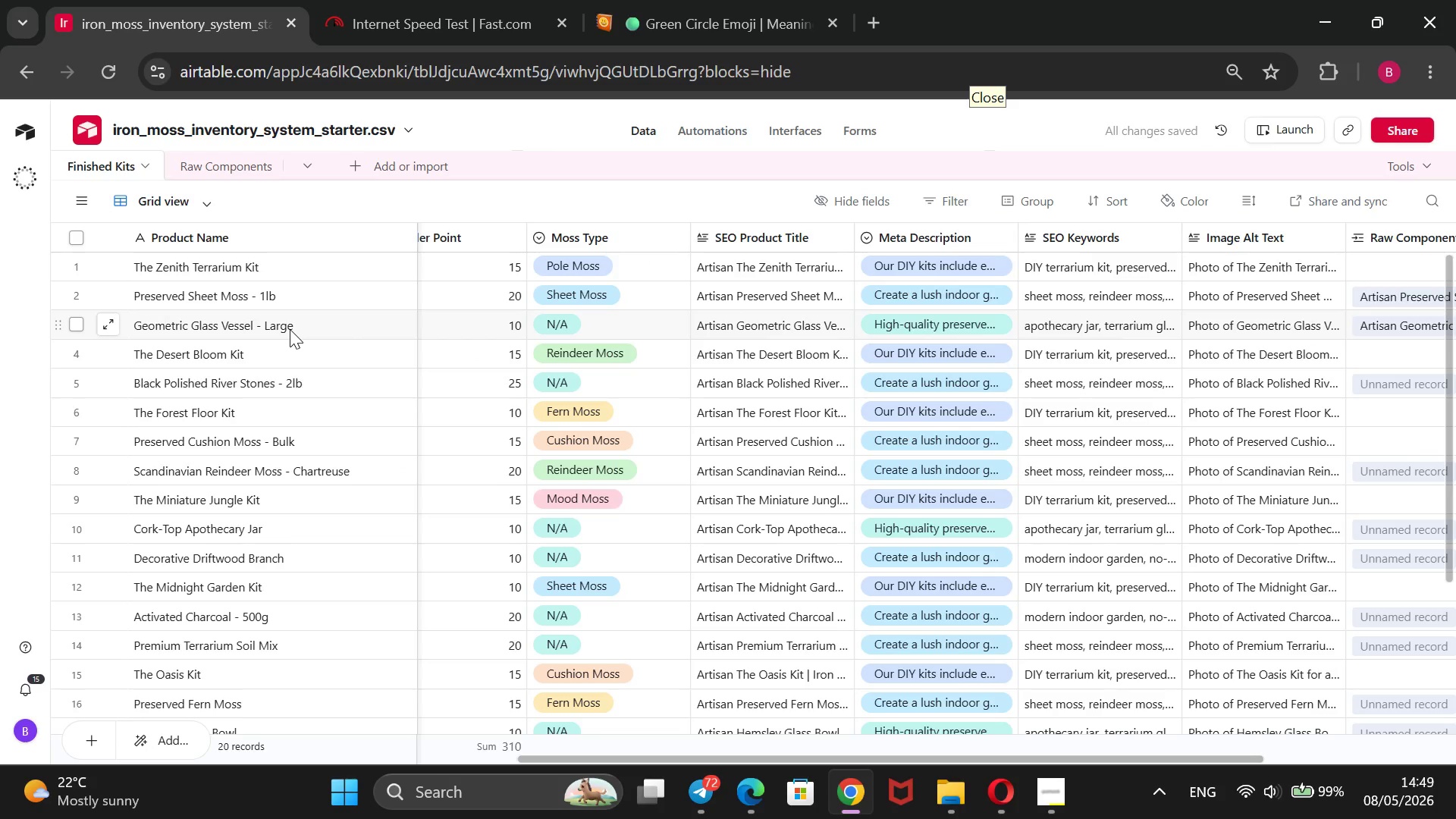 
triple_click([806, 385])
 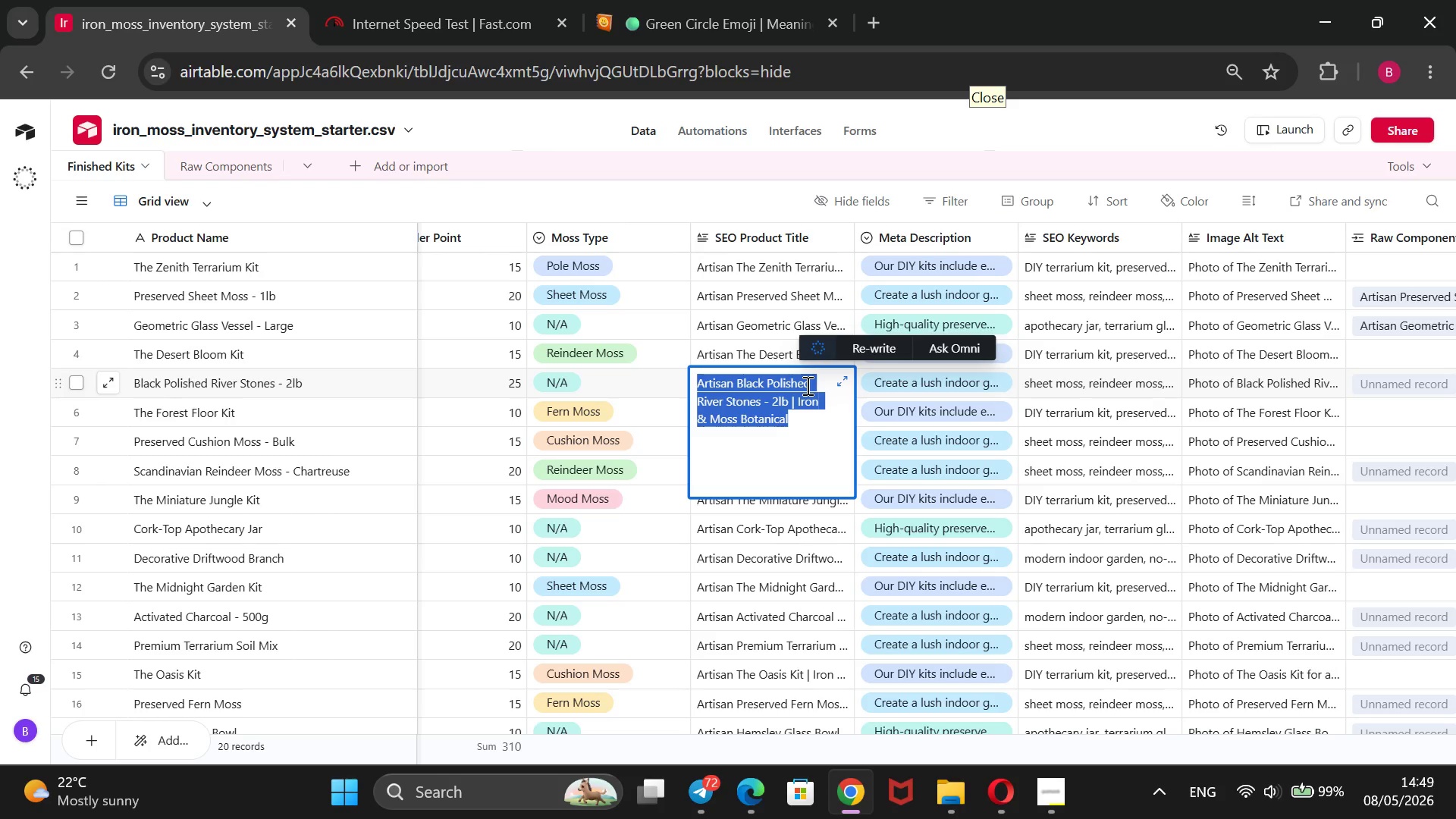 
key(Control+C)
 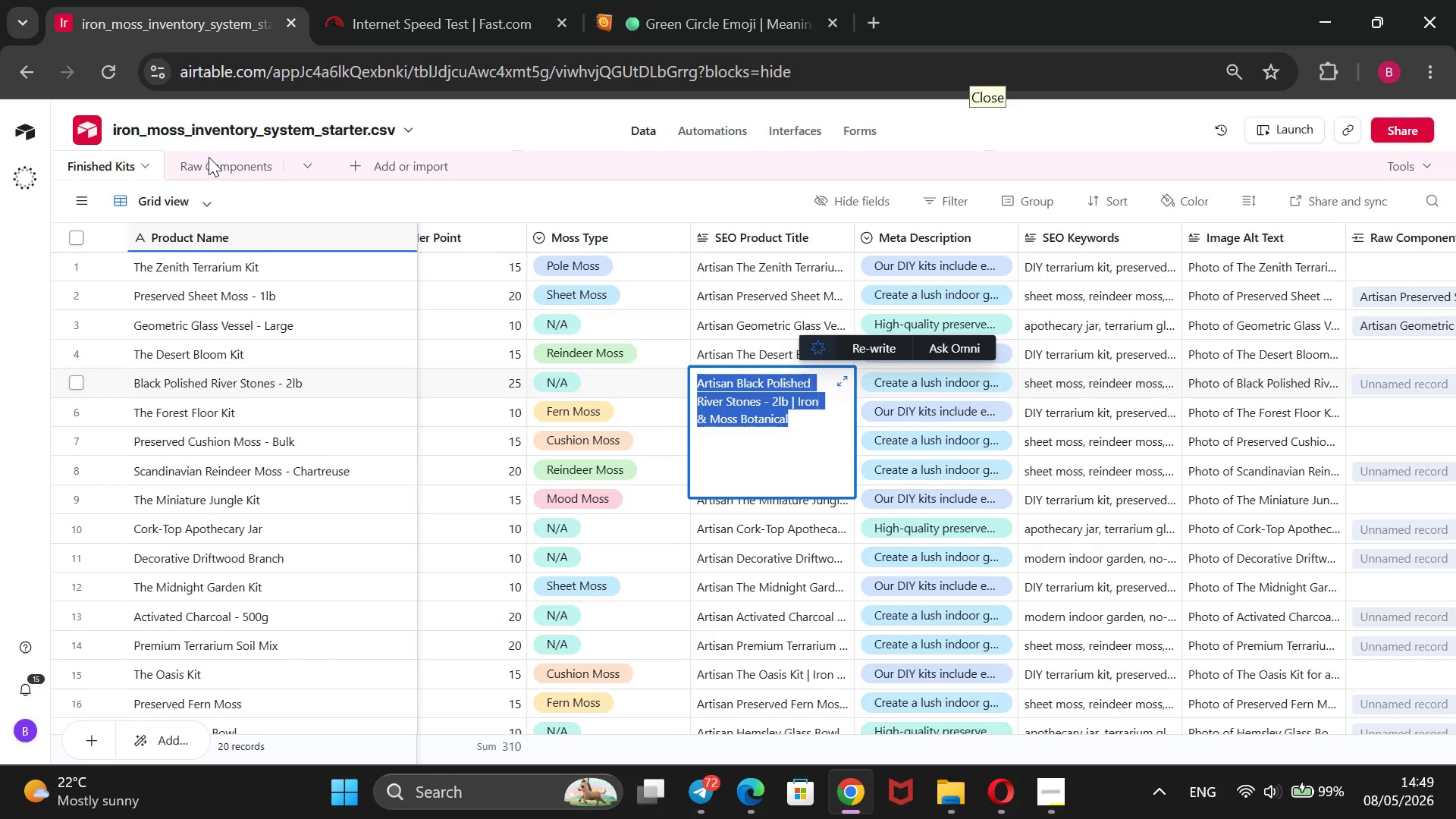 
left_click([215, 156])
 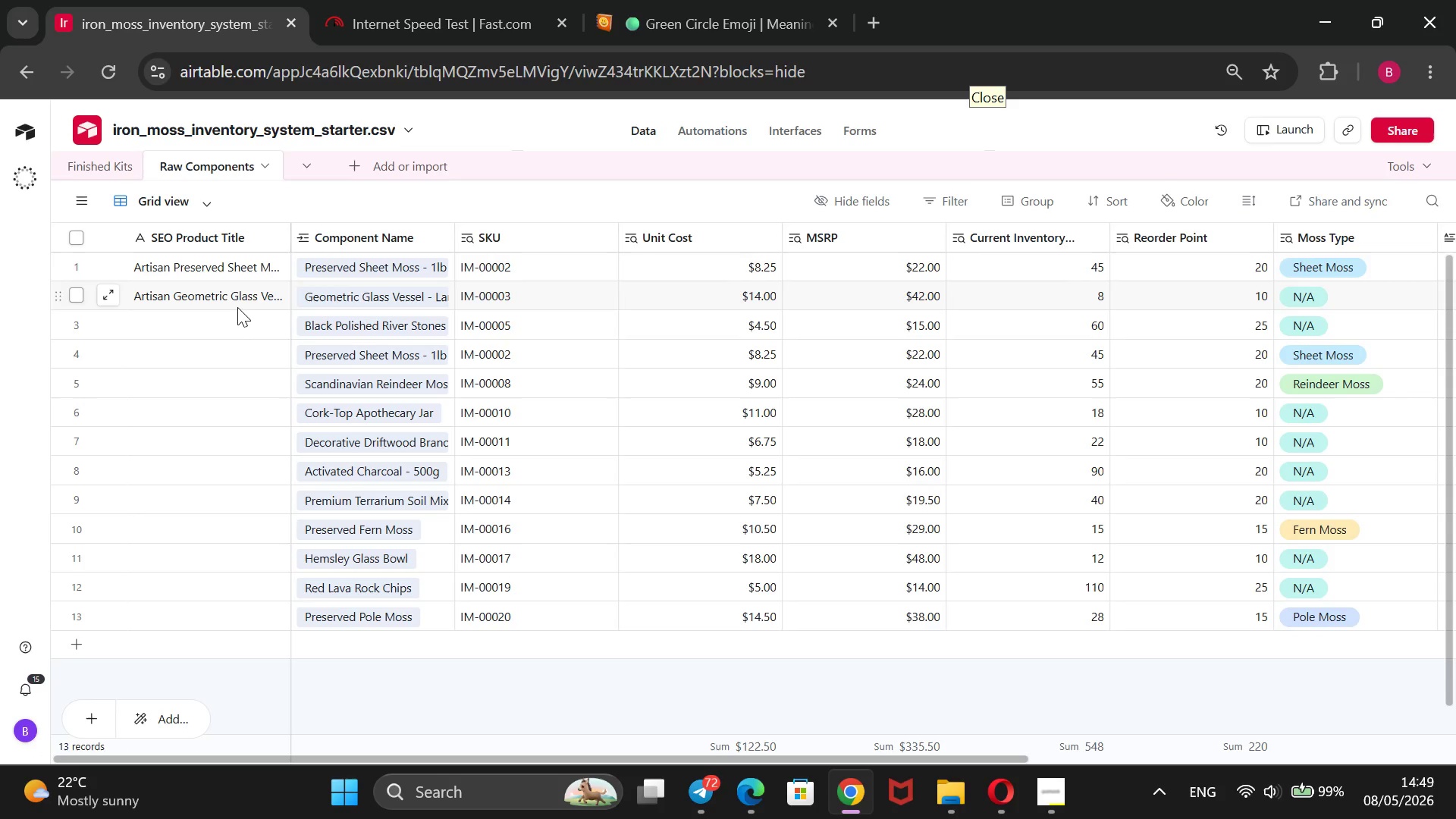 
double_click([237, 315])
 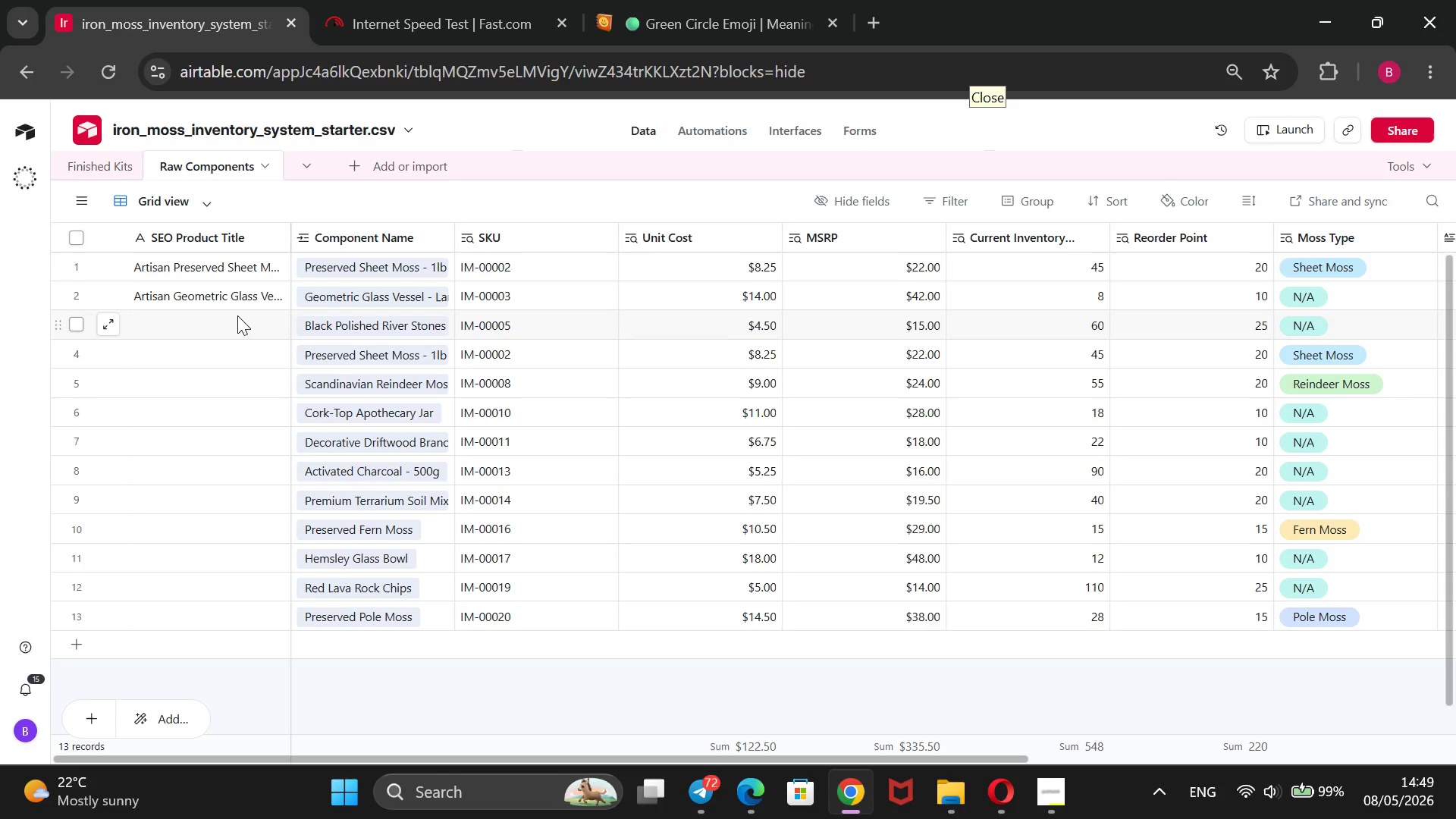 
key(Control+V)
 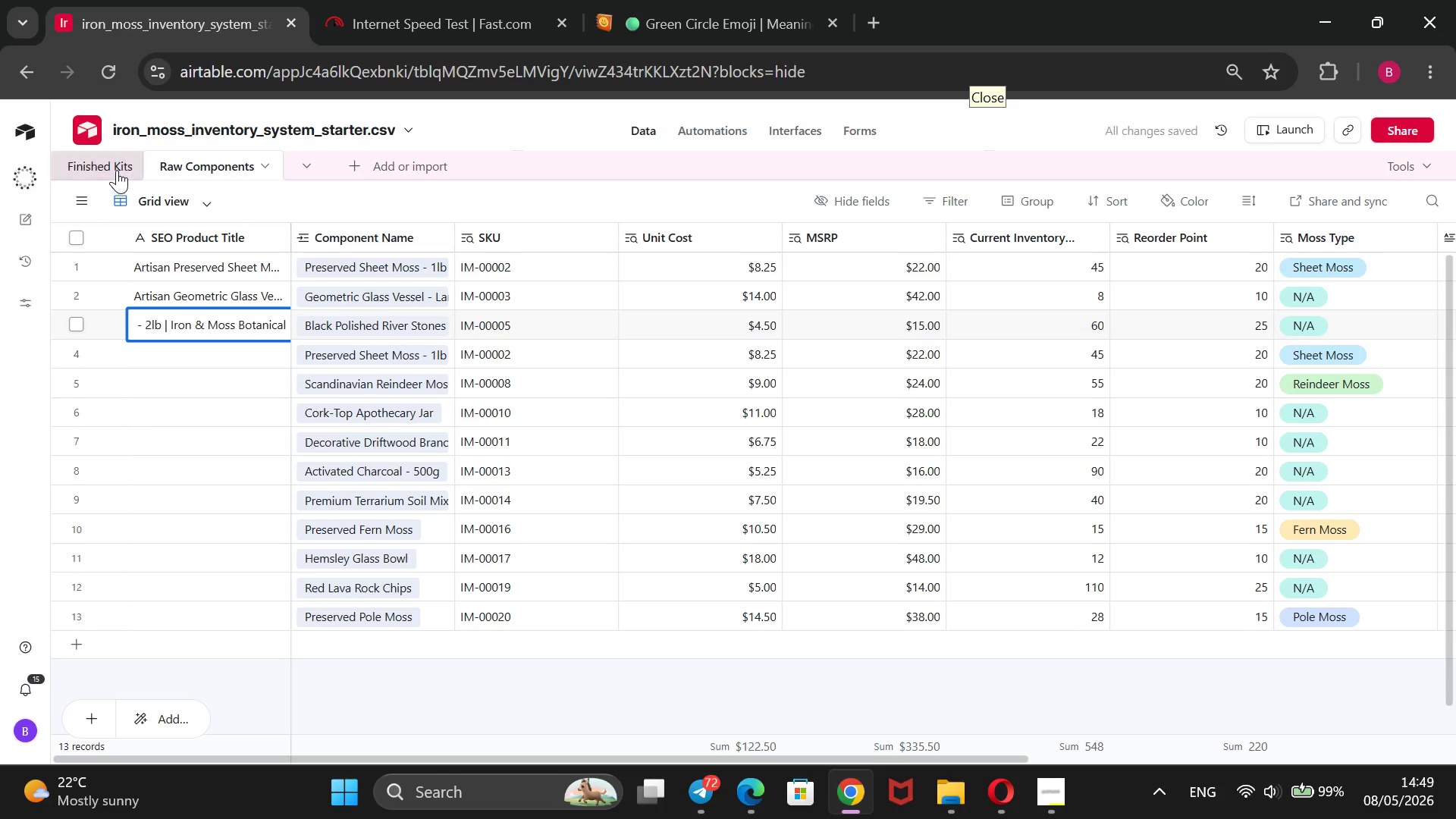 
left_click([110, 165])
 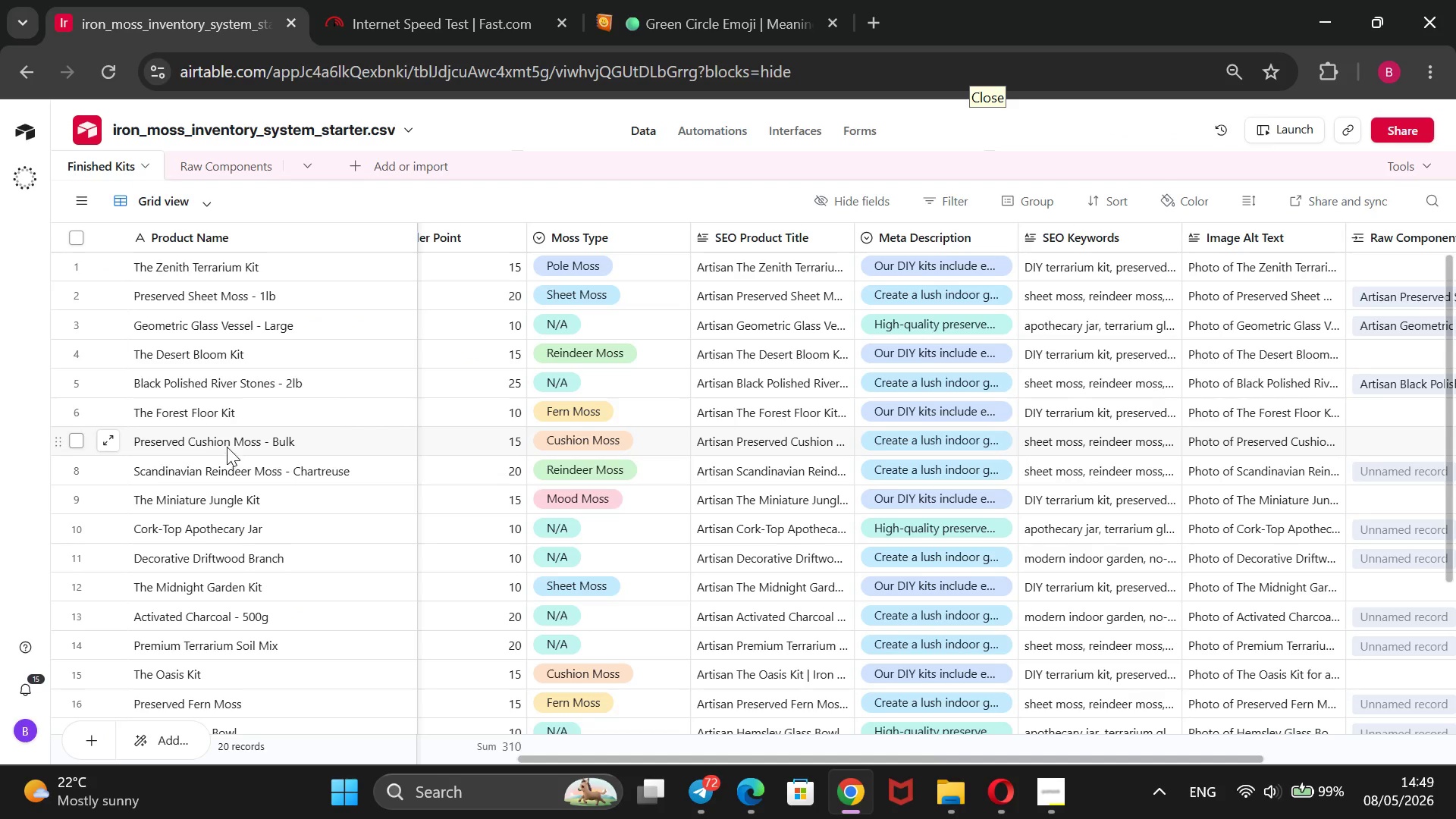 
wait(7.59)
 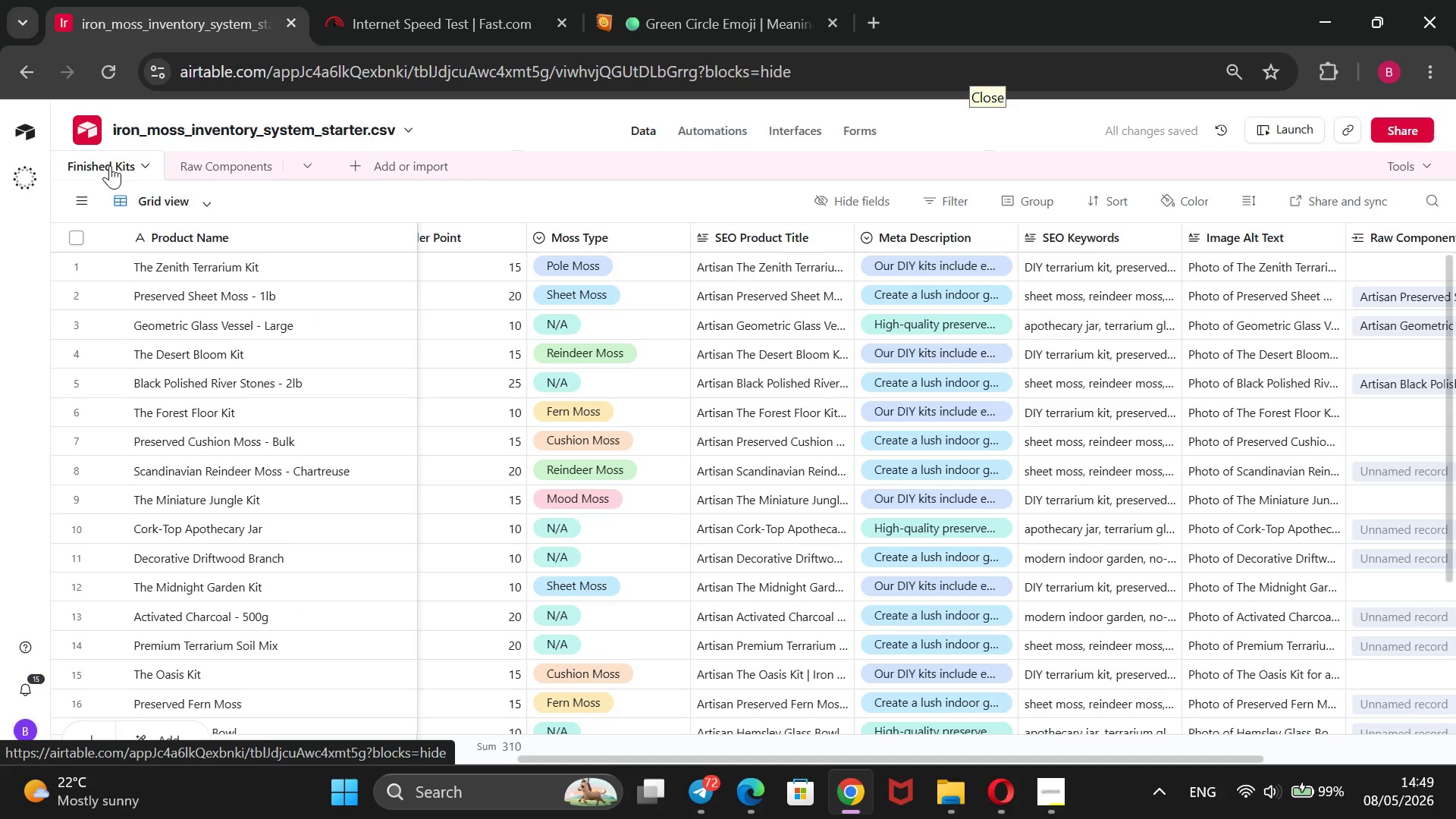 
triple_click([720, 444])
 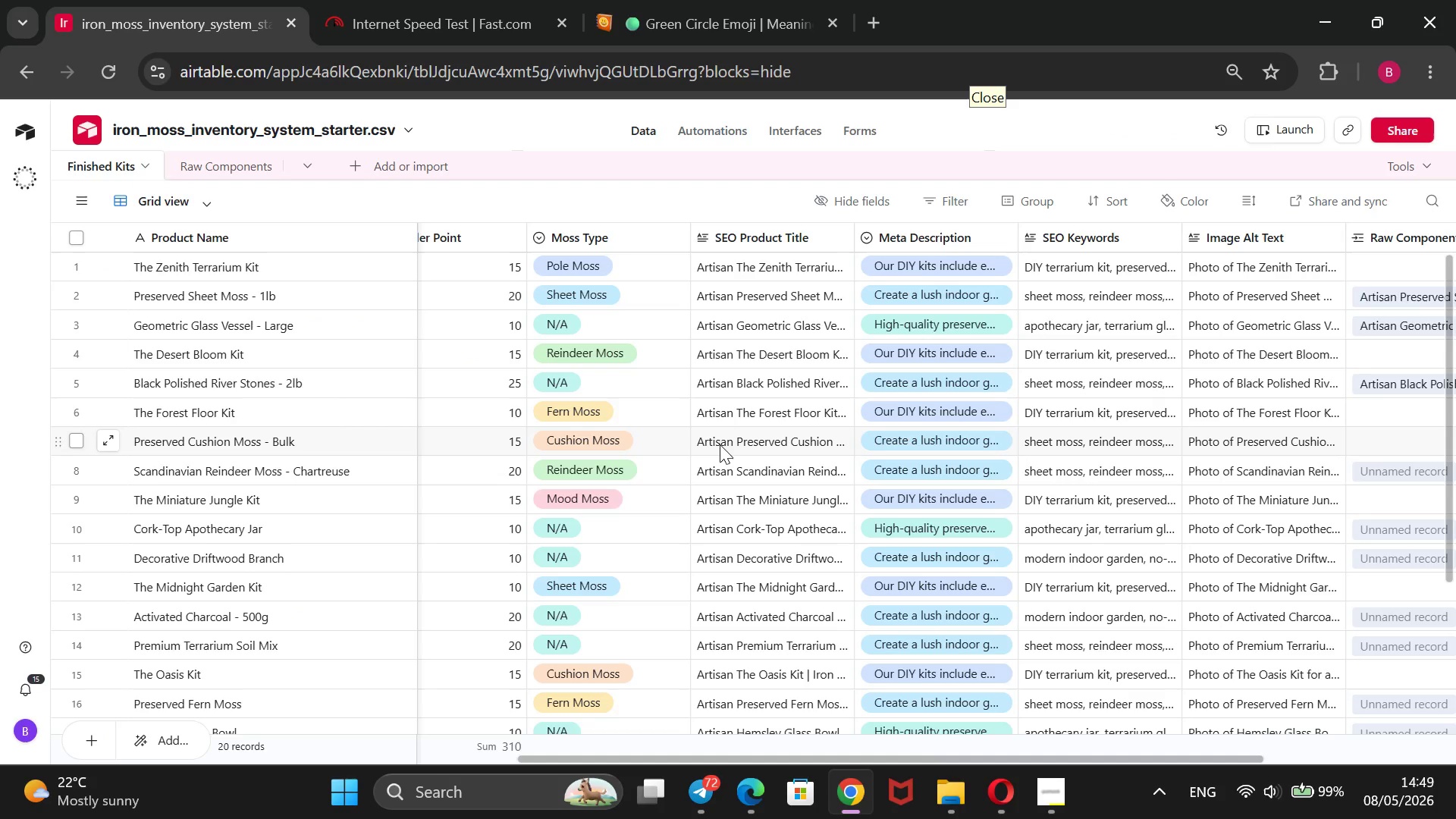 
double_click([720, 444])
 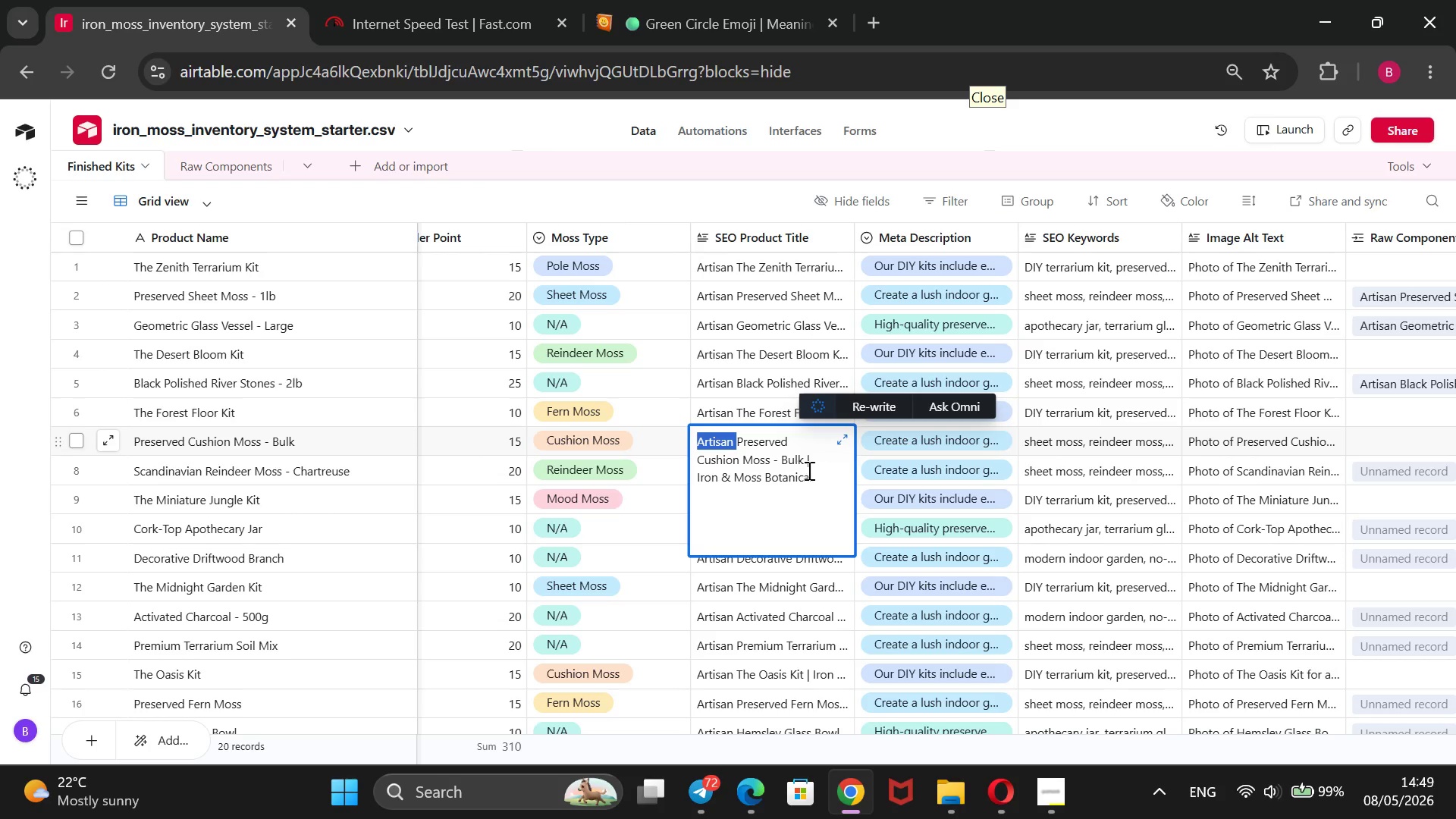 
left_click([720, 444])
 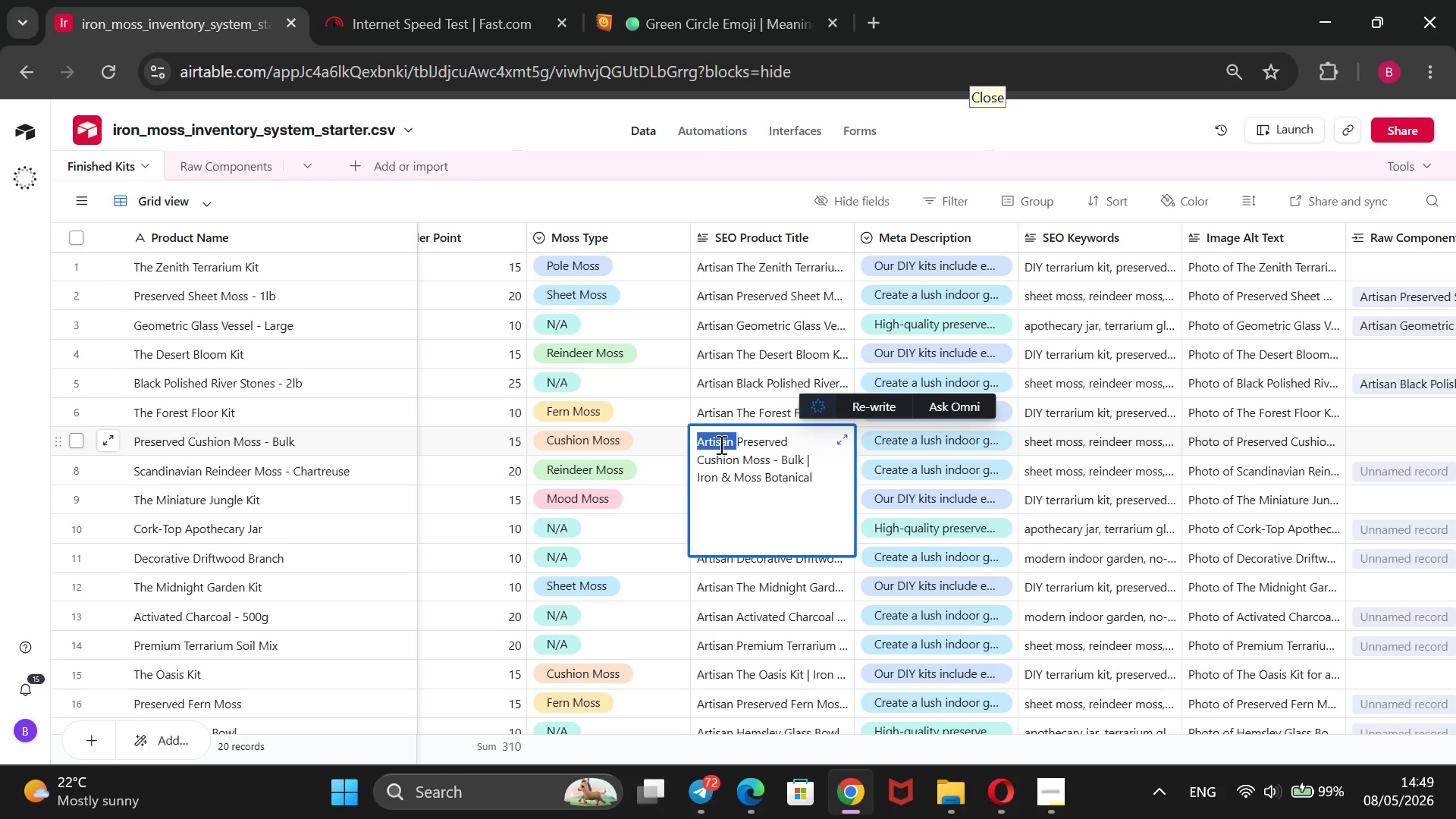 
left_click([817, 472])
 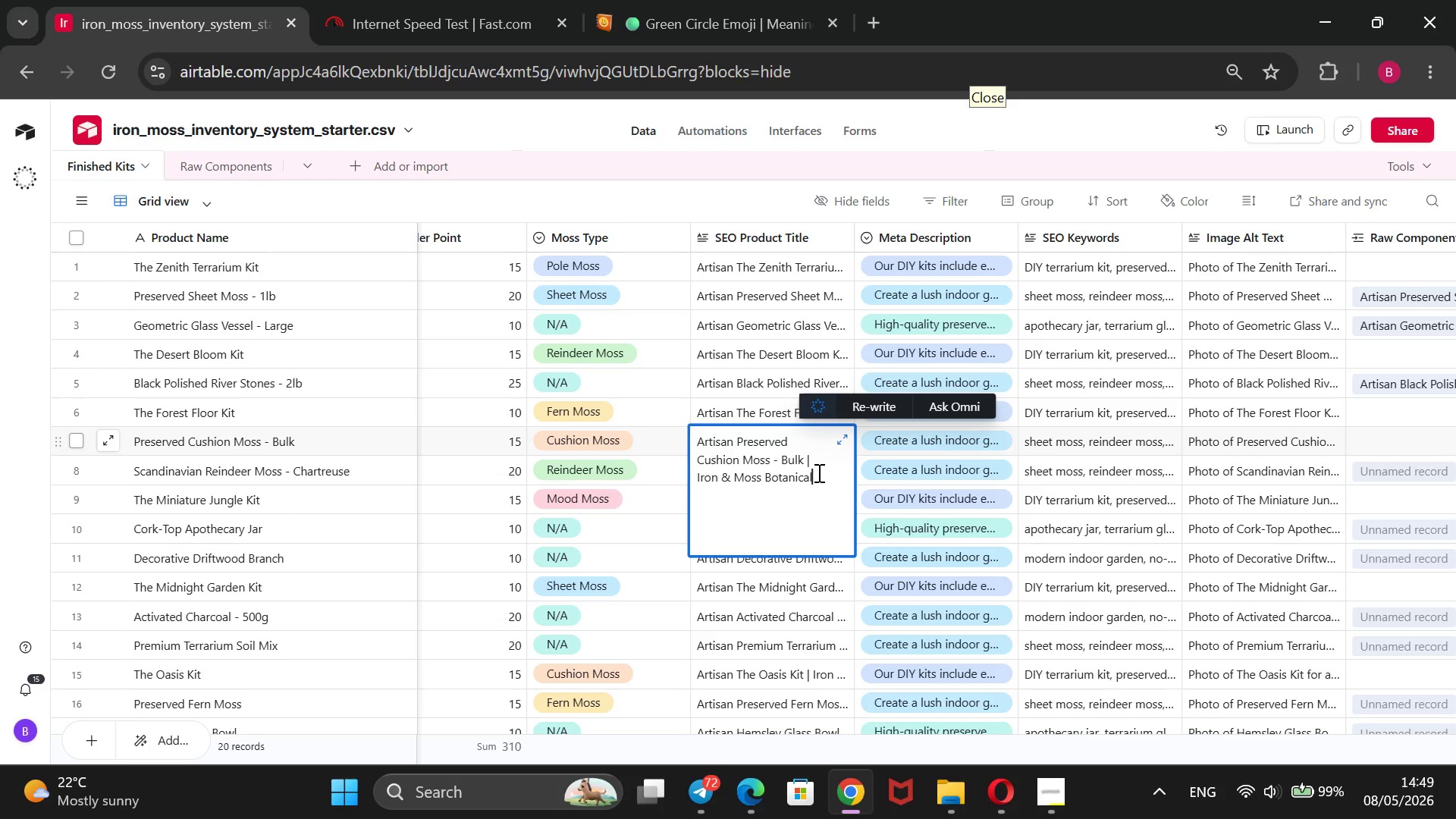 
left_click_drag(start_coordinate=[817, 472], to_coordinate=[693, 447])
 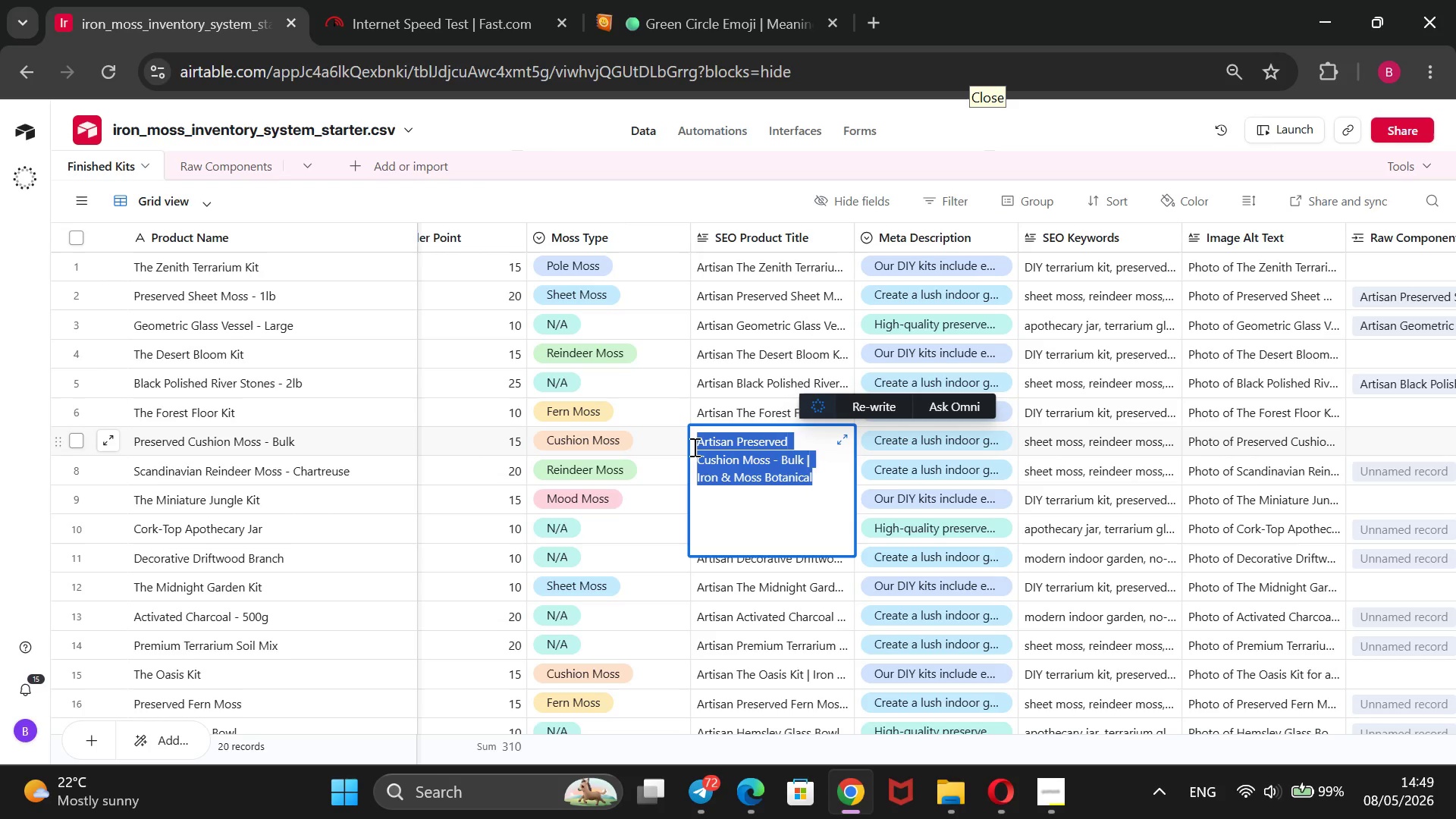 
key(Control+C)
 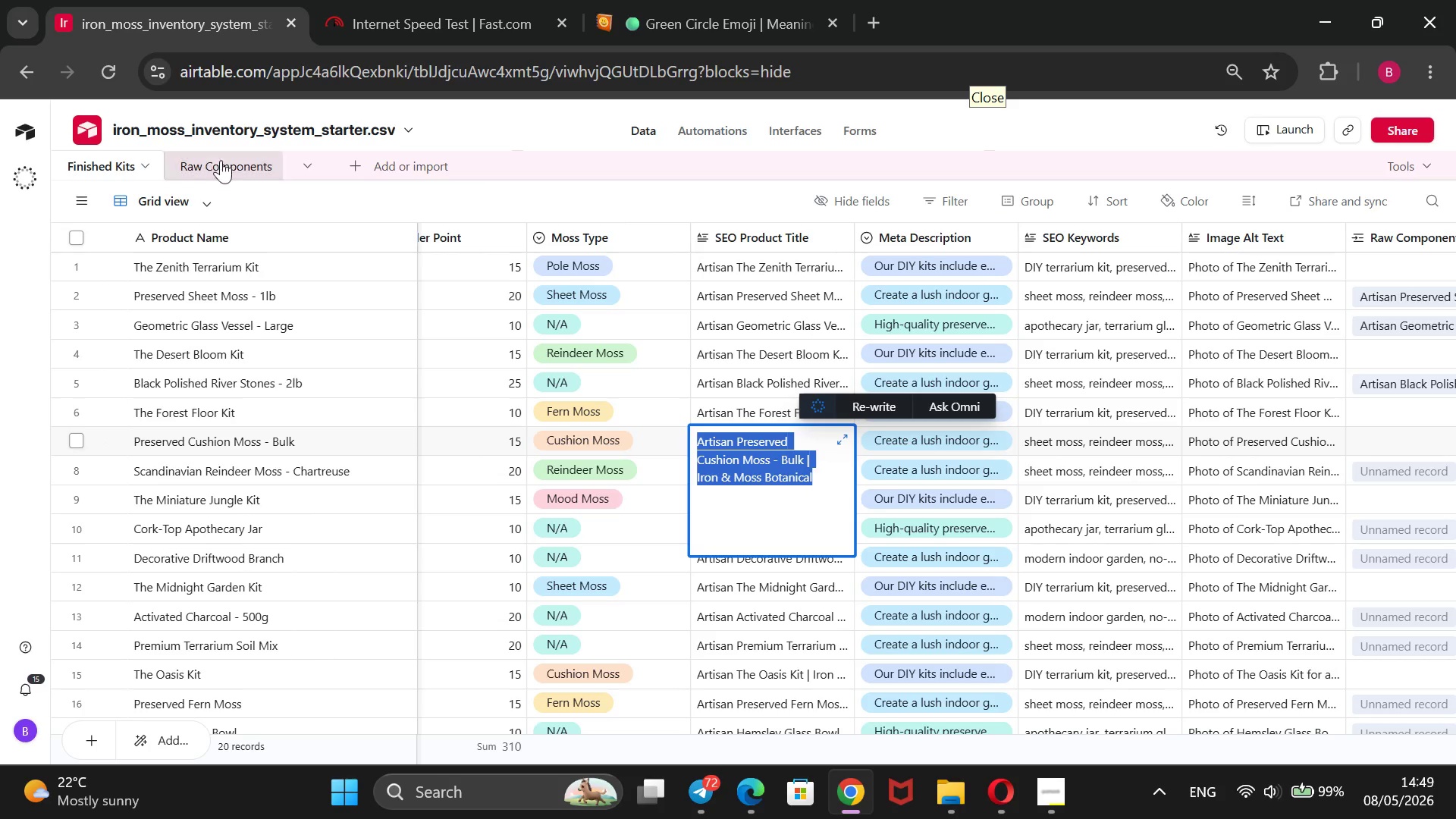 
left_click([221, 166])
 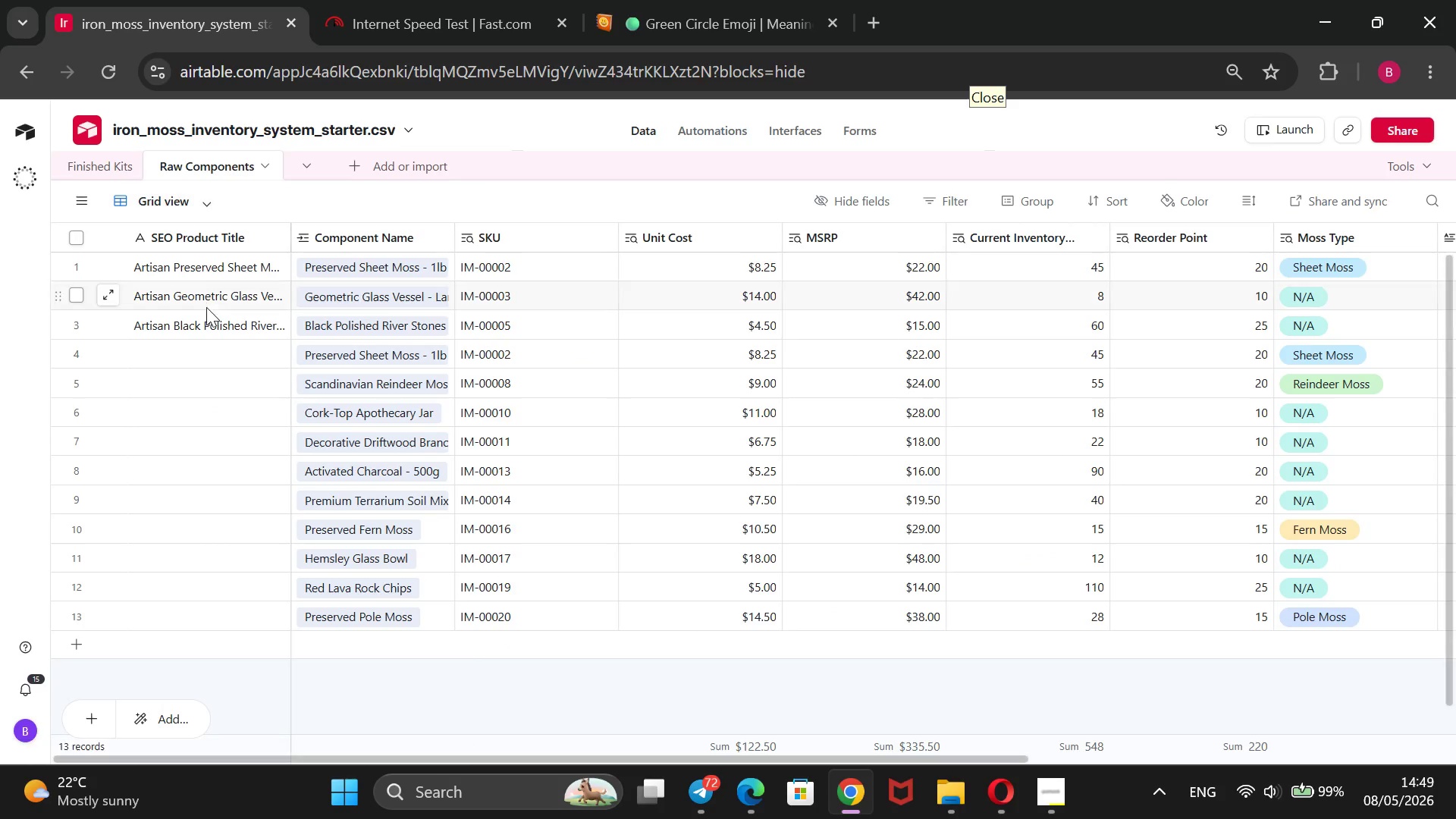 
left_click([207, 353])
 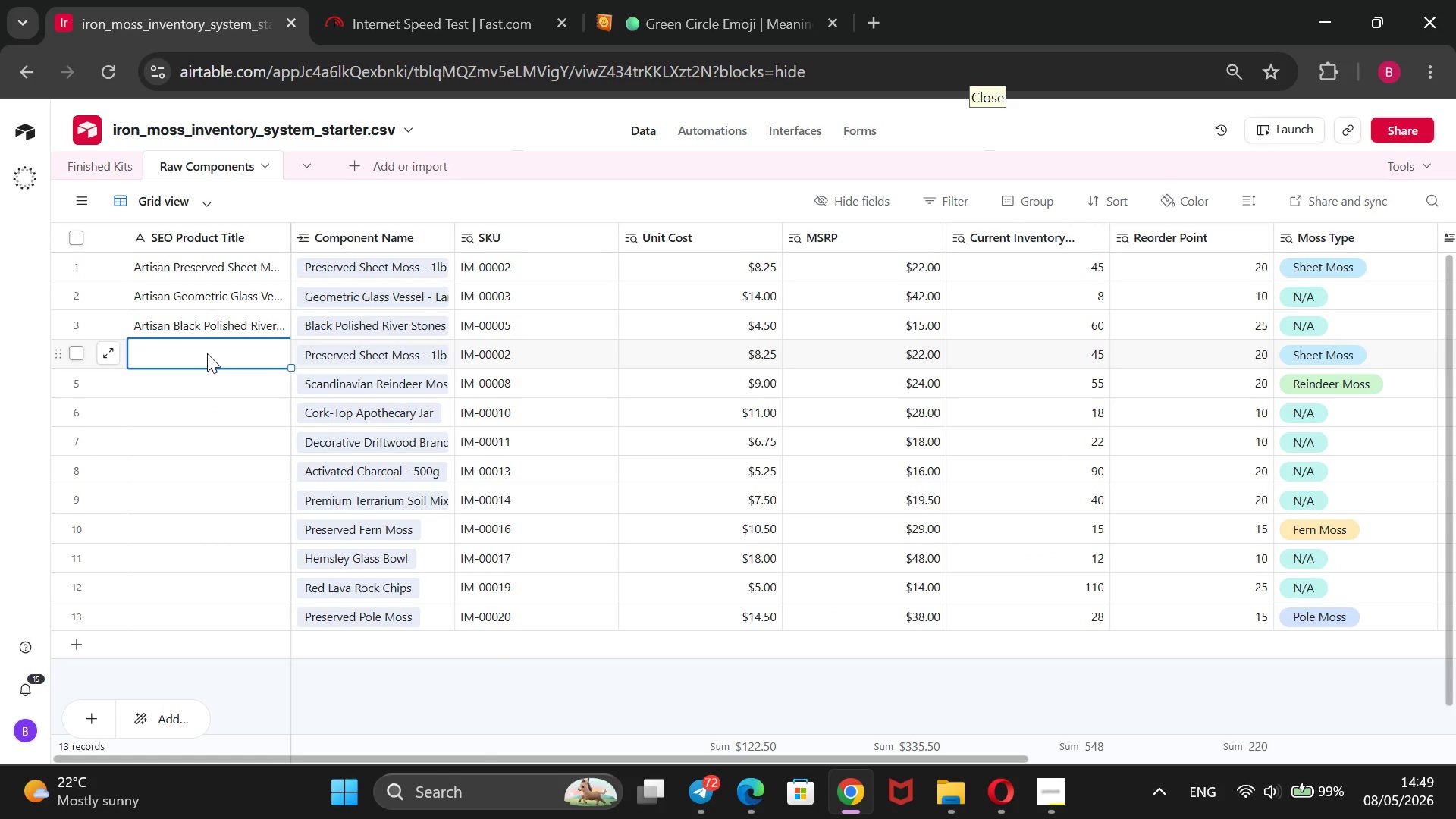 
hold_key(key=ControlLeft, duration=0.48)
 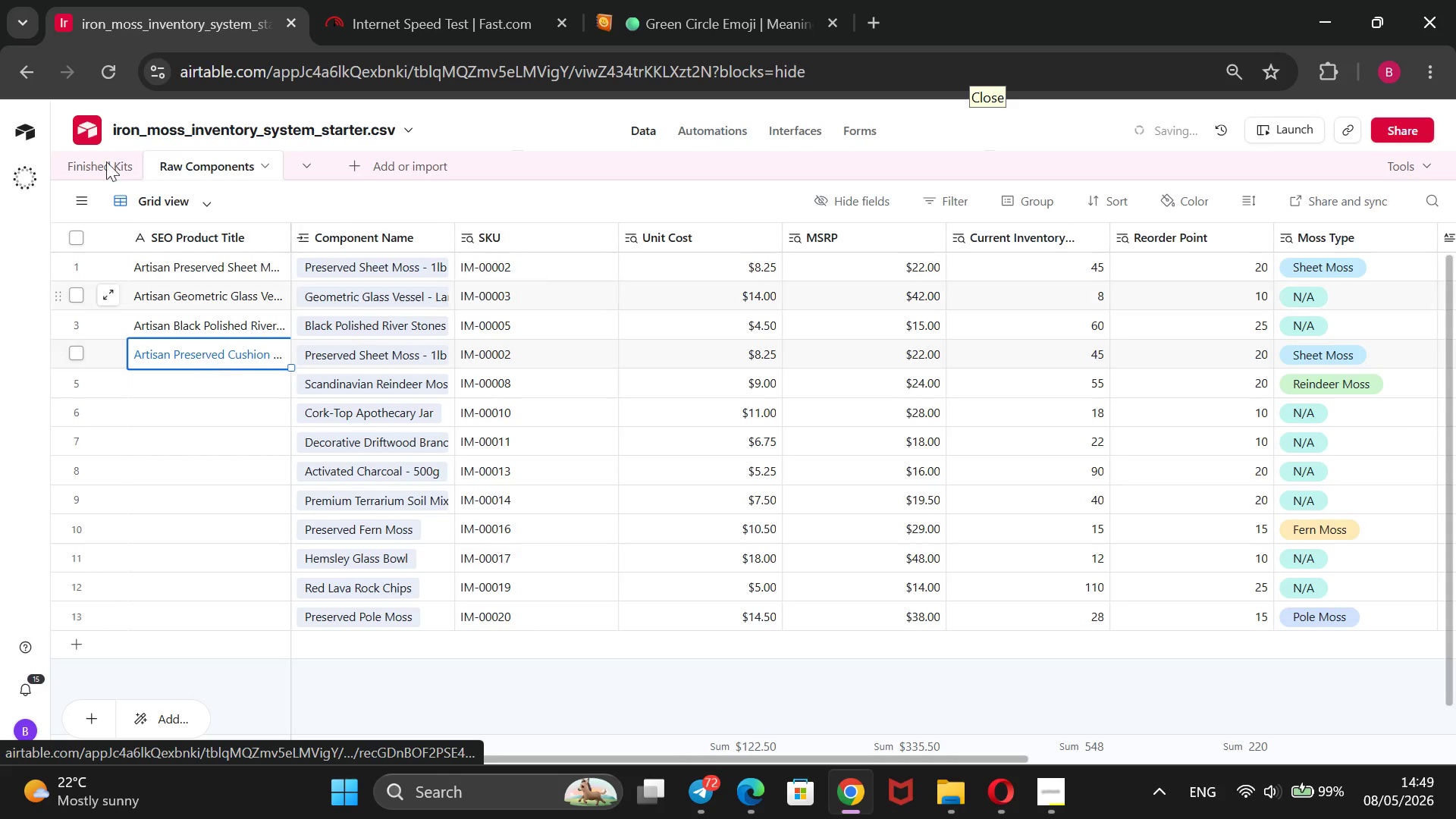 
hold_key(key=V, duration=27.8)
 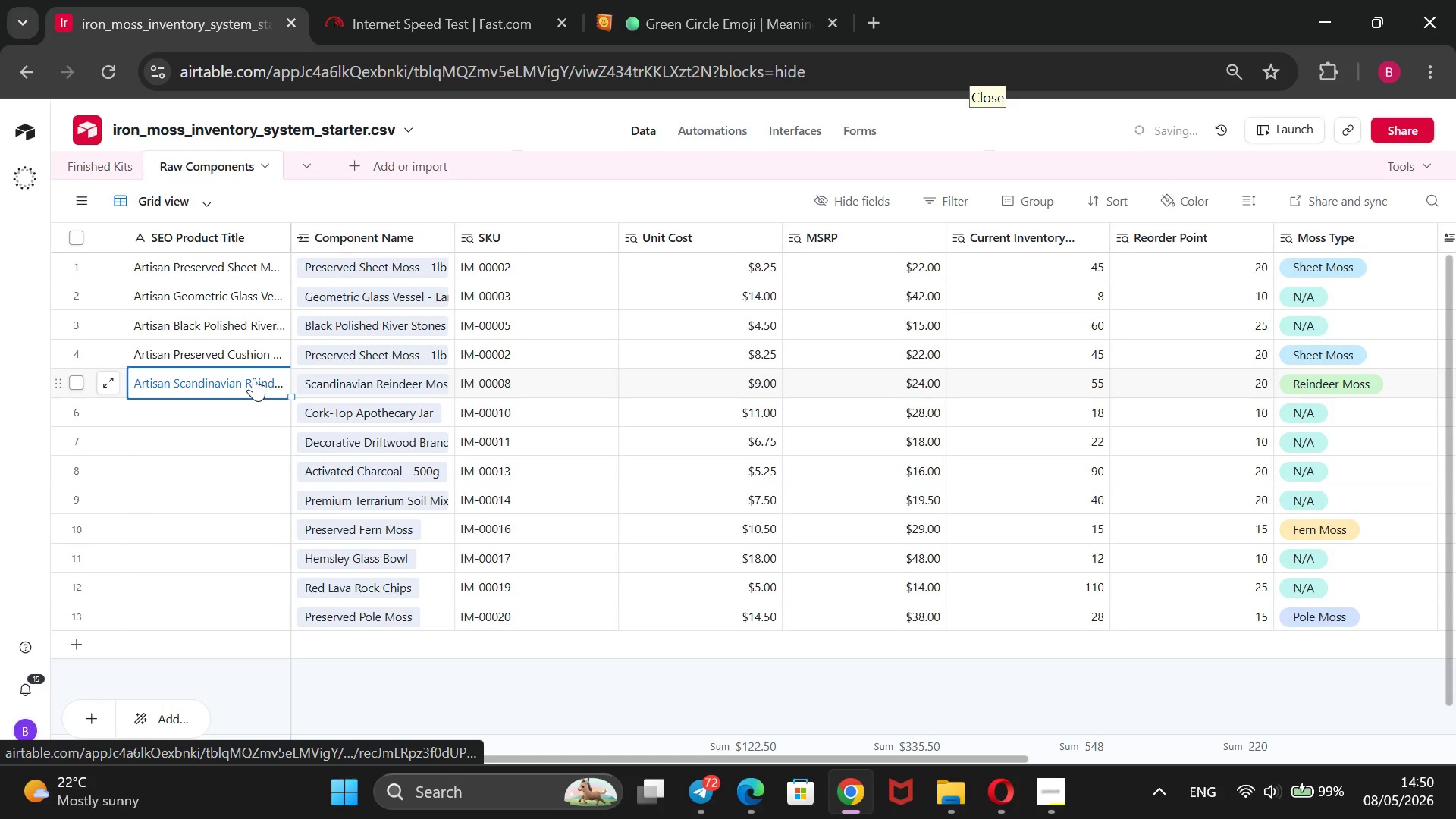 
left_click([97, 162])
 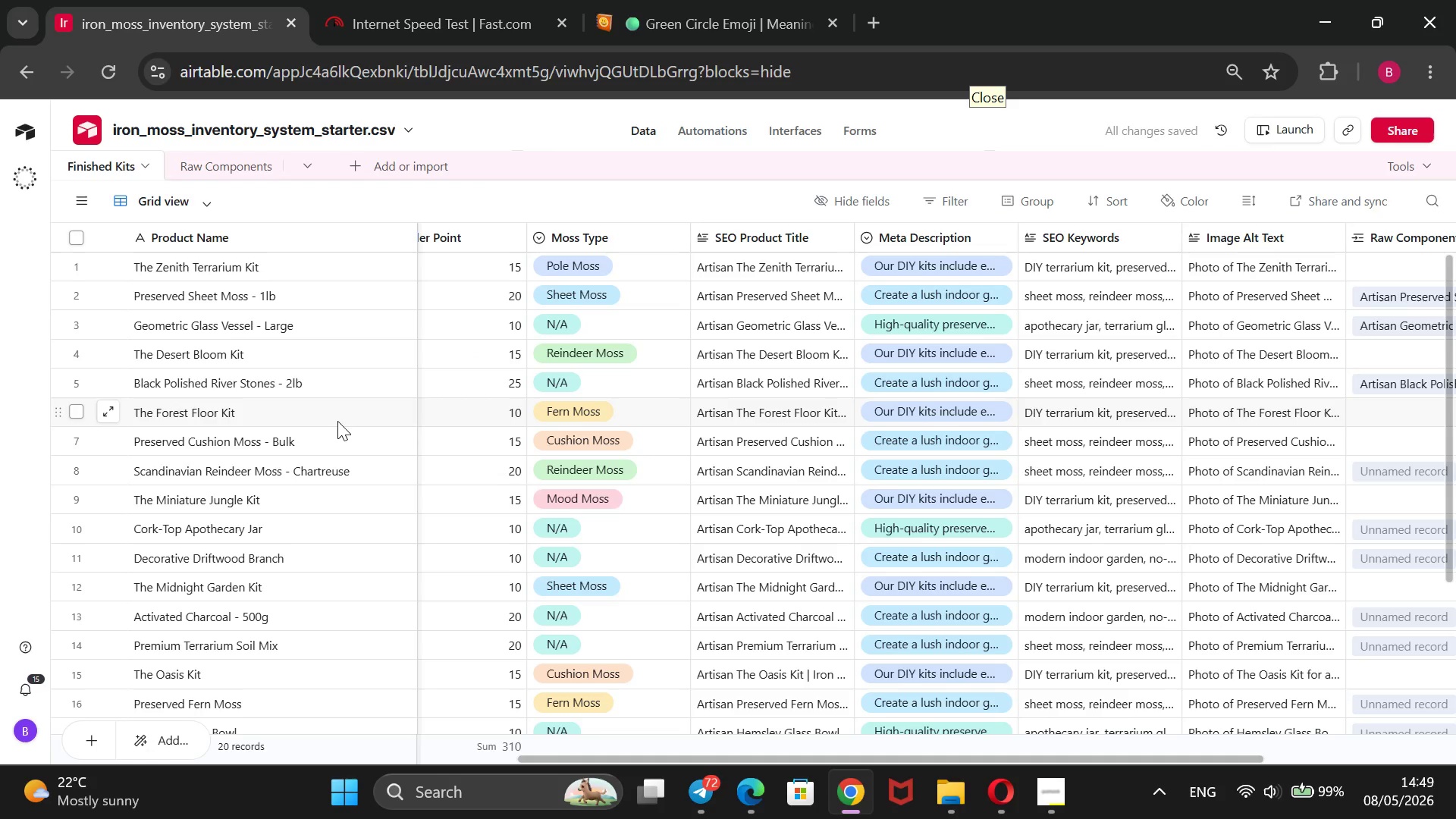 
double_click([330, 475])
 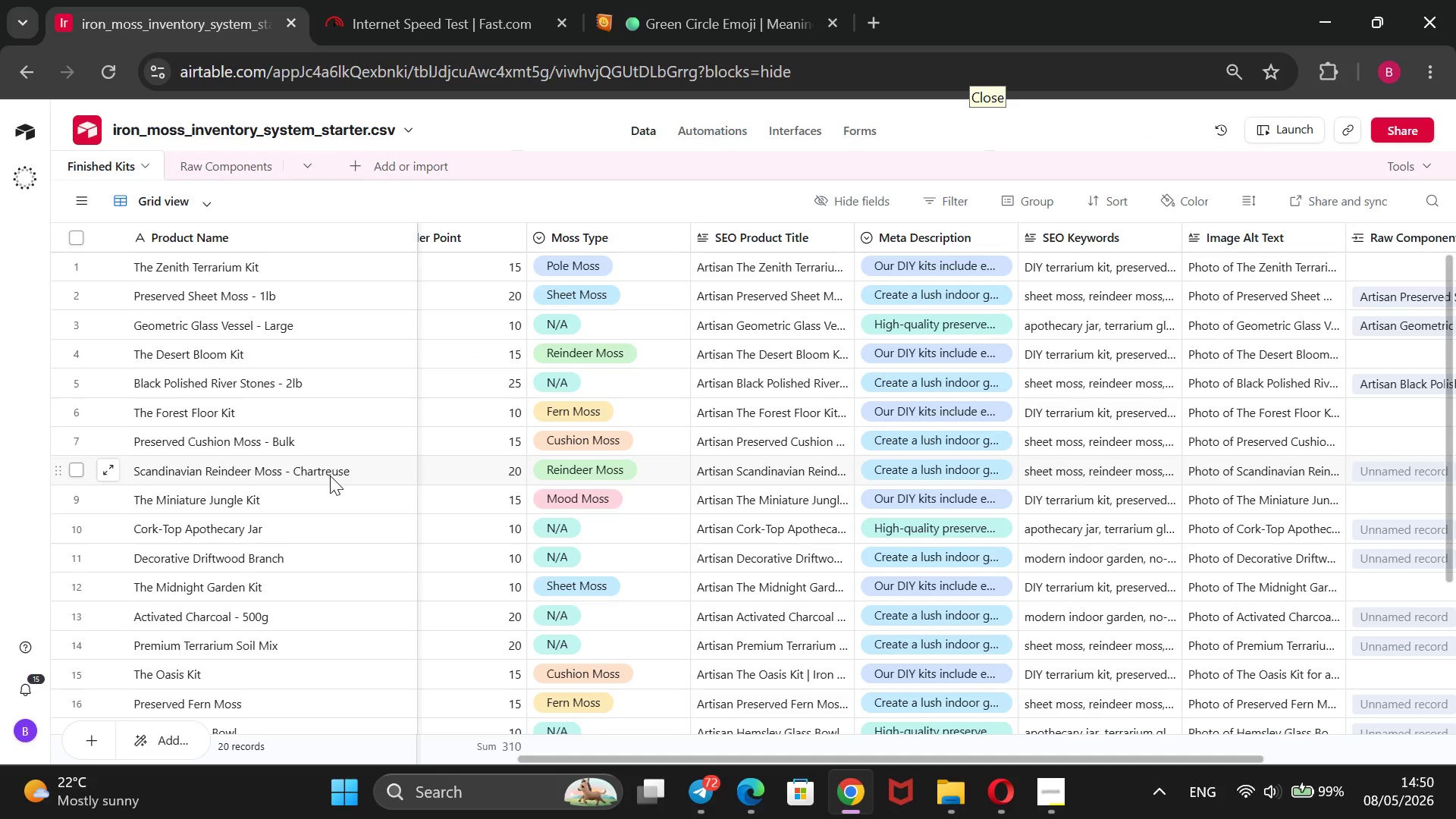 
triple_click([330, 475])
 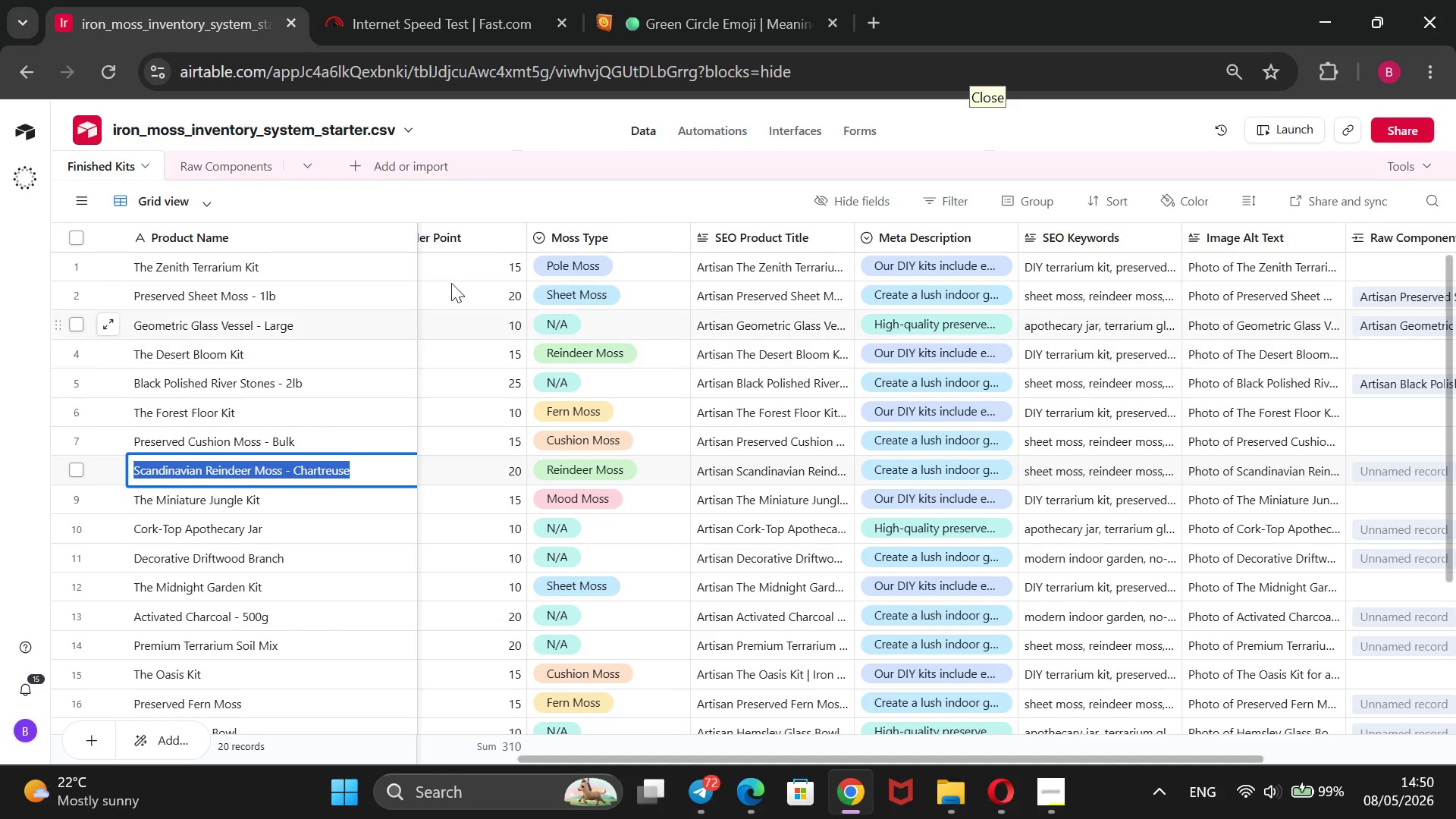 
triple_click([330, 475])
 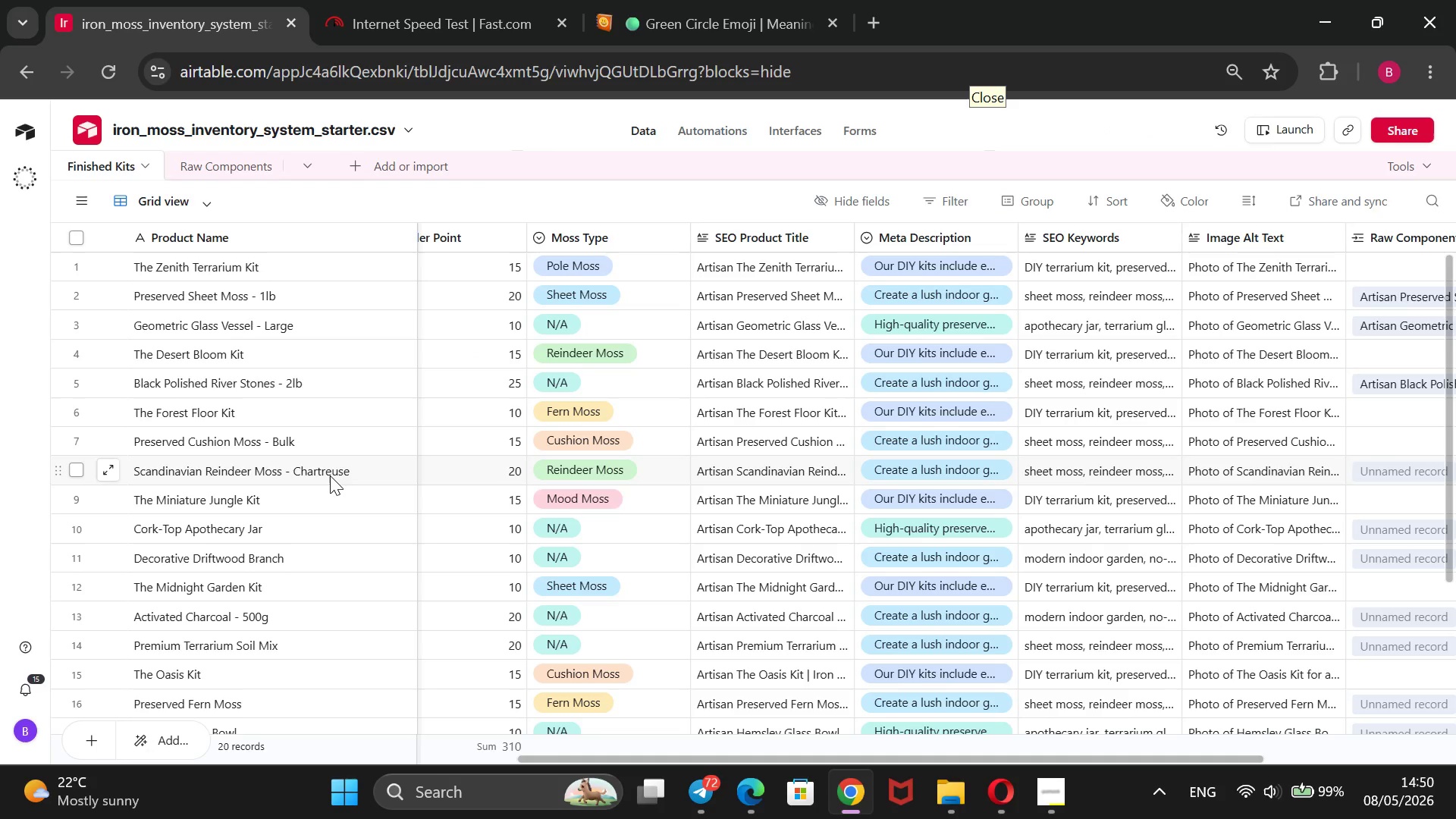 
left_click([500, 187])
 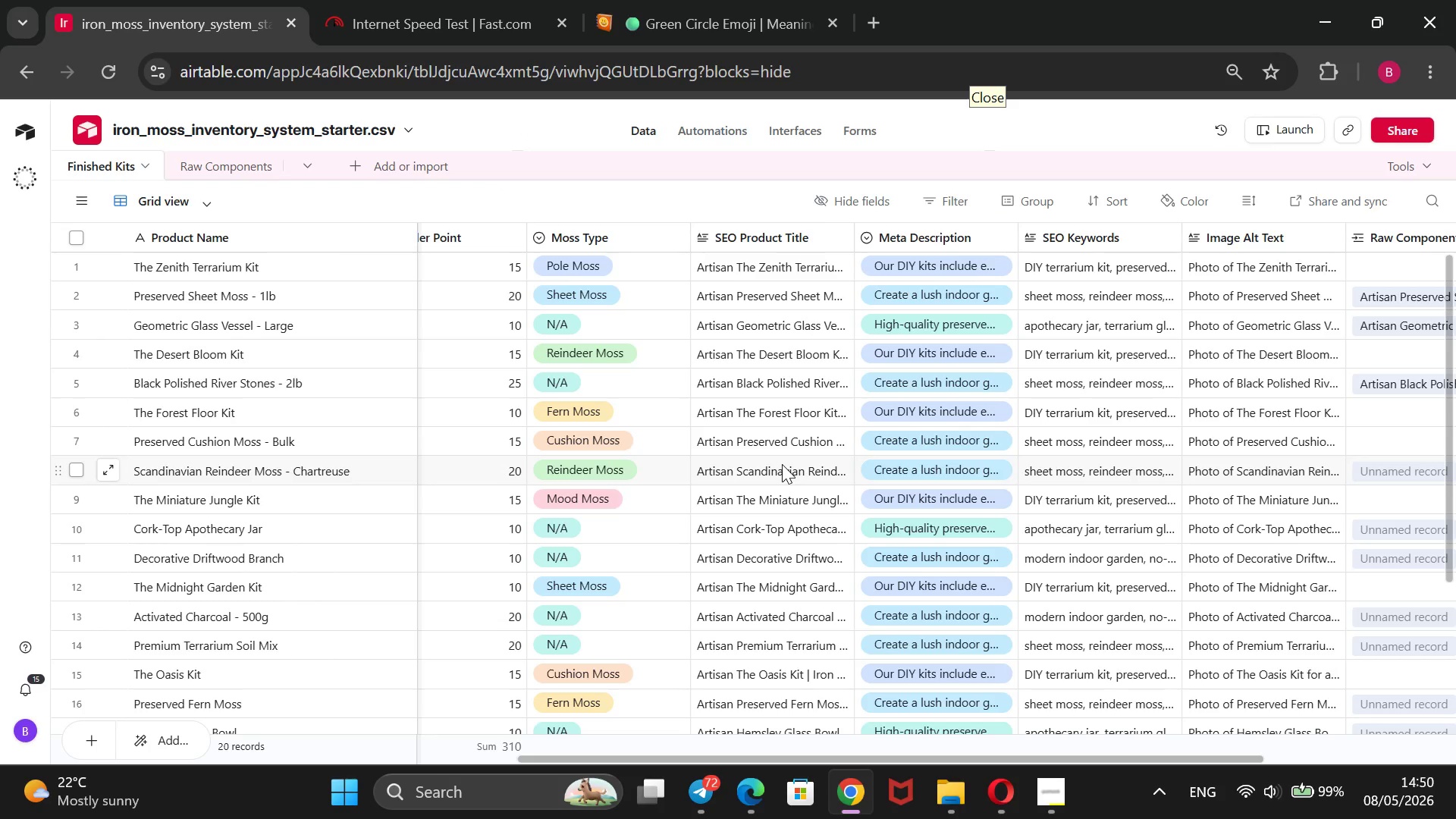 
double_click([782, 464])
 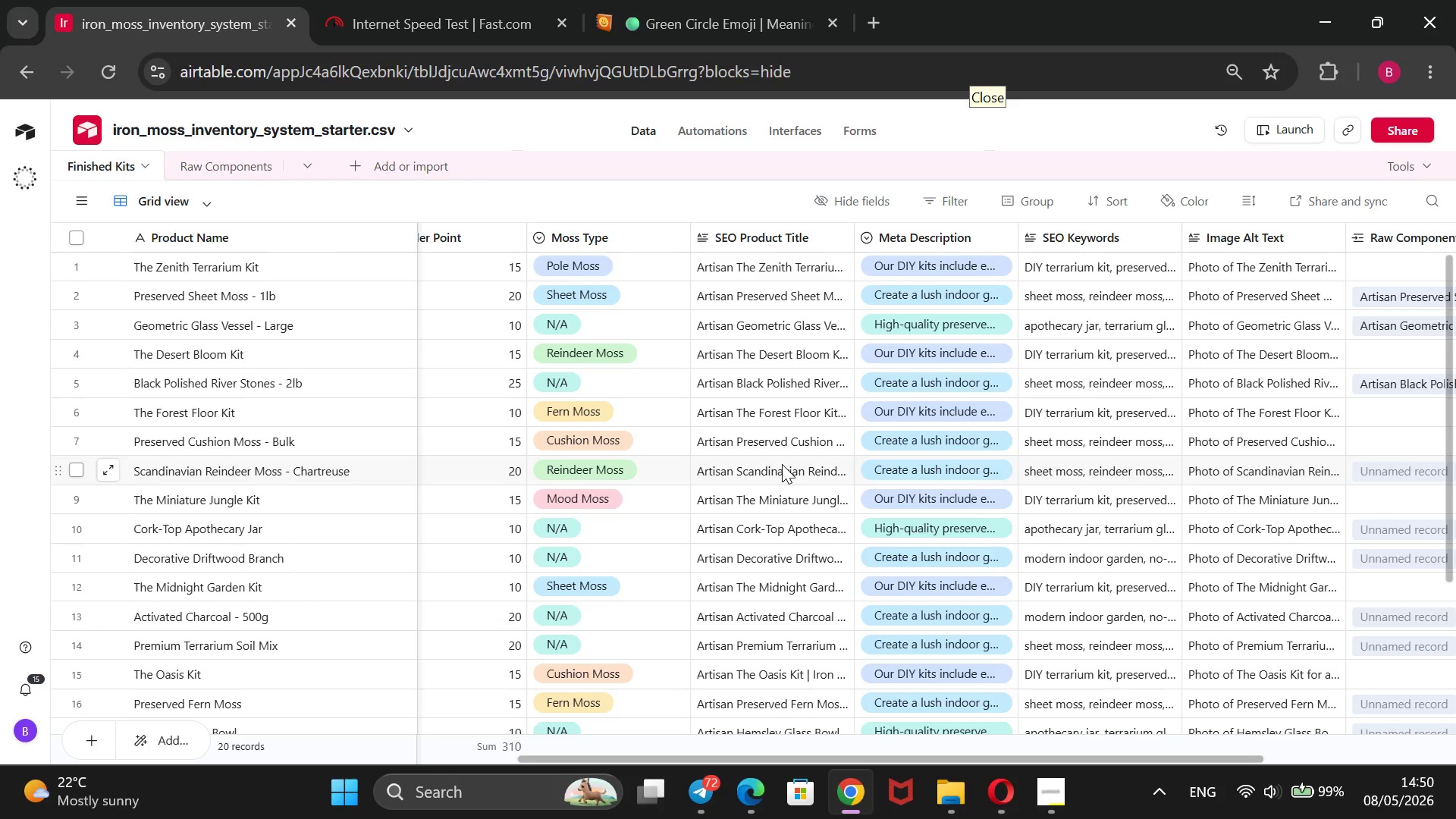 
triple_click([782, 464])
 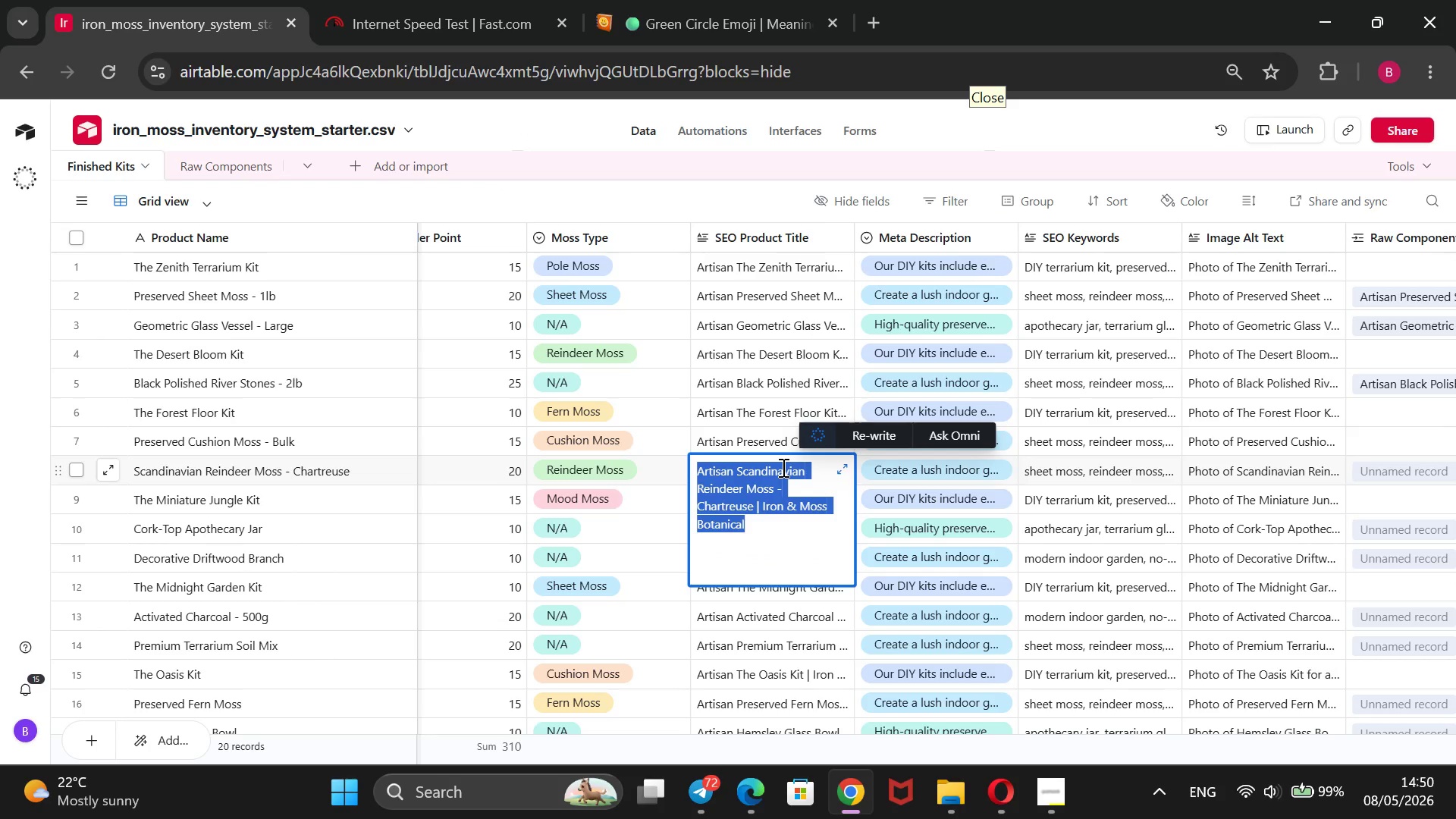 
key(Control+C)
 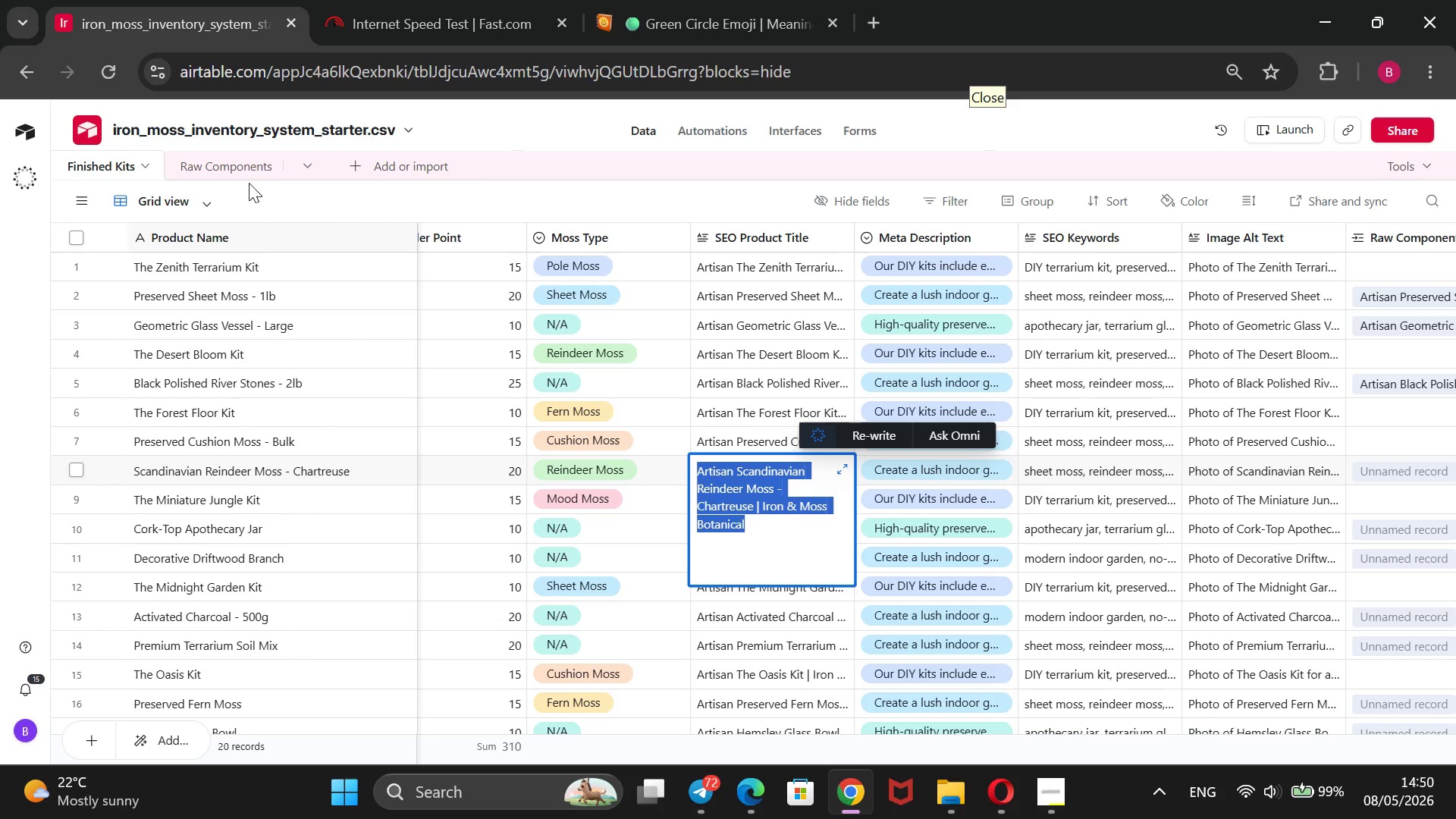 
left_click([241, 163])
 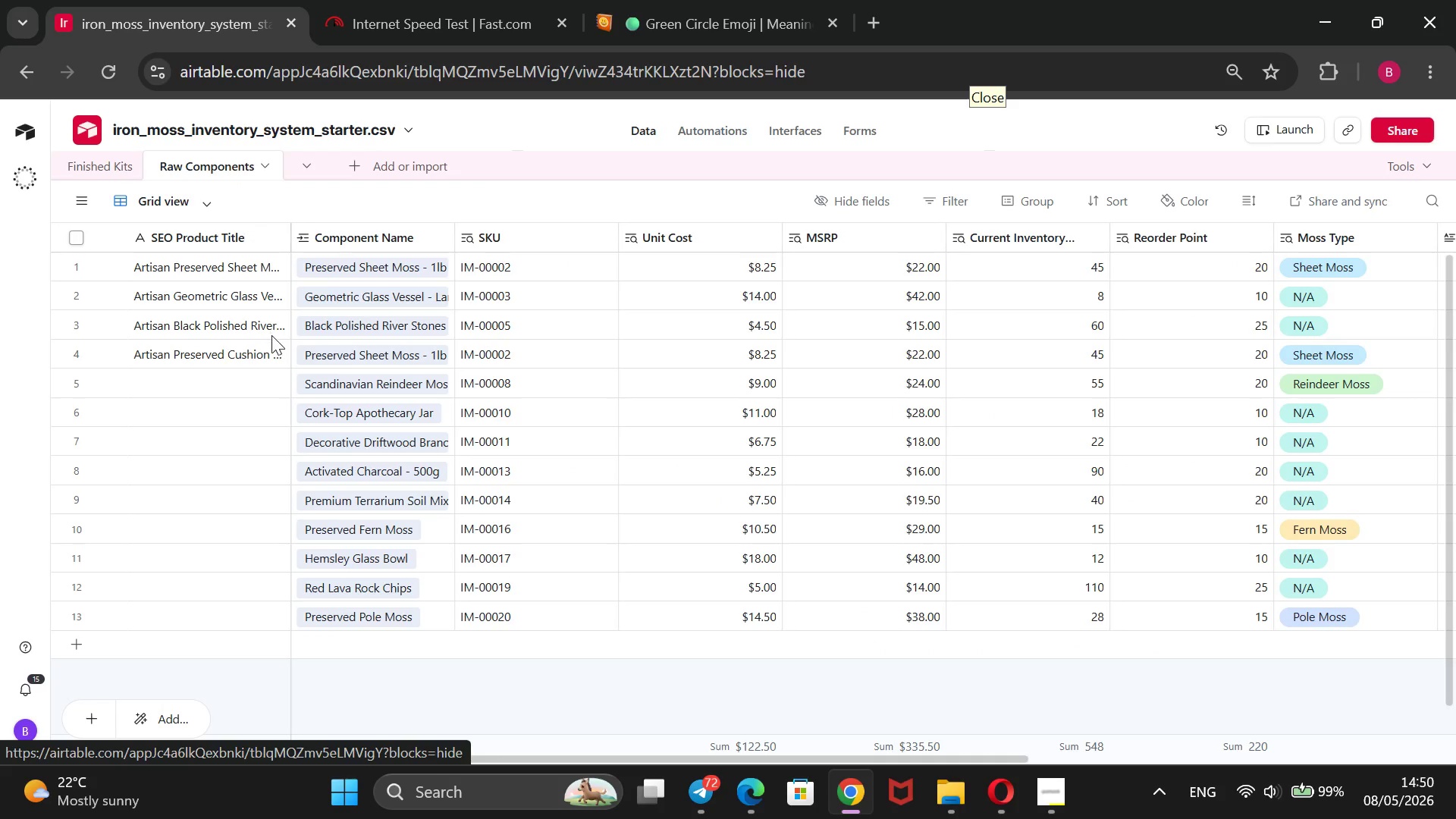 
left_click([254, 378])
 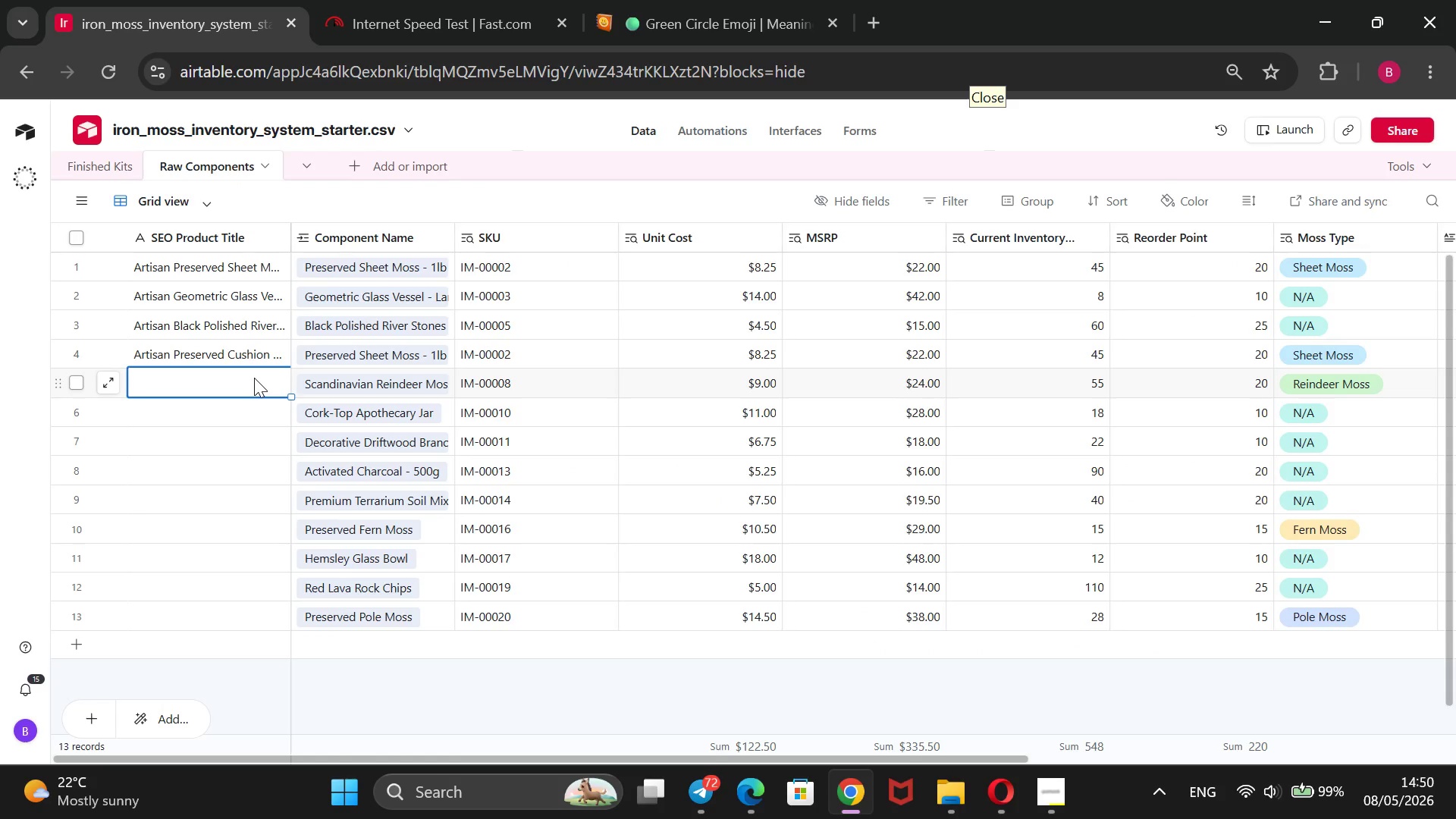 
hold_key(key=ControlLeft, duration=0.41)
 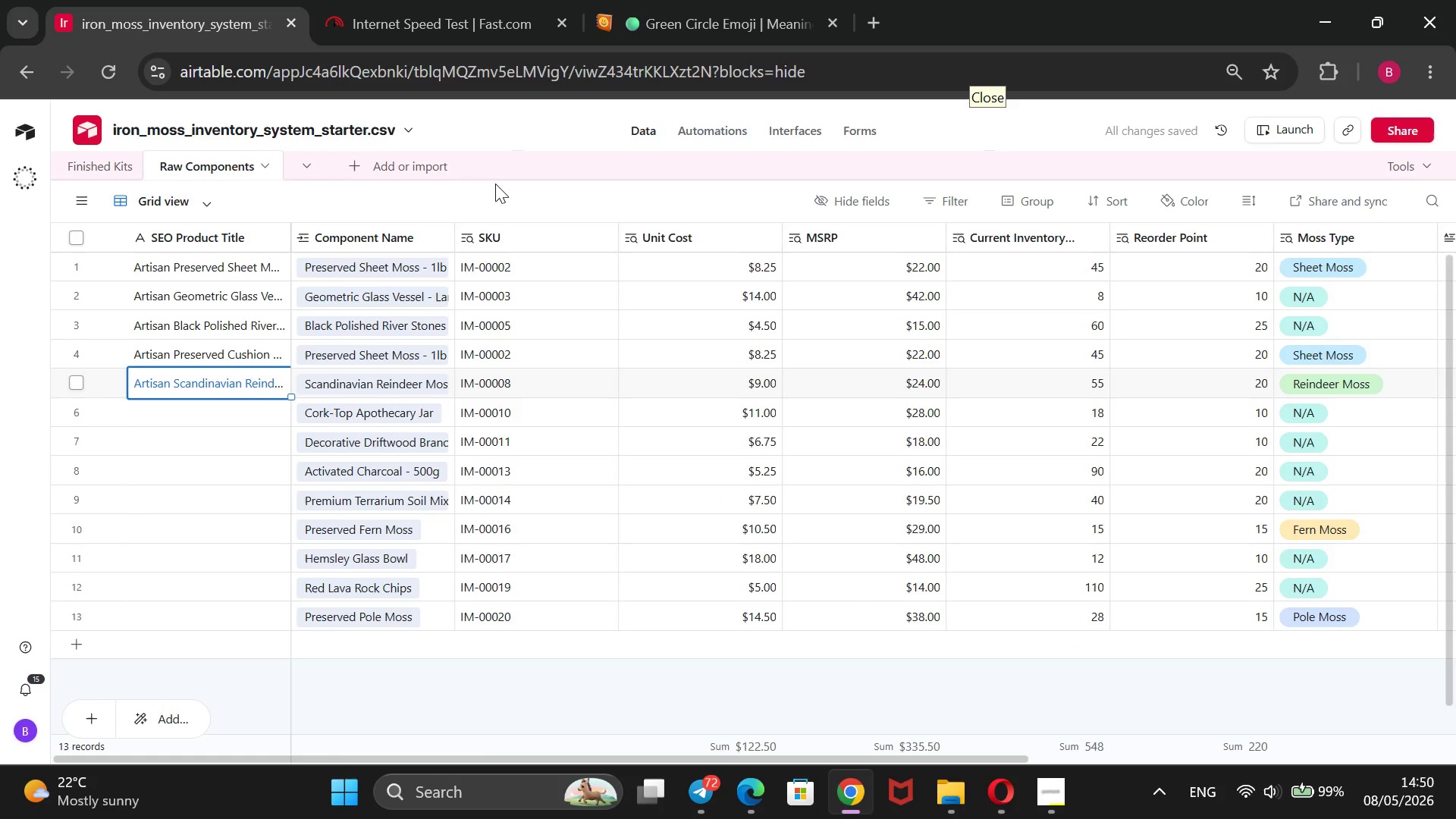 
left_click([495, 188])
 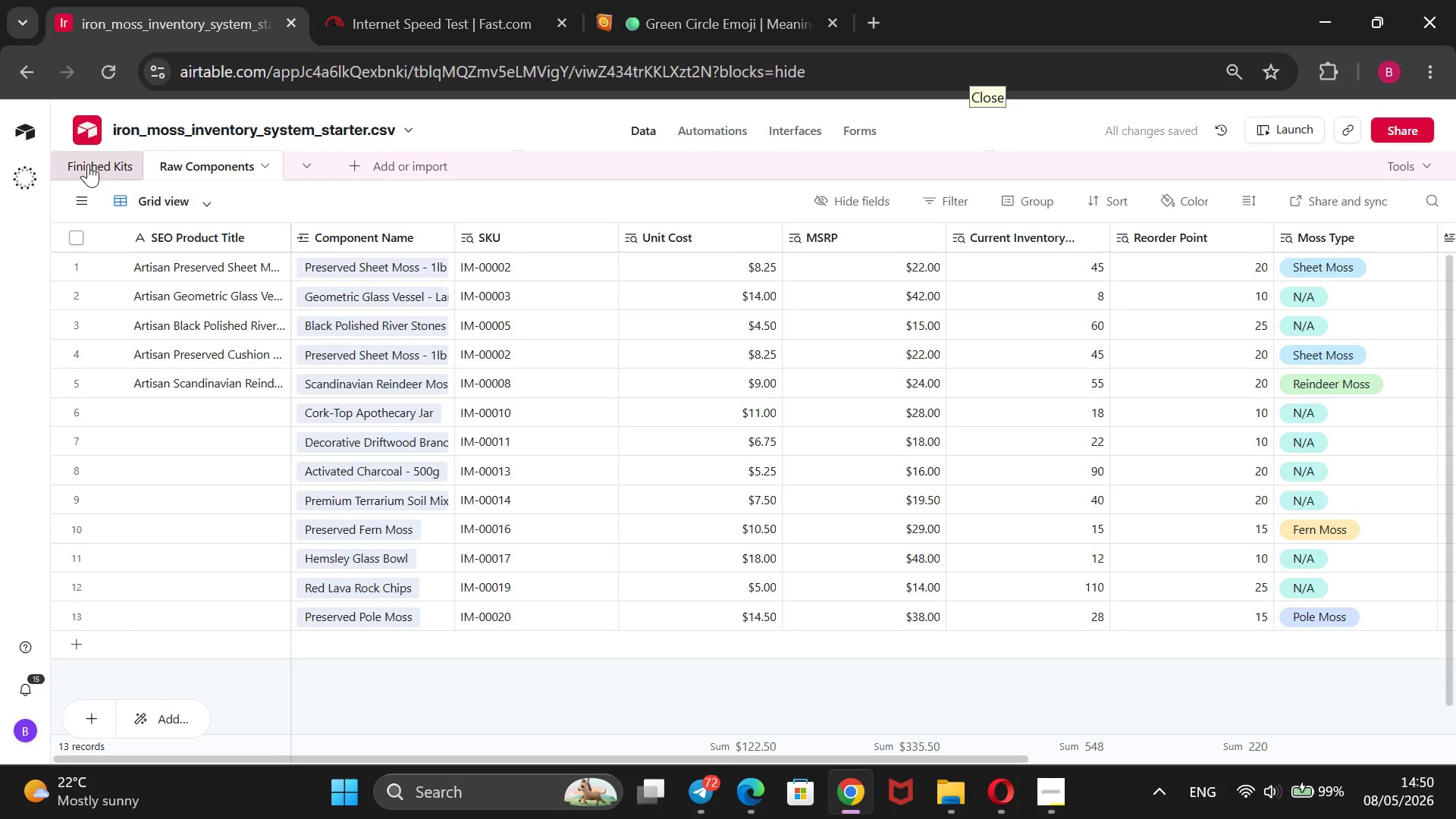 
left_click([88, 164])
 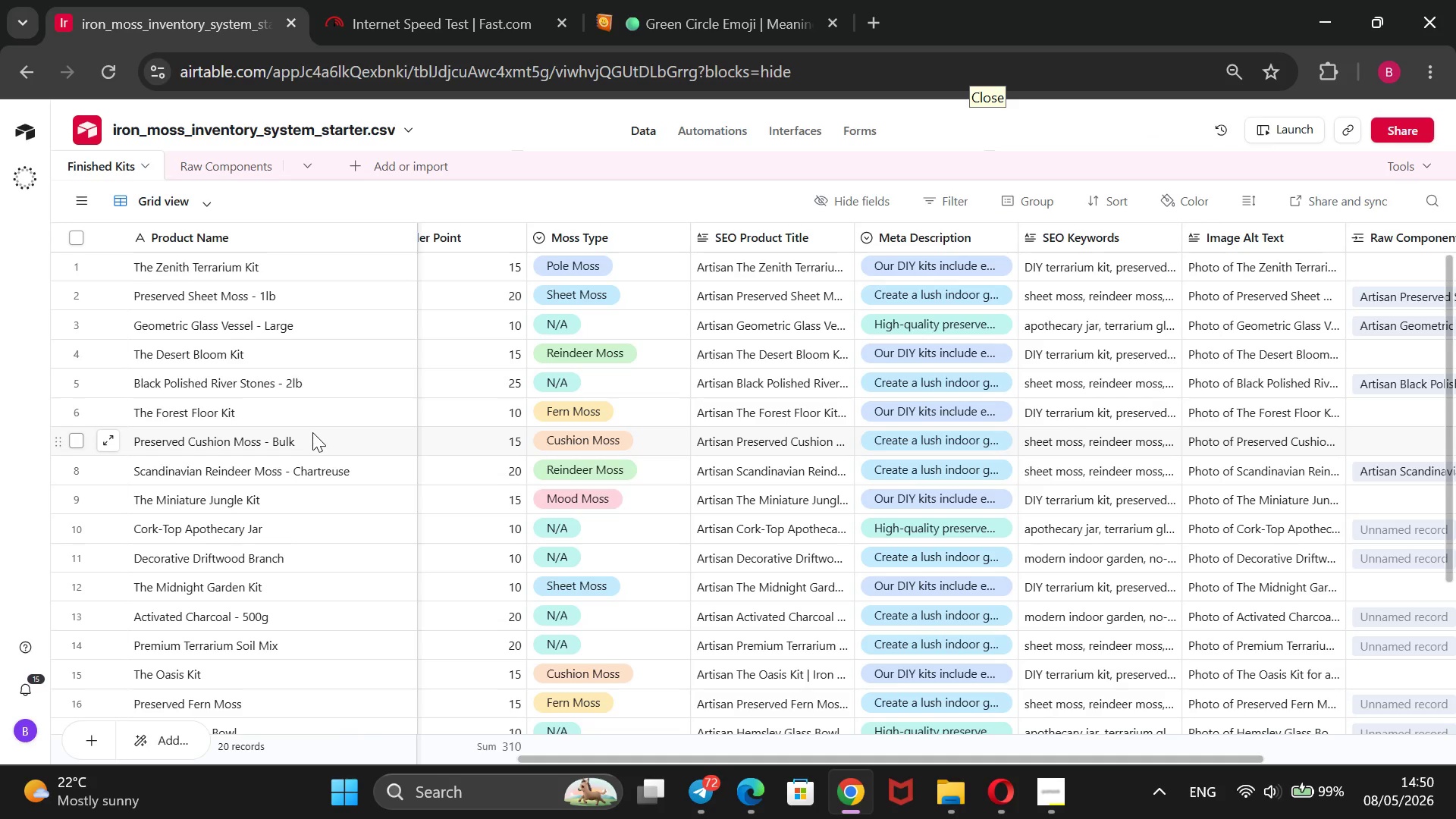 
wait(16.75)
 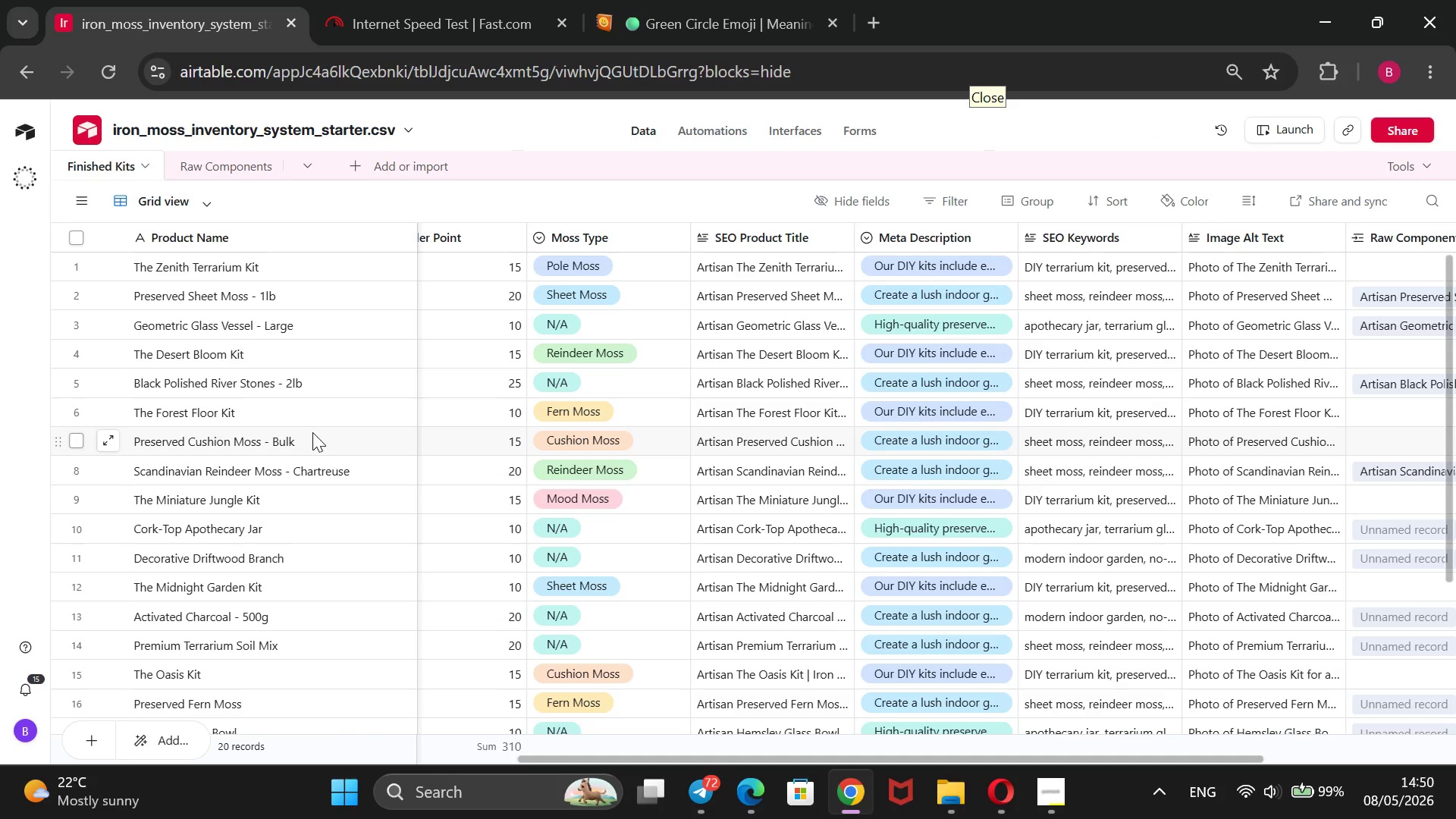 
double_click([704, 530])
 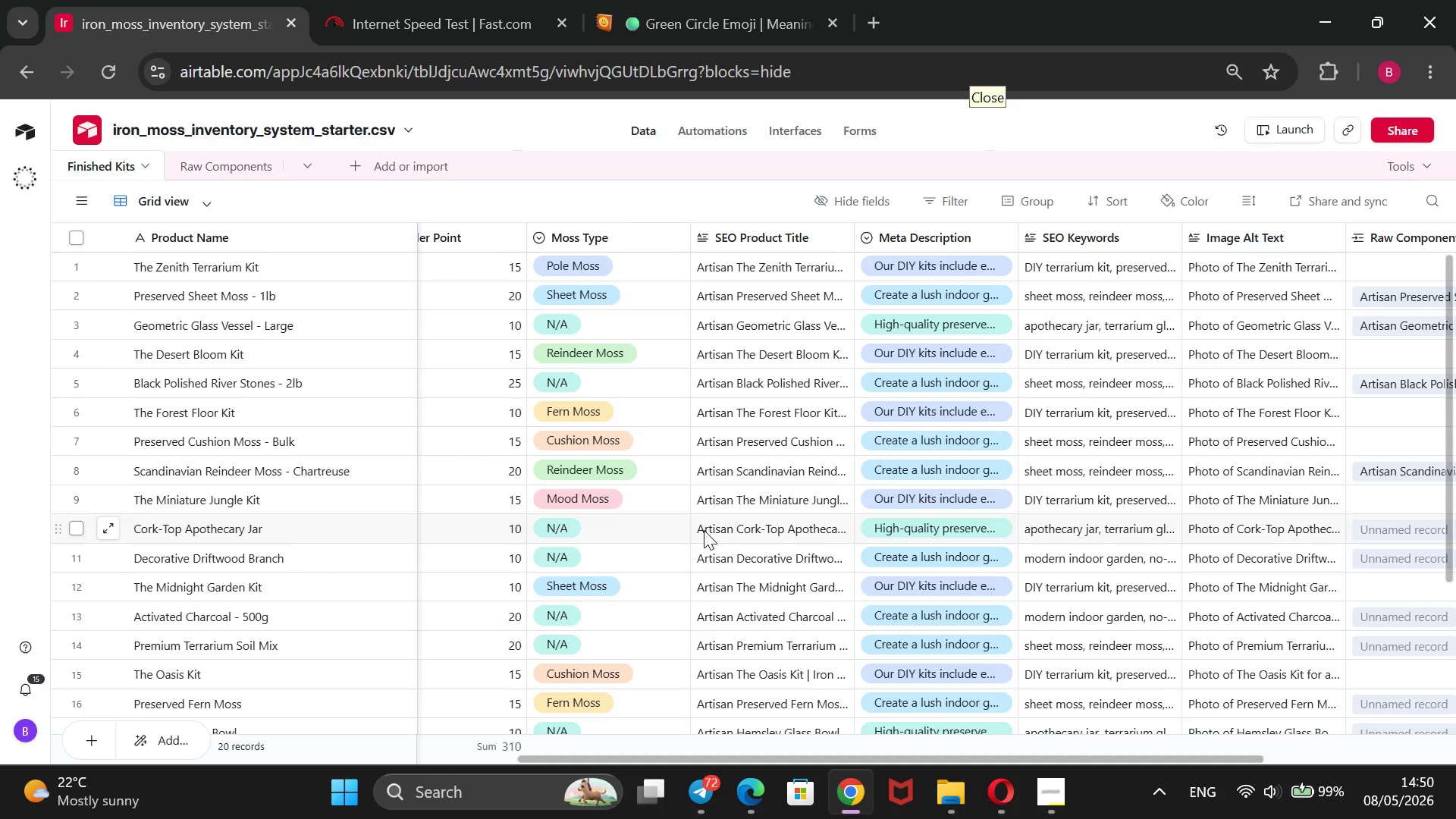 
triple_click([704, 530])
 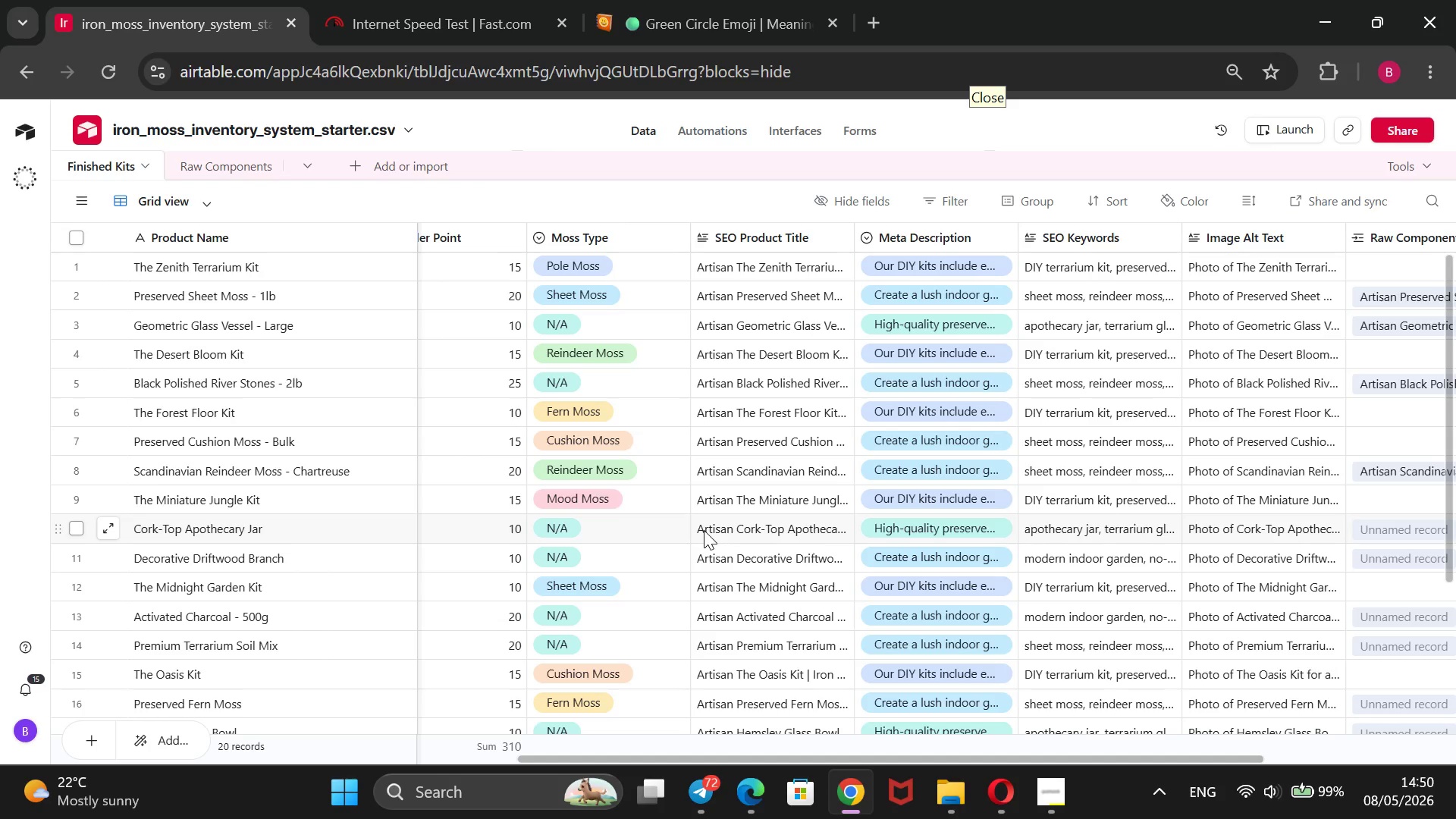 
triple_click([704, 530])
 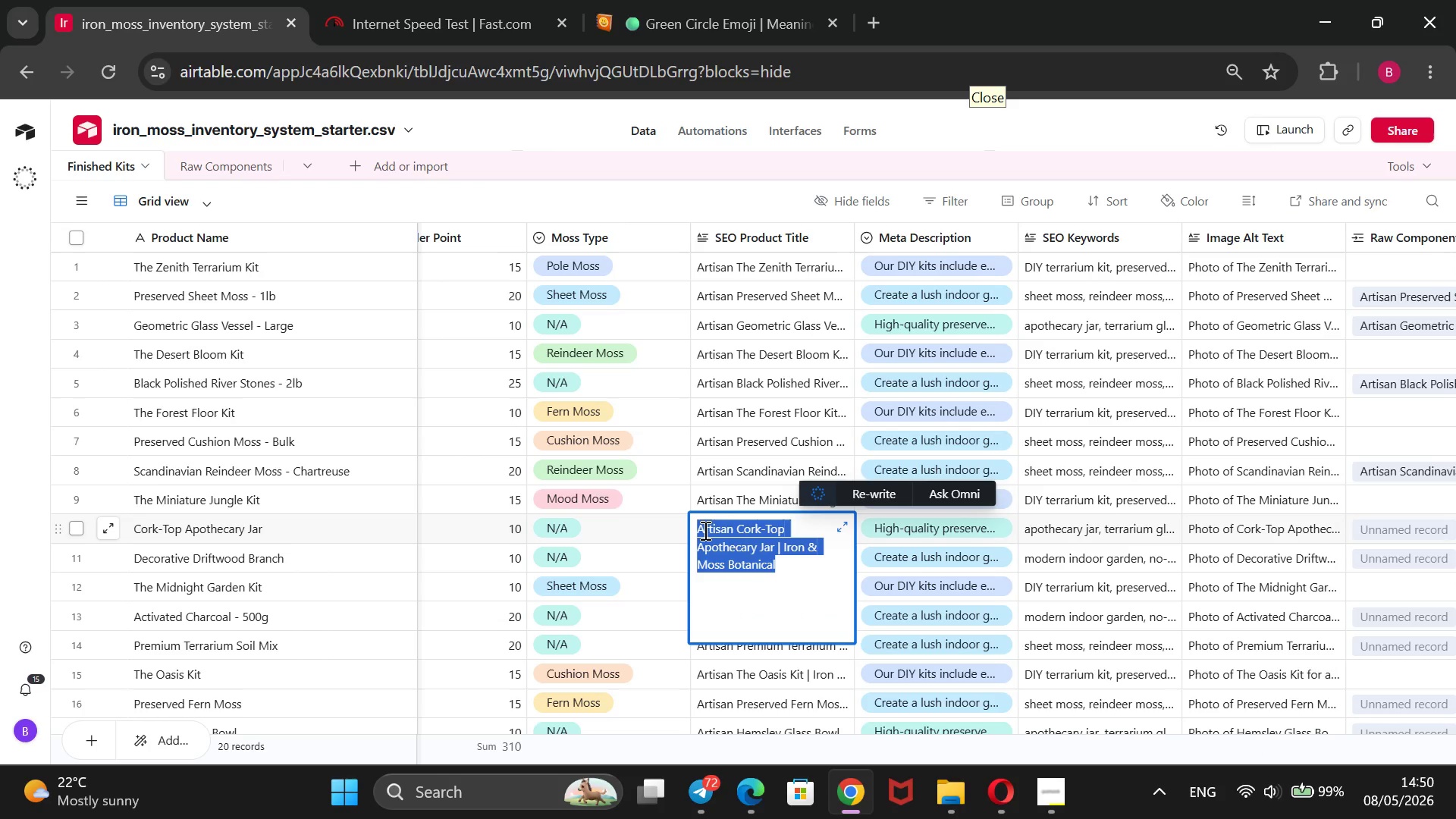 
key(Control+C)
 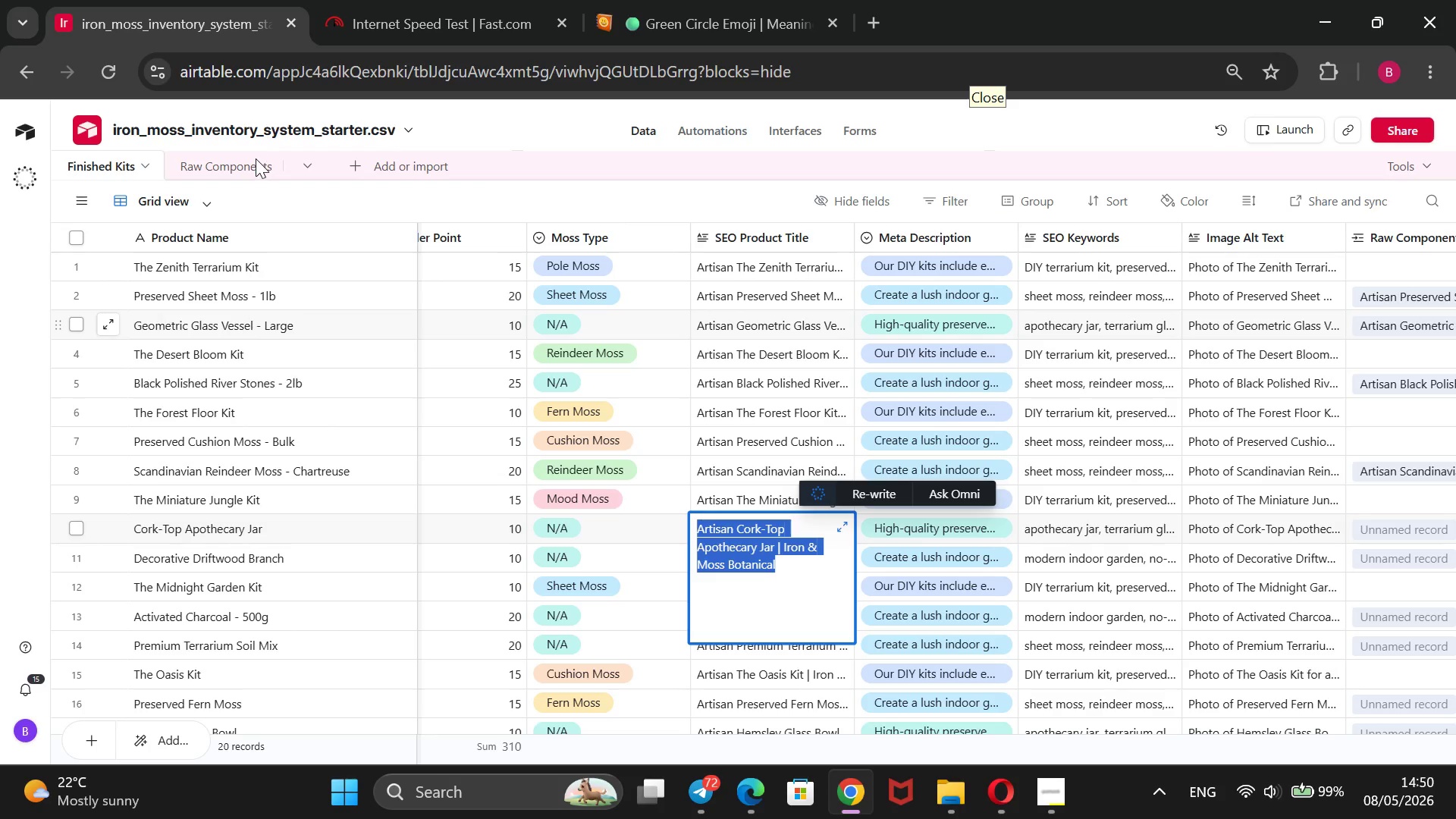 
left_click([242, 160])
 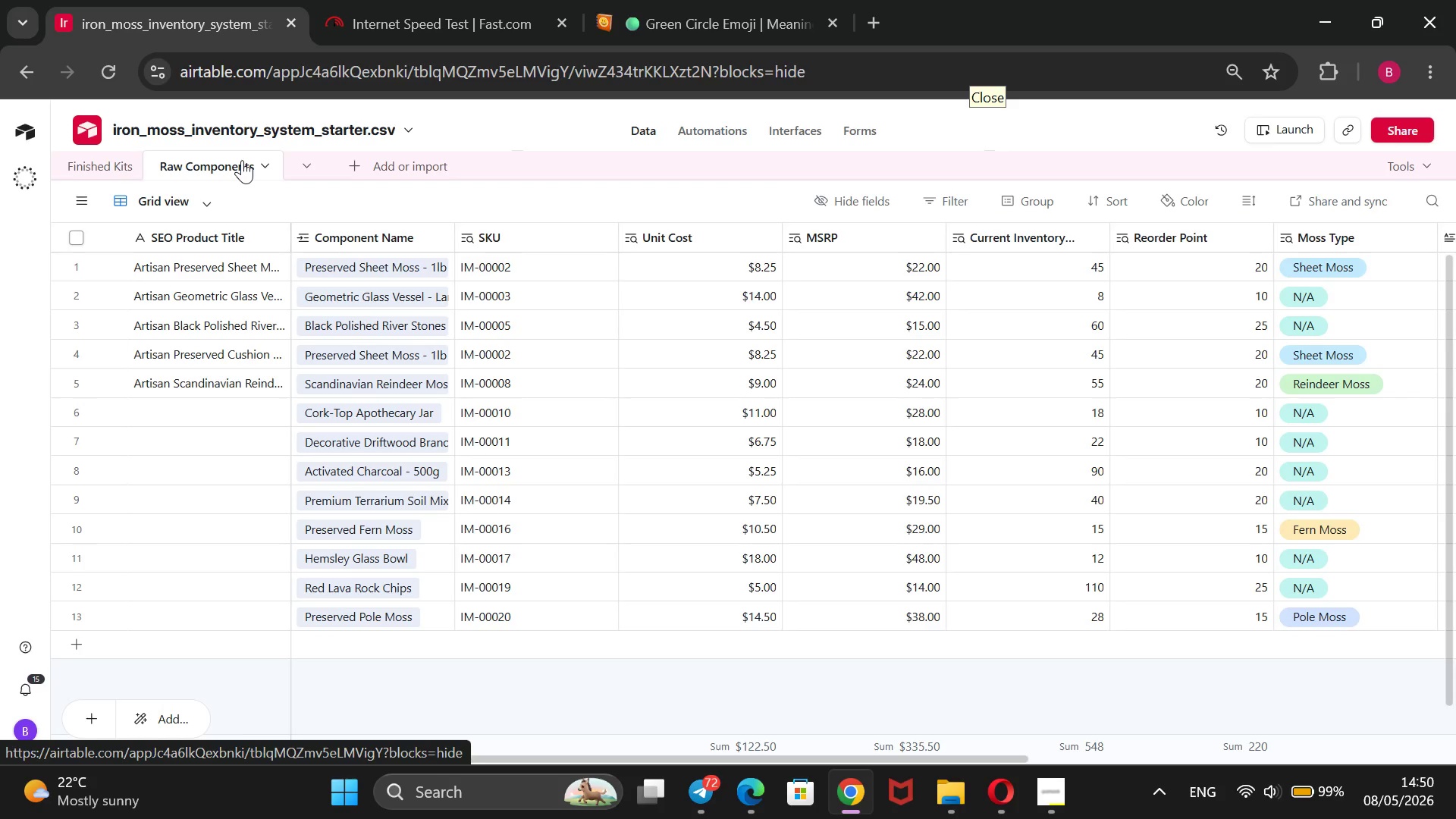 
wait(5.55)
 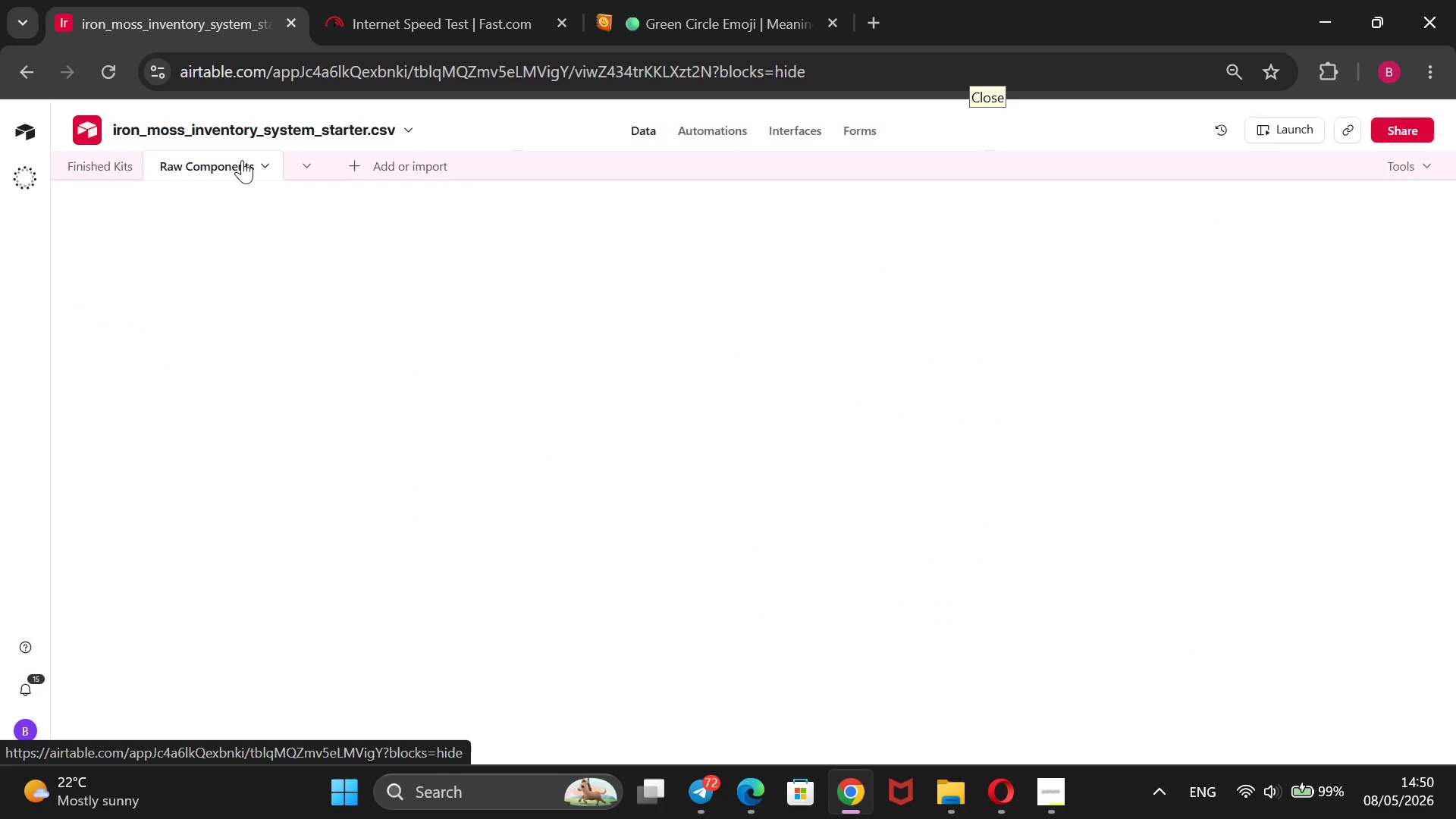 
left_click([224, 406])
 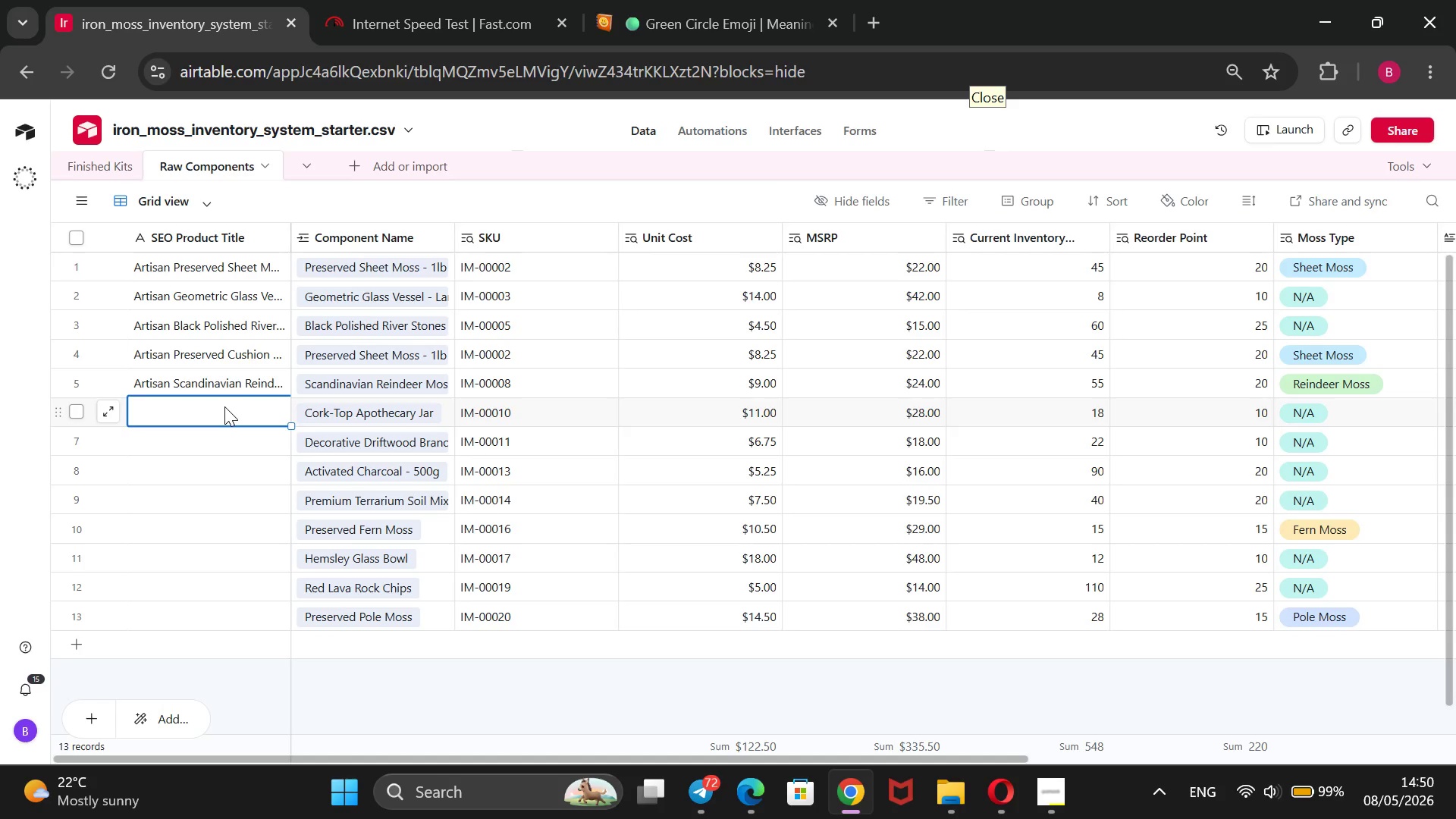 
key(Control+V)
 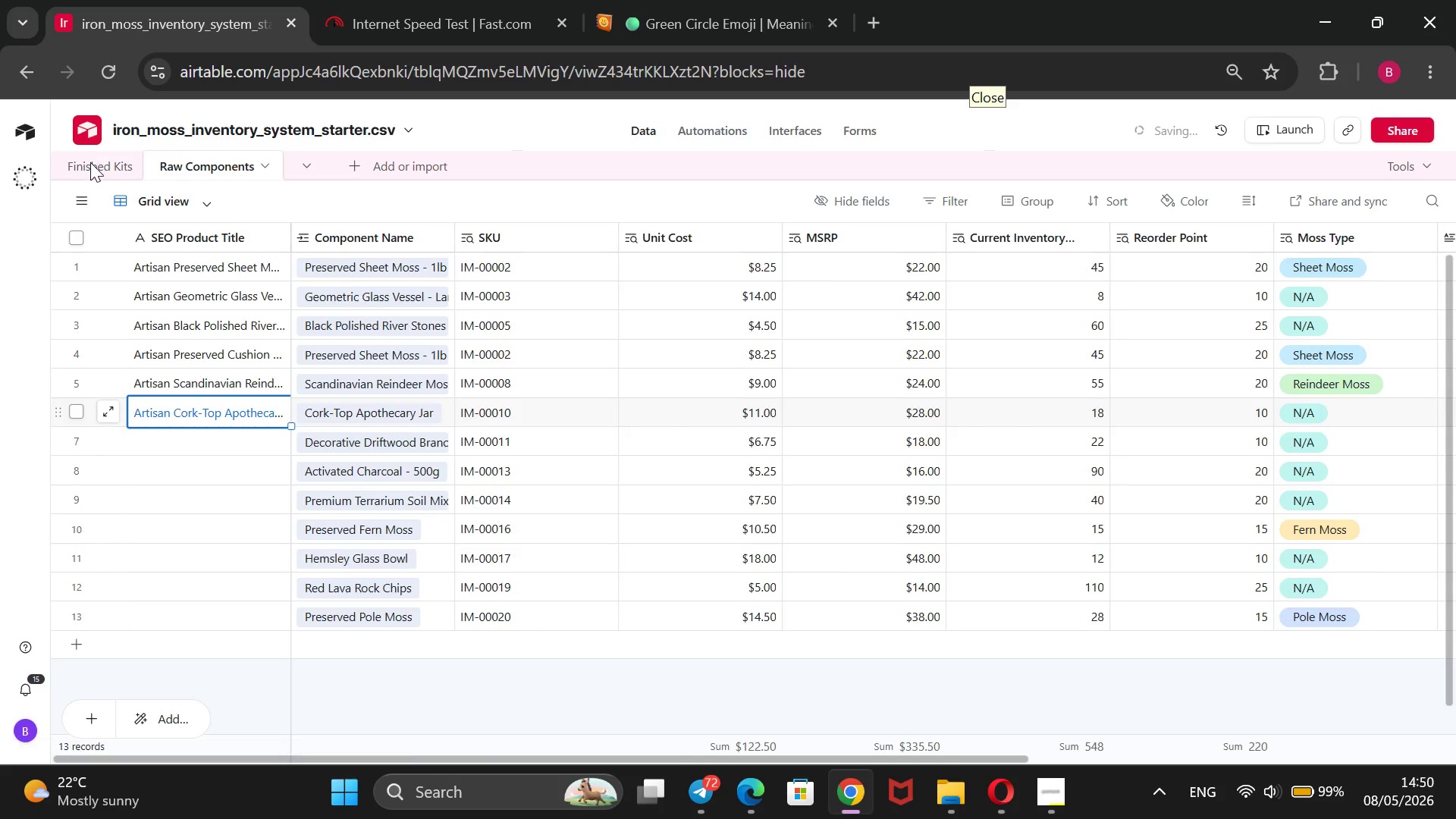 
left_click([90, 162])
 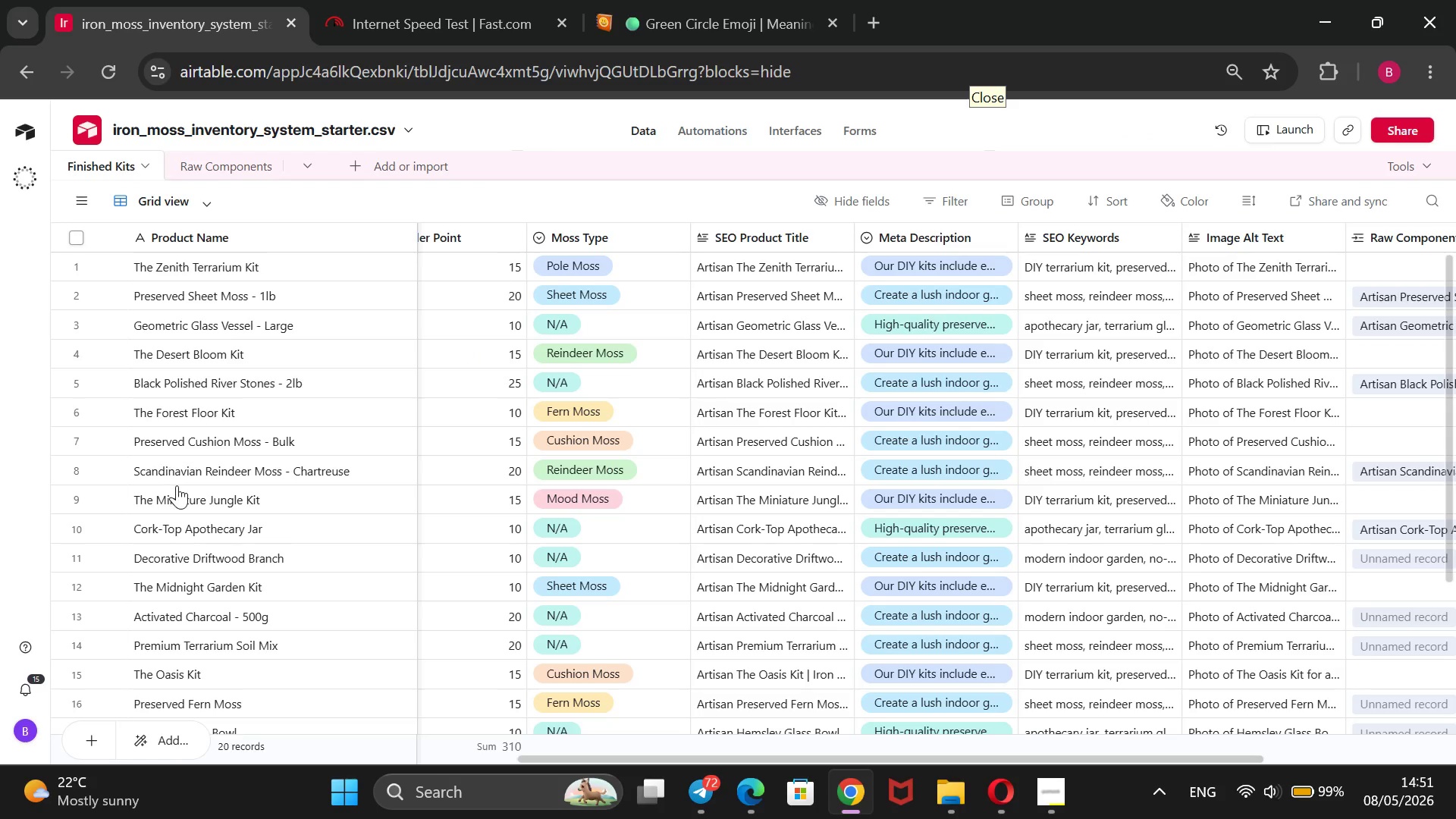 
wait(13.36)
 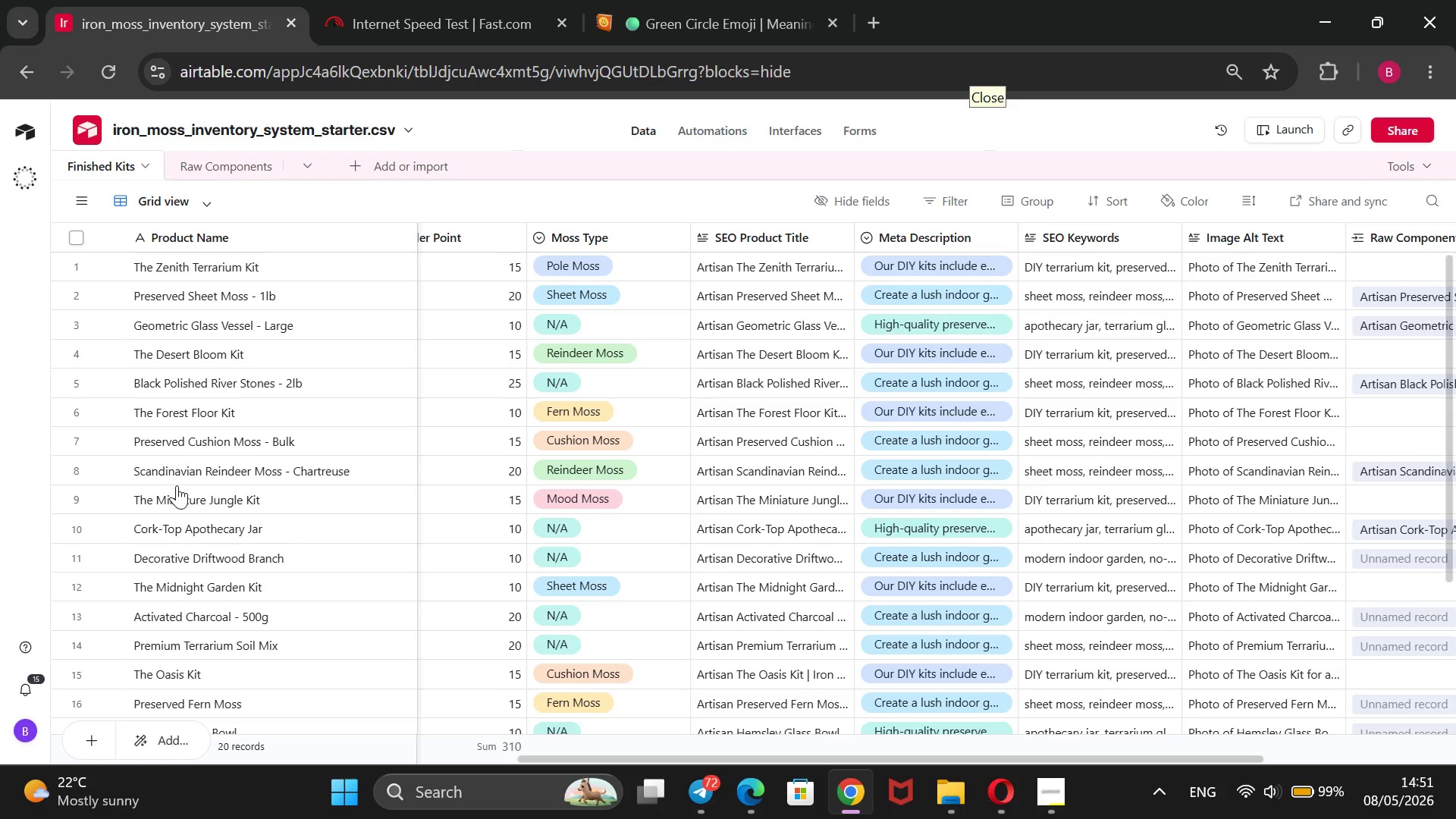 
triple_click([752, 560])
 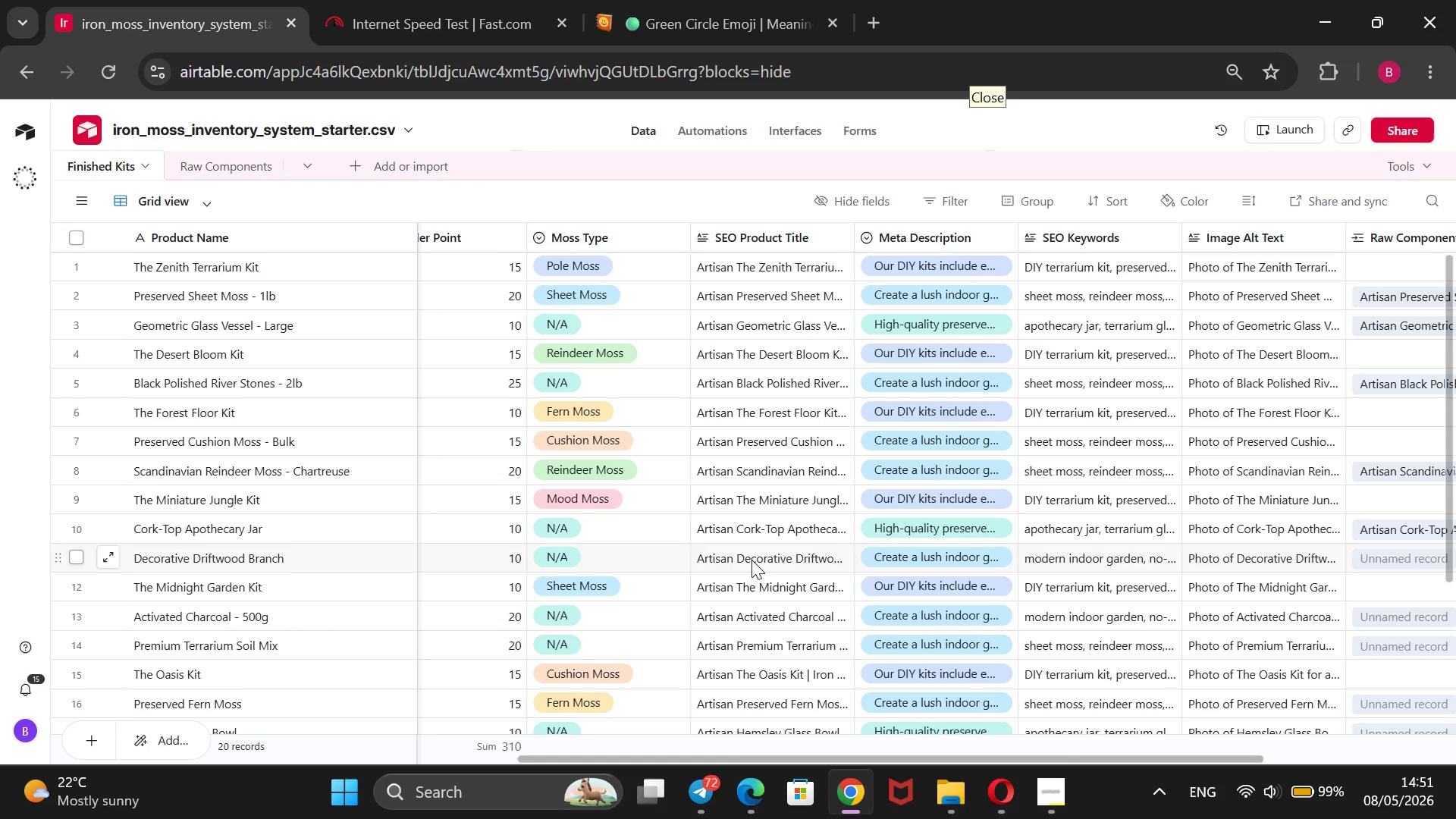 
triple_click([752, 560])
 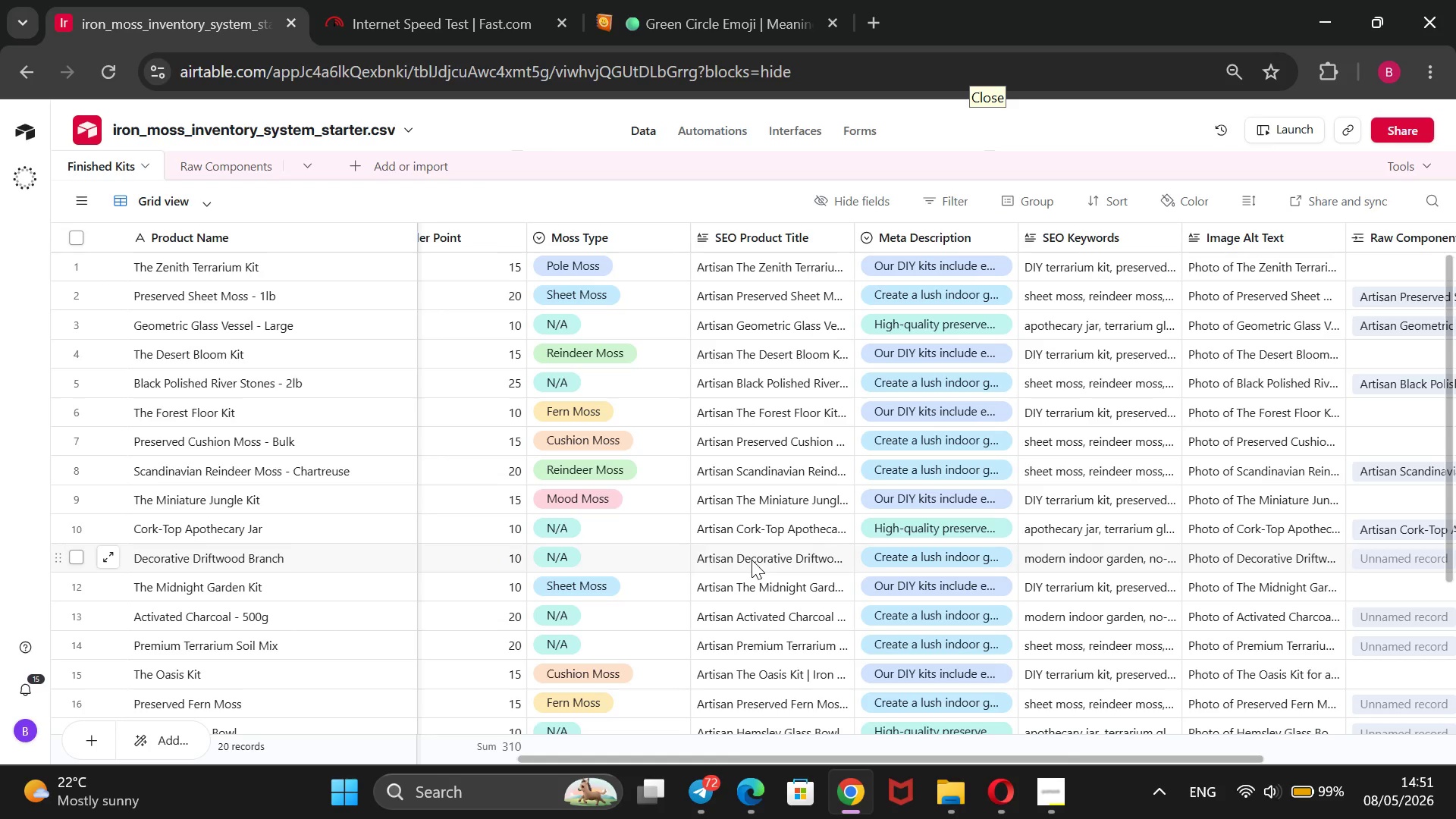 
triple_click([752, 560])
 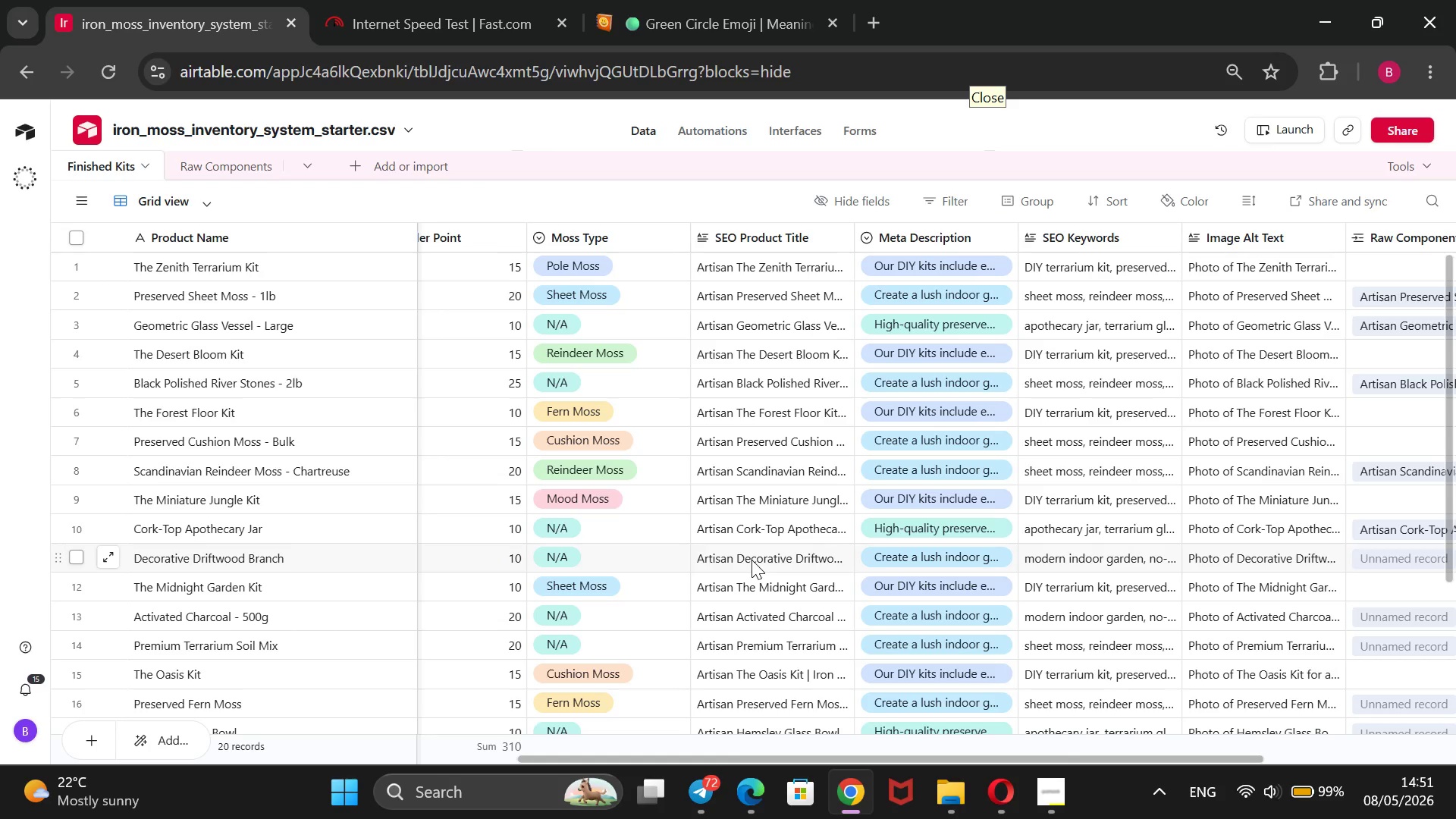 
double_click([752, 560])
 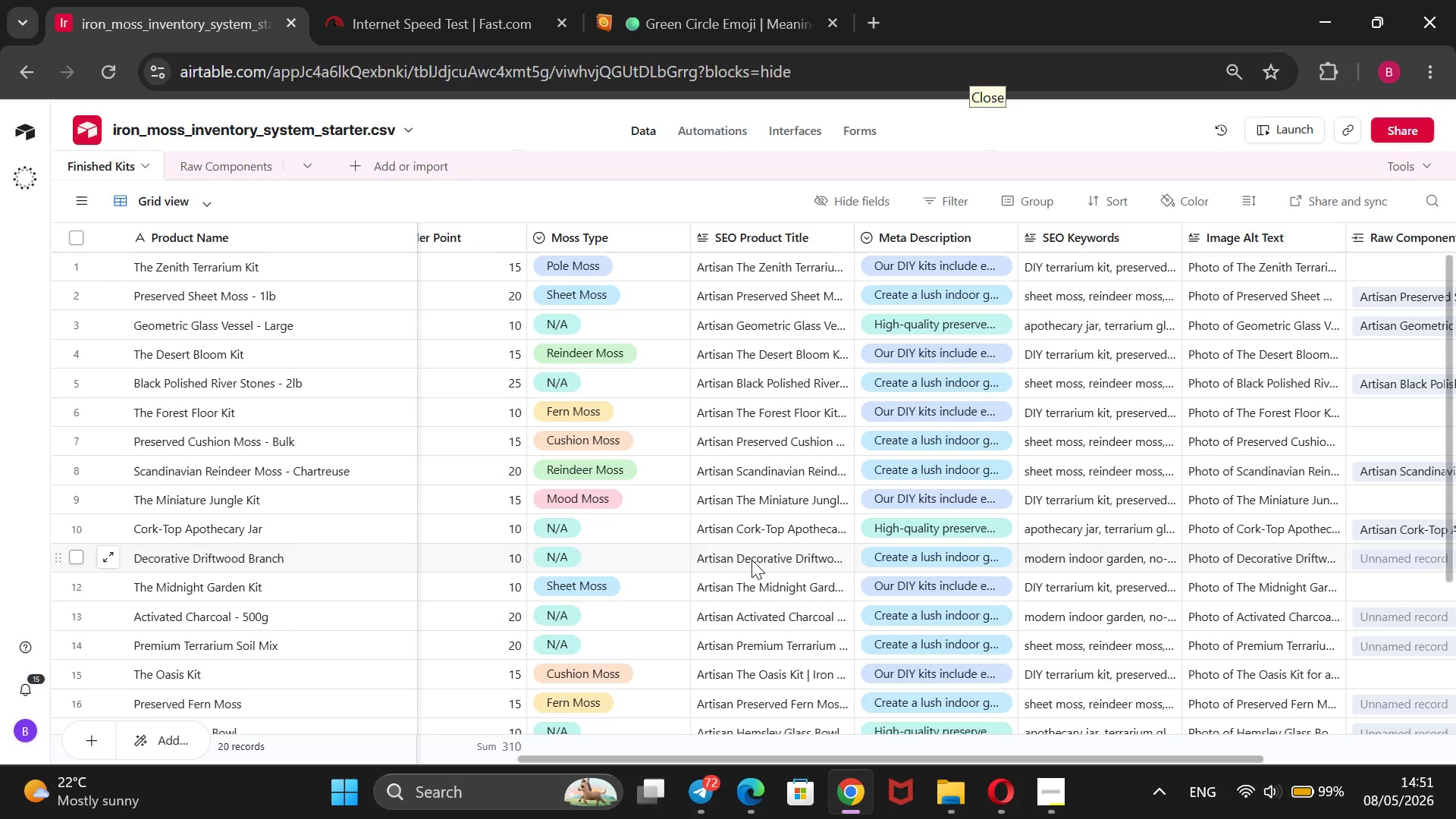 
triple_click([752, 560])
 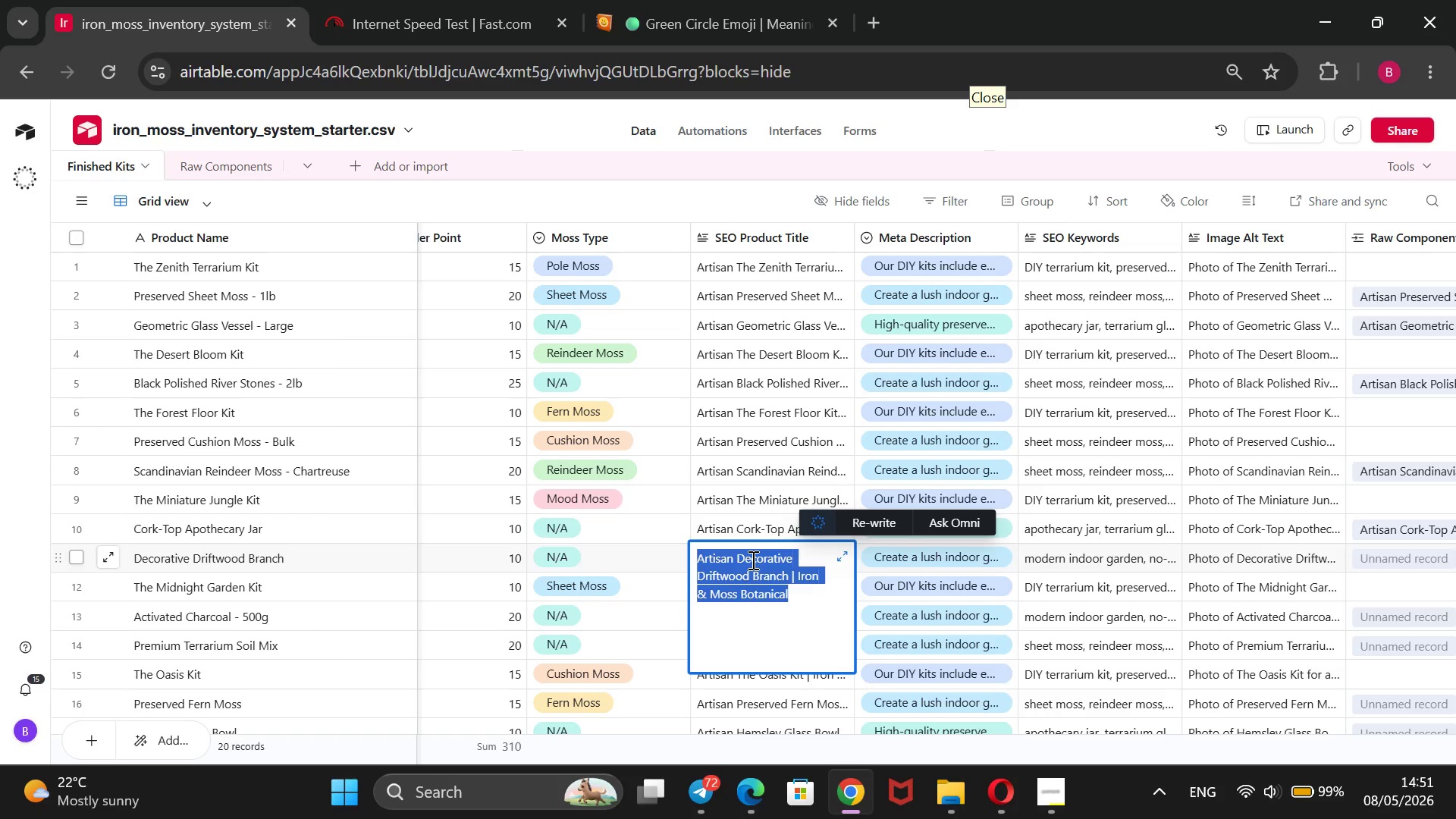 
key(Control+C)
 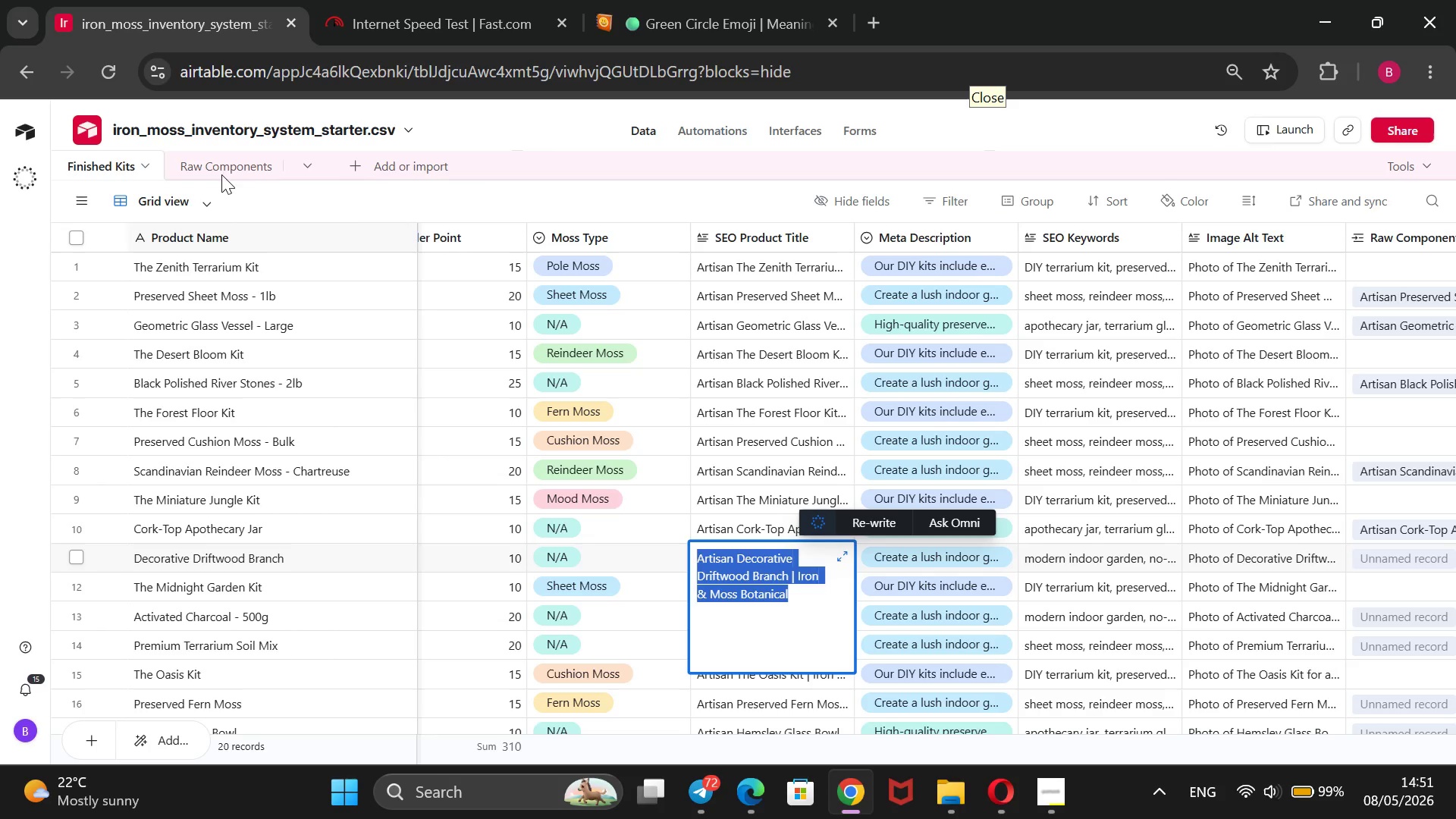 
left_click([222, 164])
 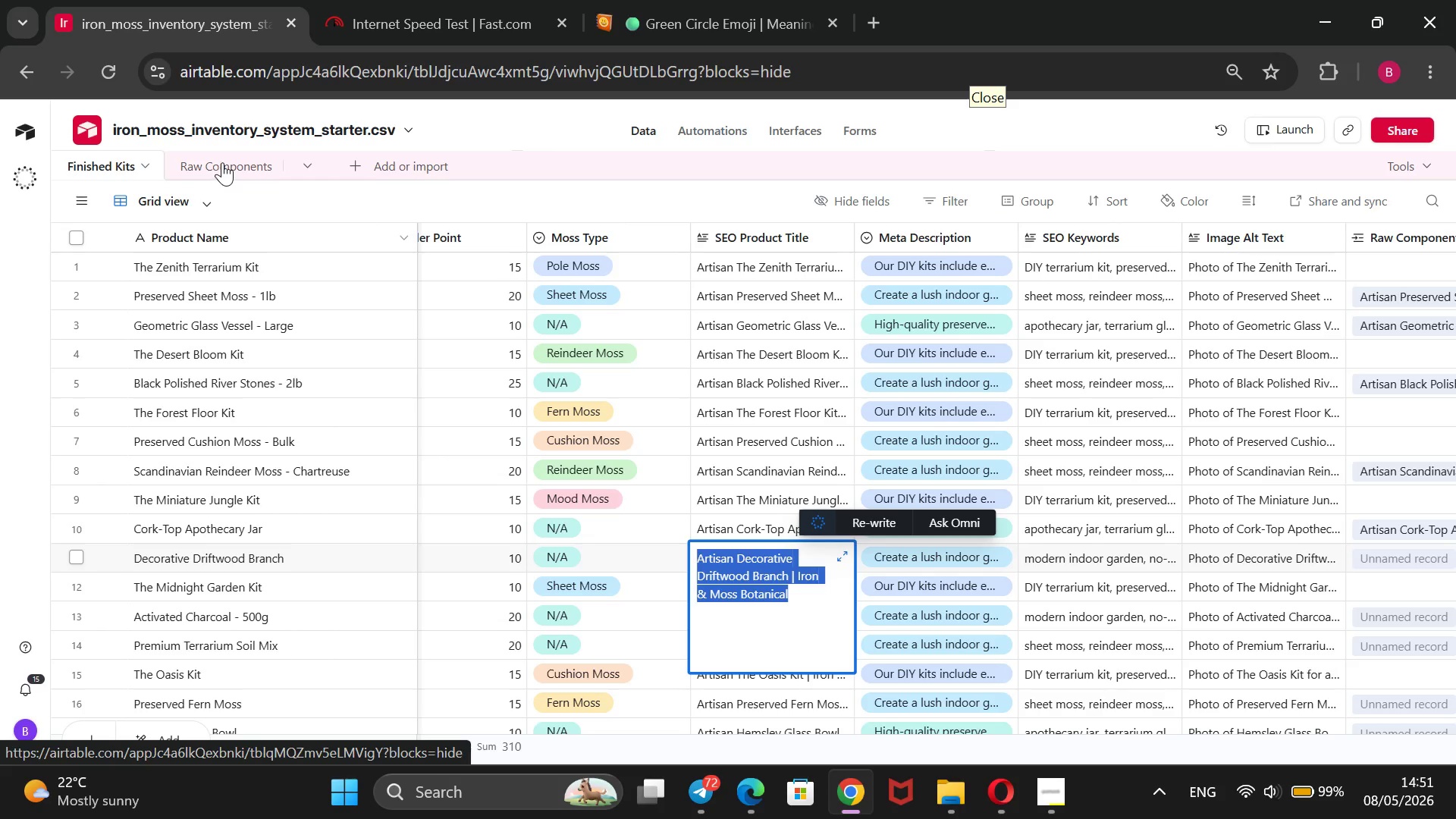 
left_click([222, 162])
 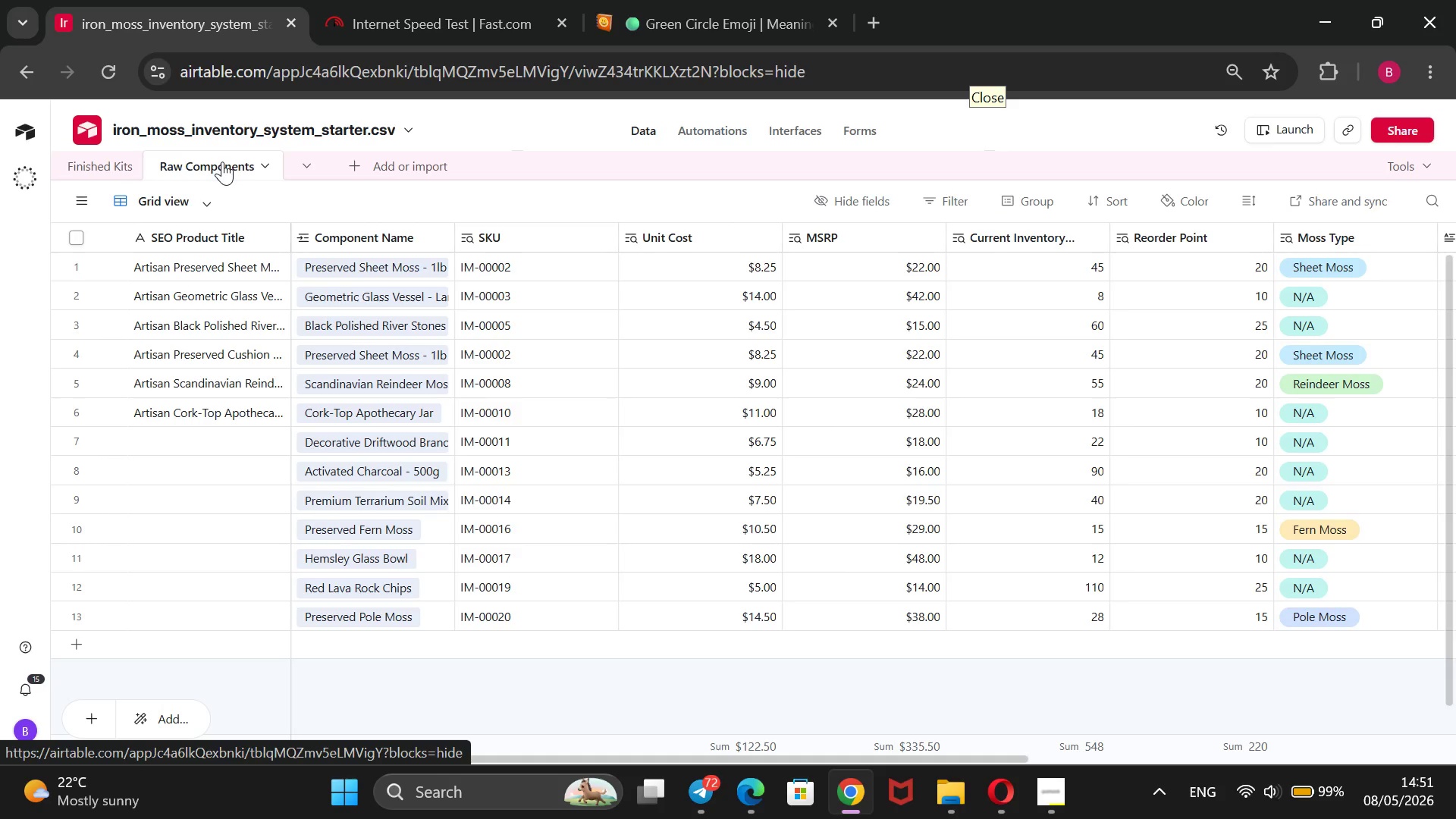 
wait(7.0)
 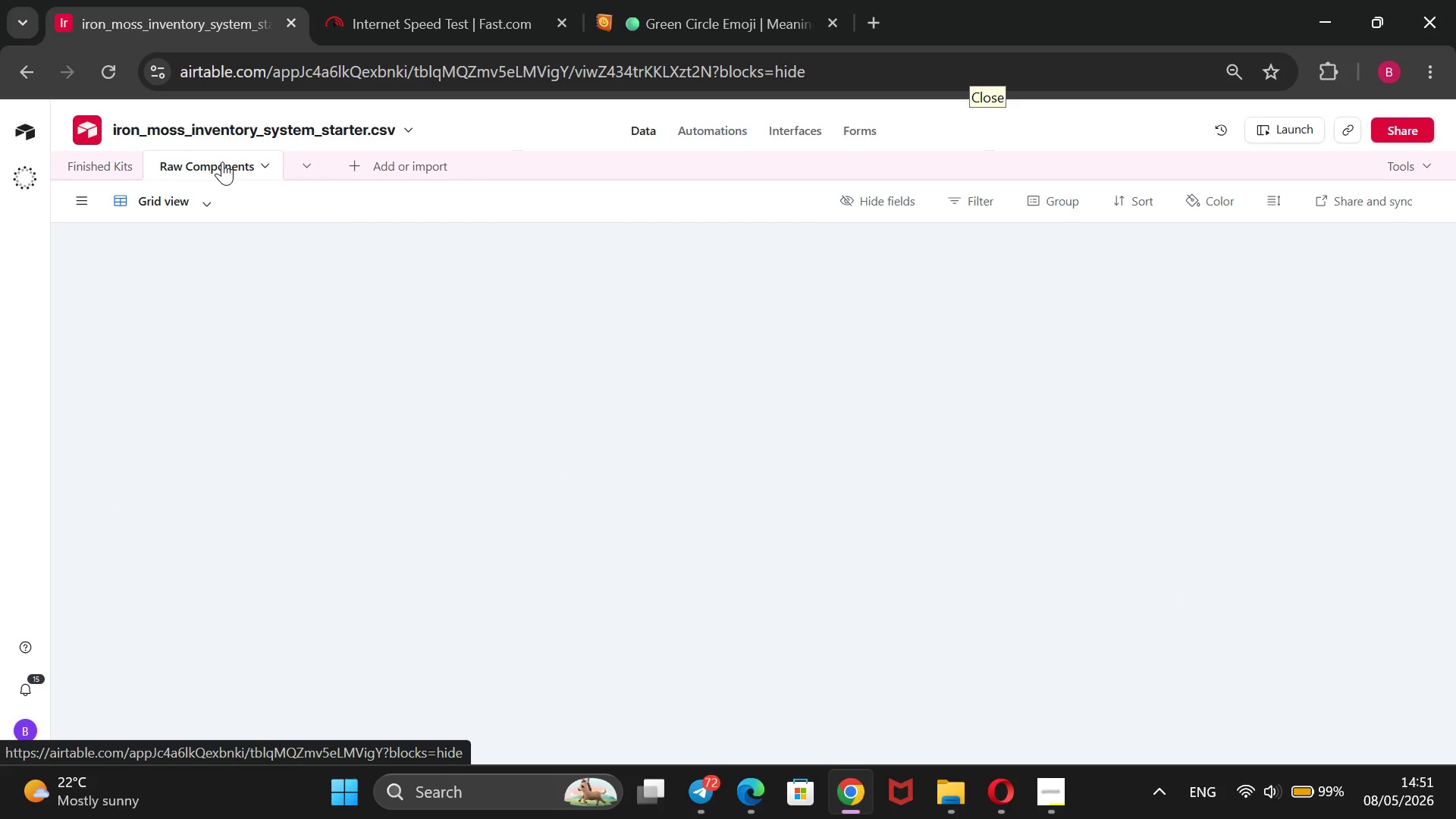 
left_click([246, 433])
 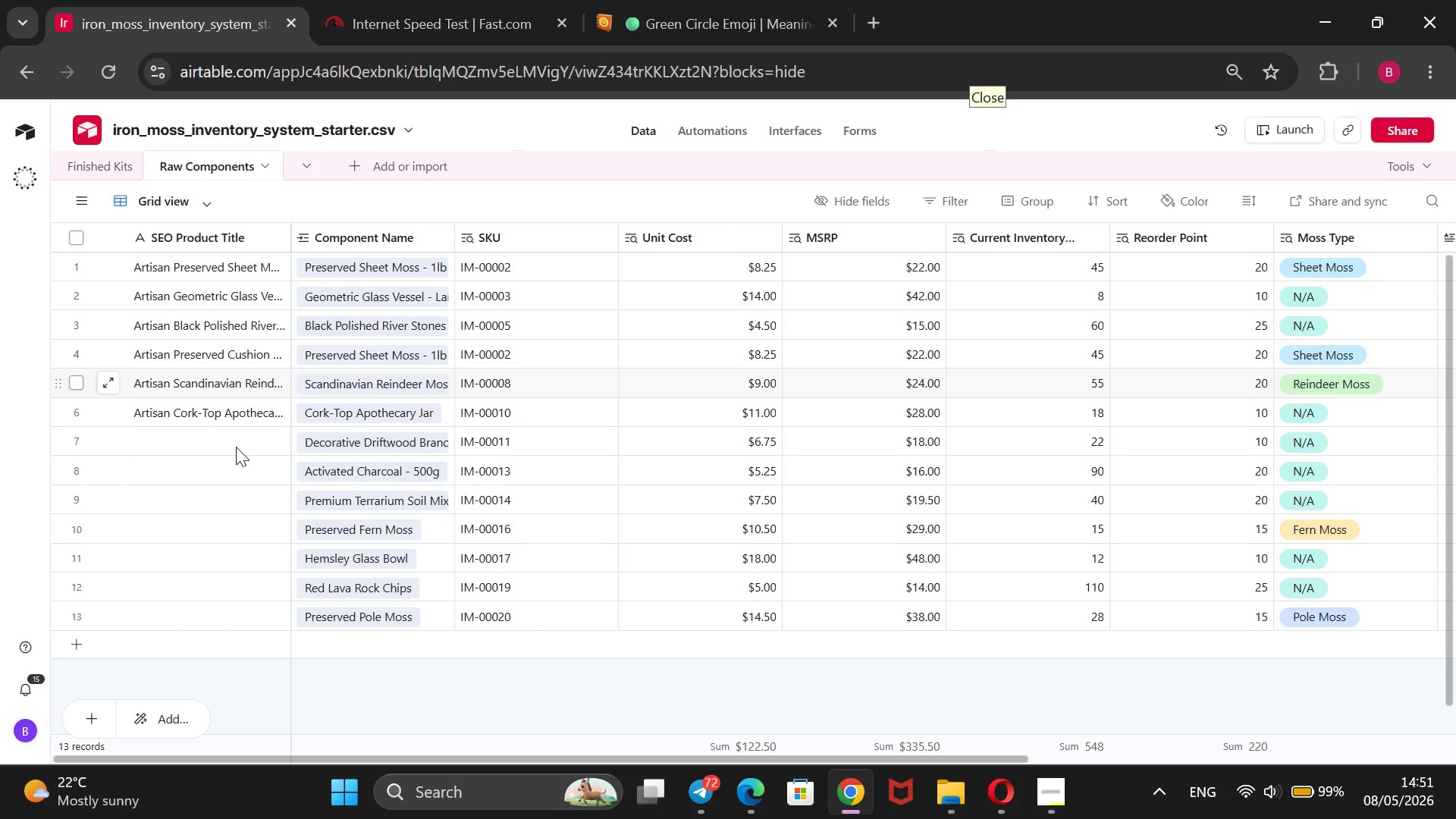 
left_click([236, 443])
 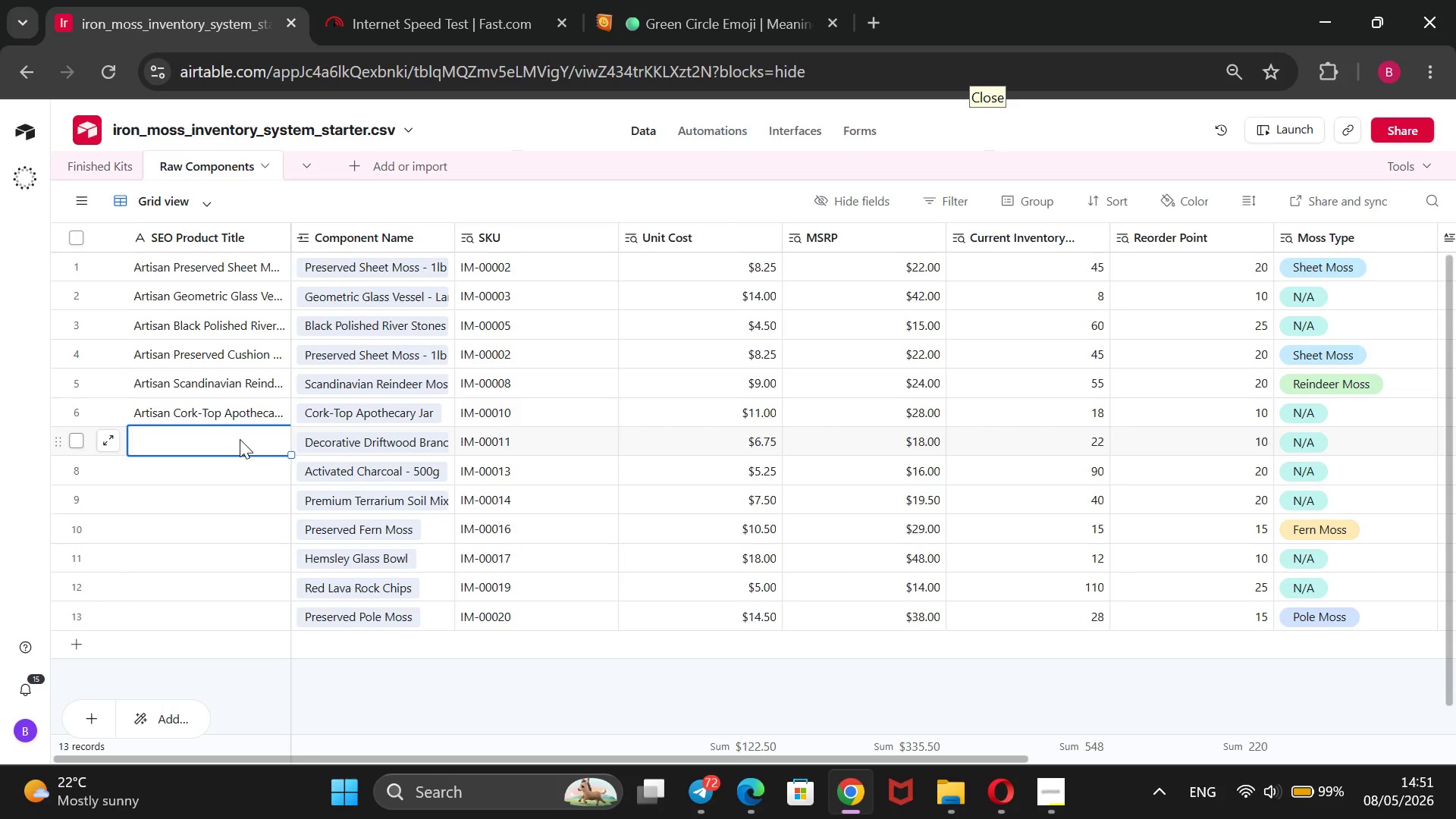 
key(Control+V)
 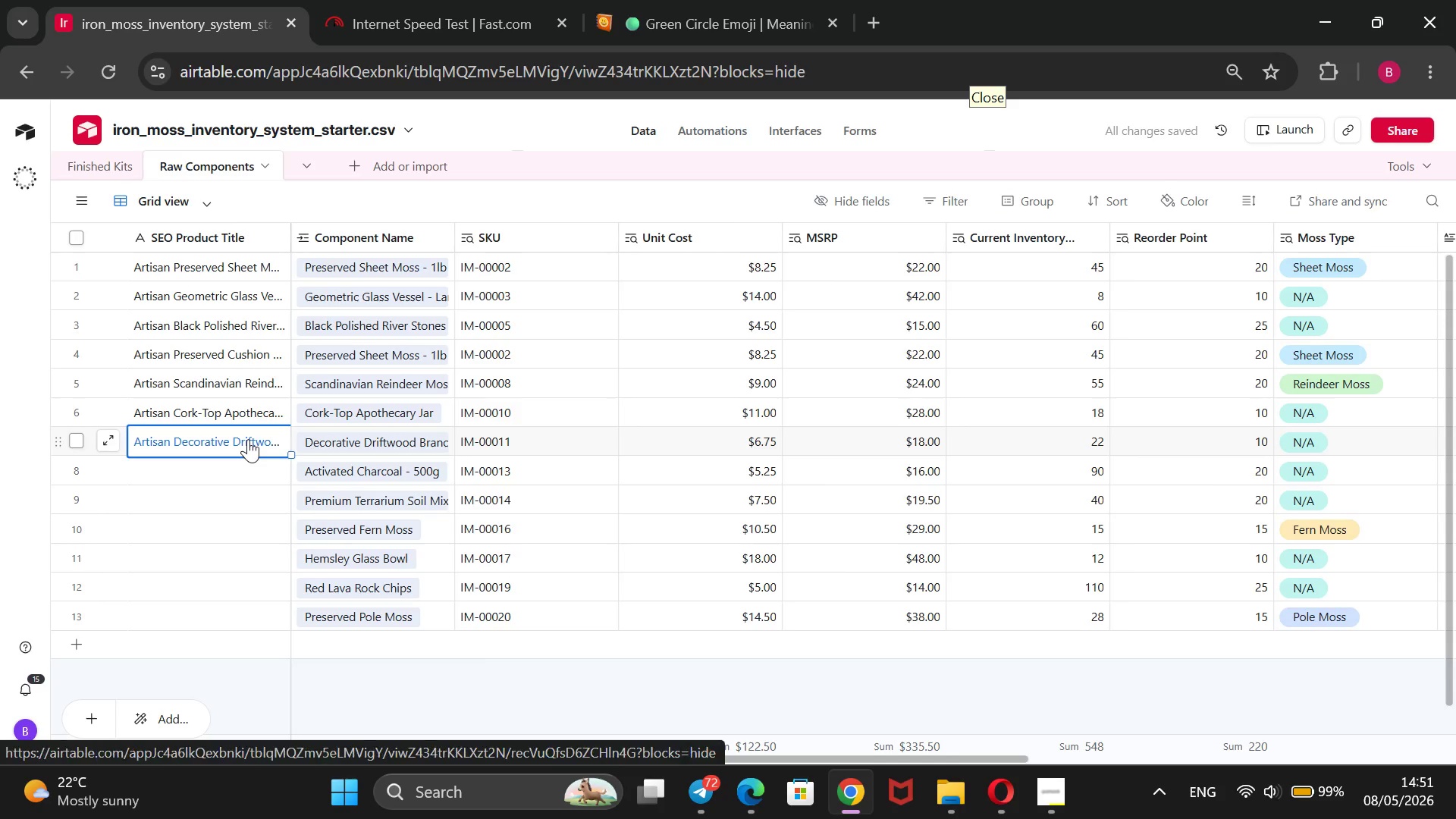 
wait(8.48)
 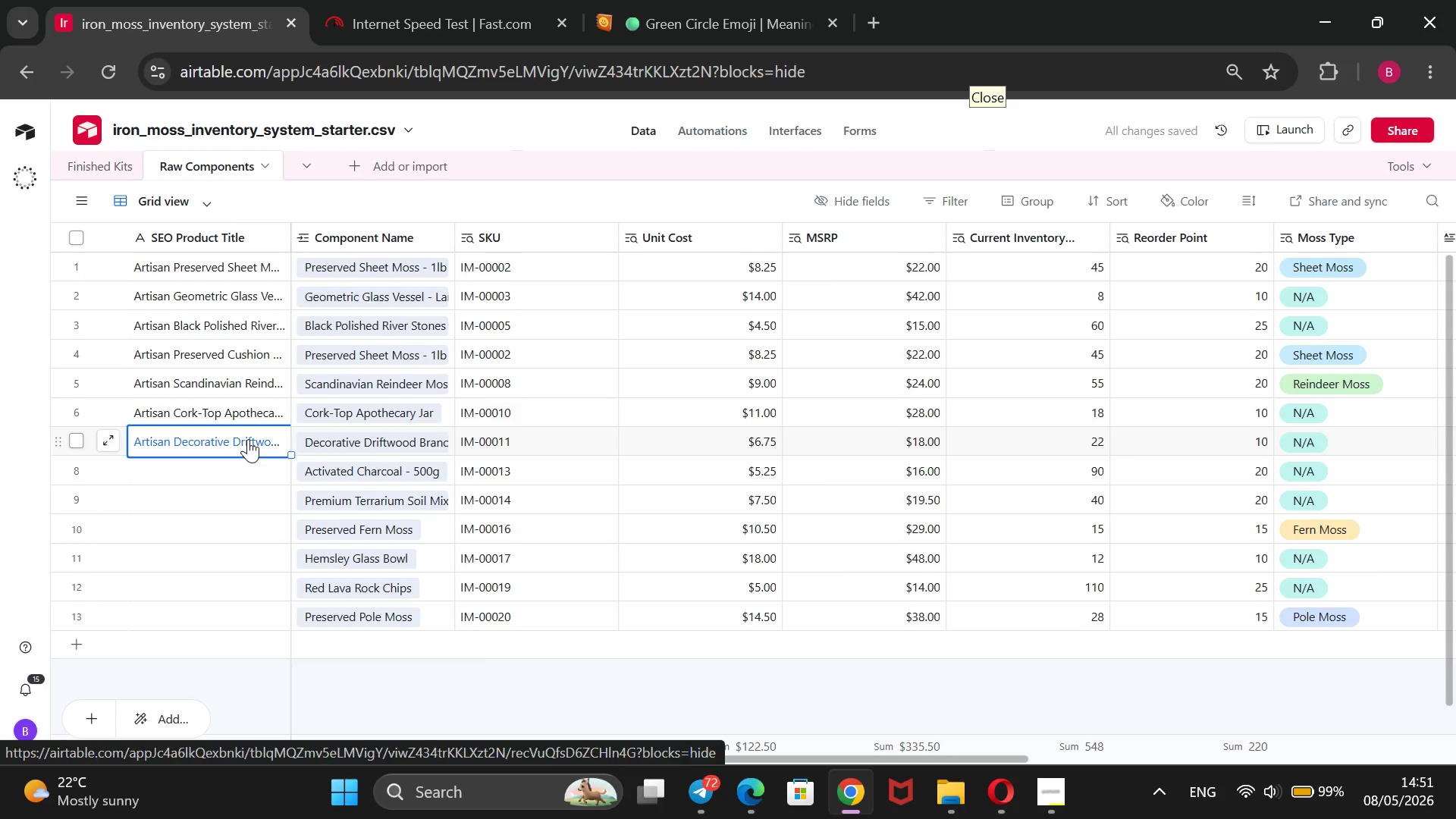 
left_click([99, 171])
 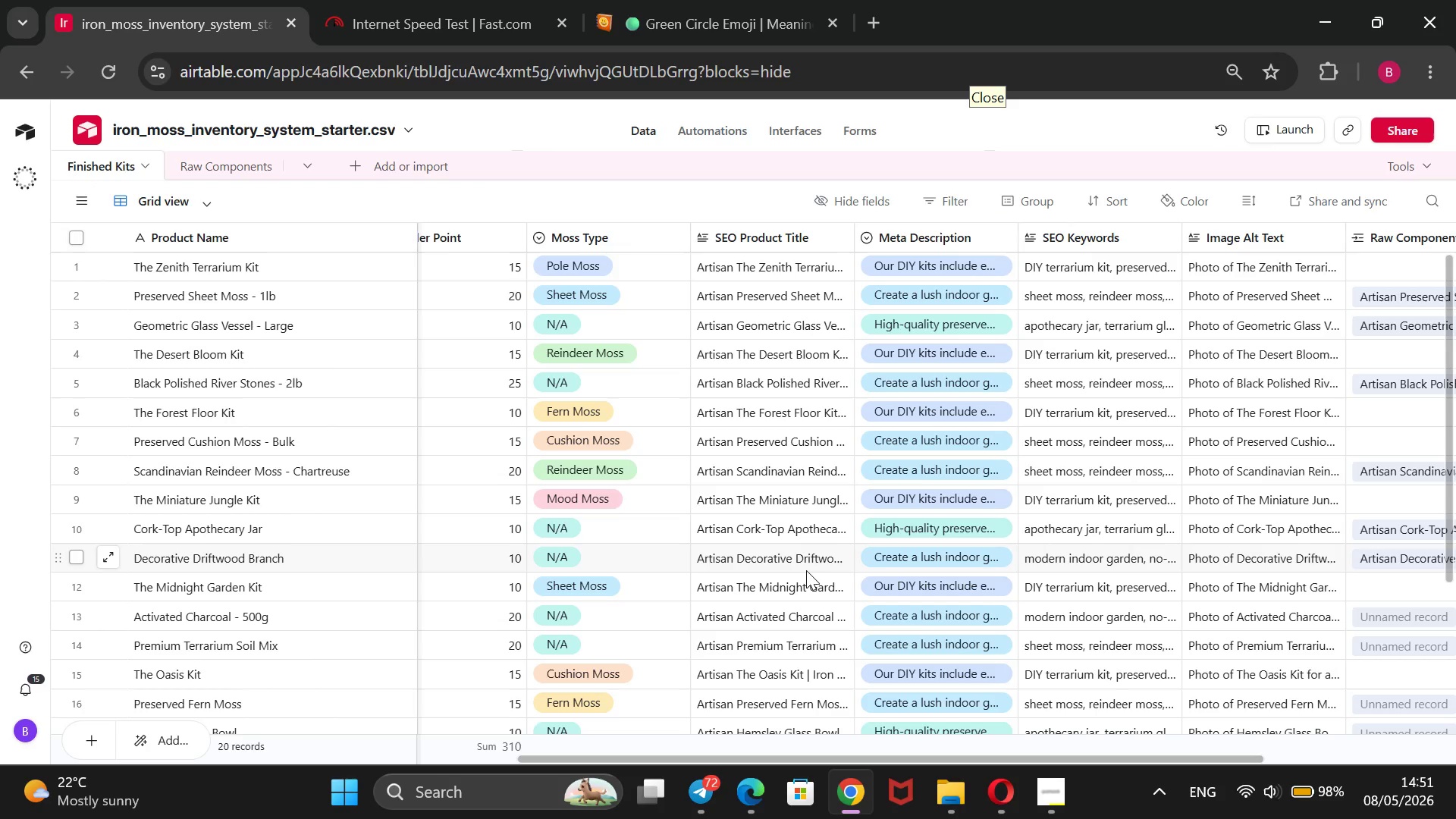 
wait(15.36)
 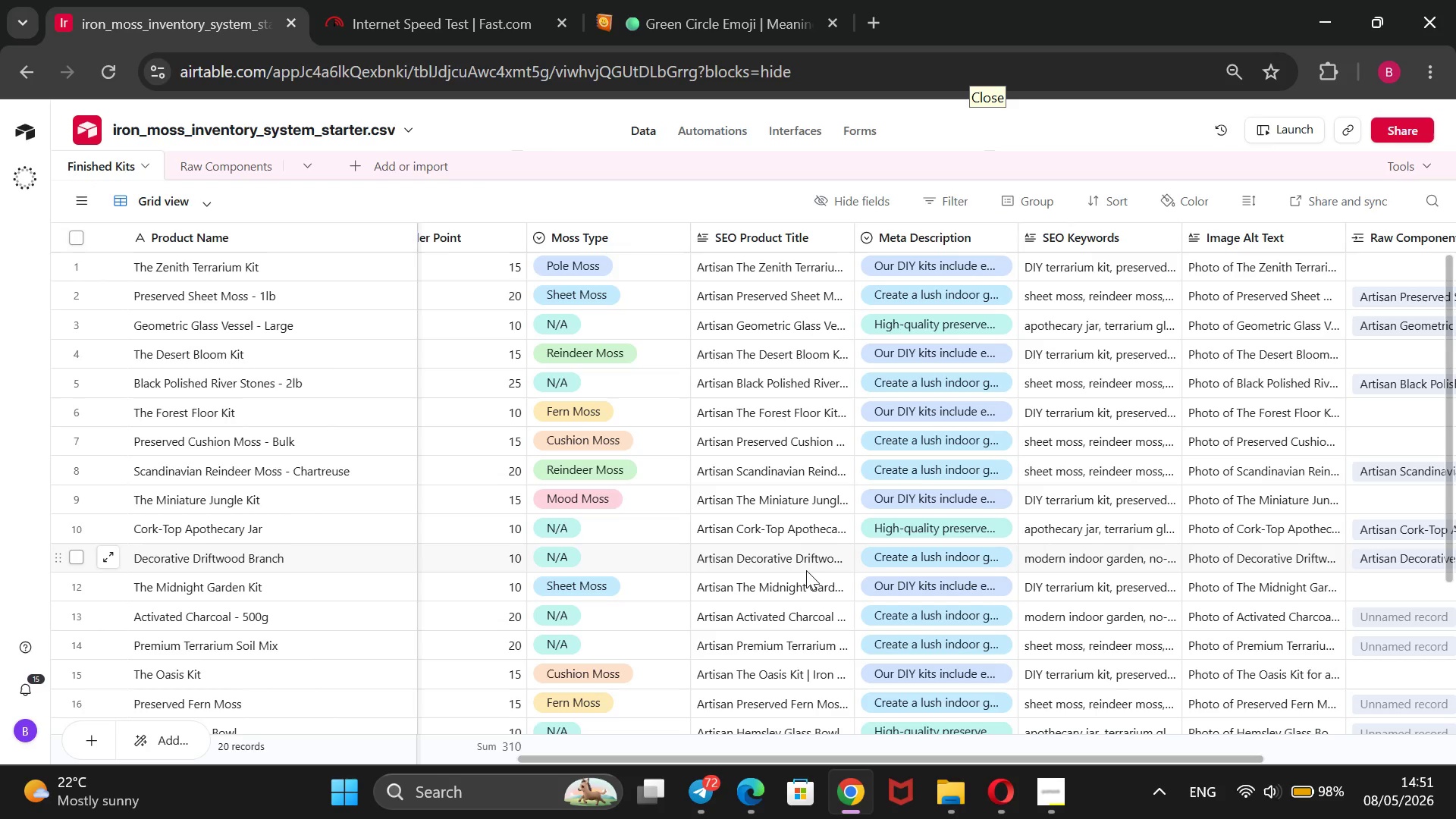 
triple_click([789, 615])
 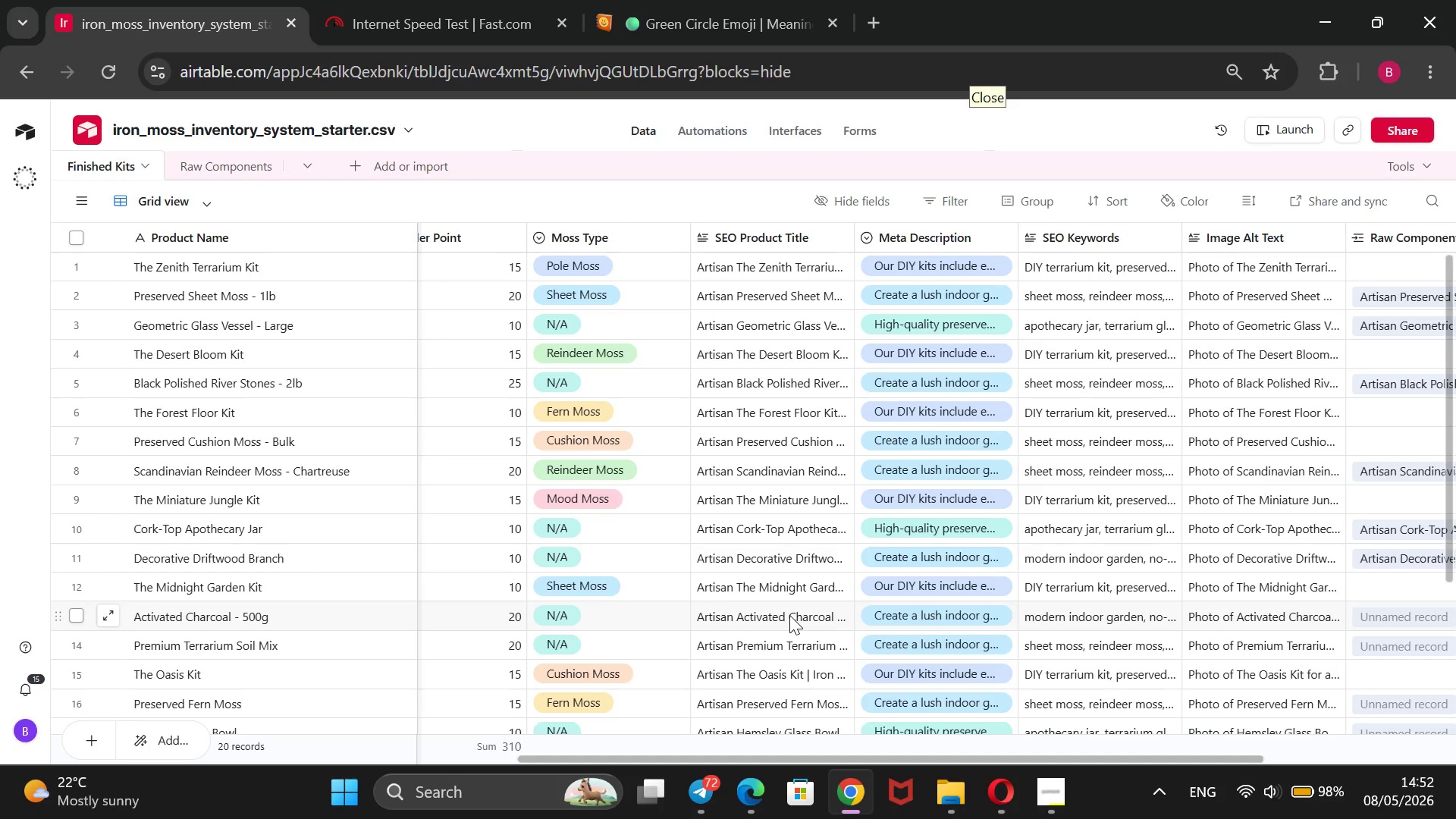 
triple_click([789, 615])
 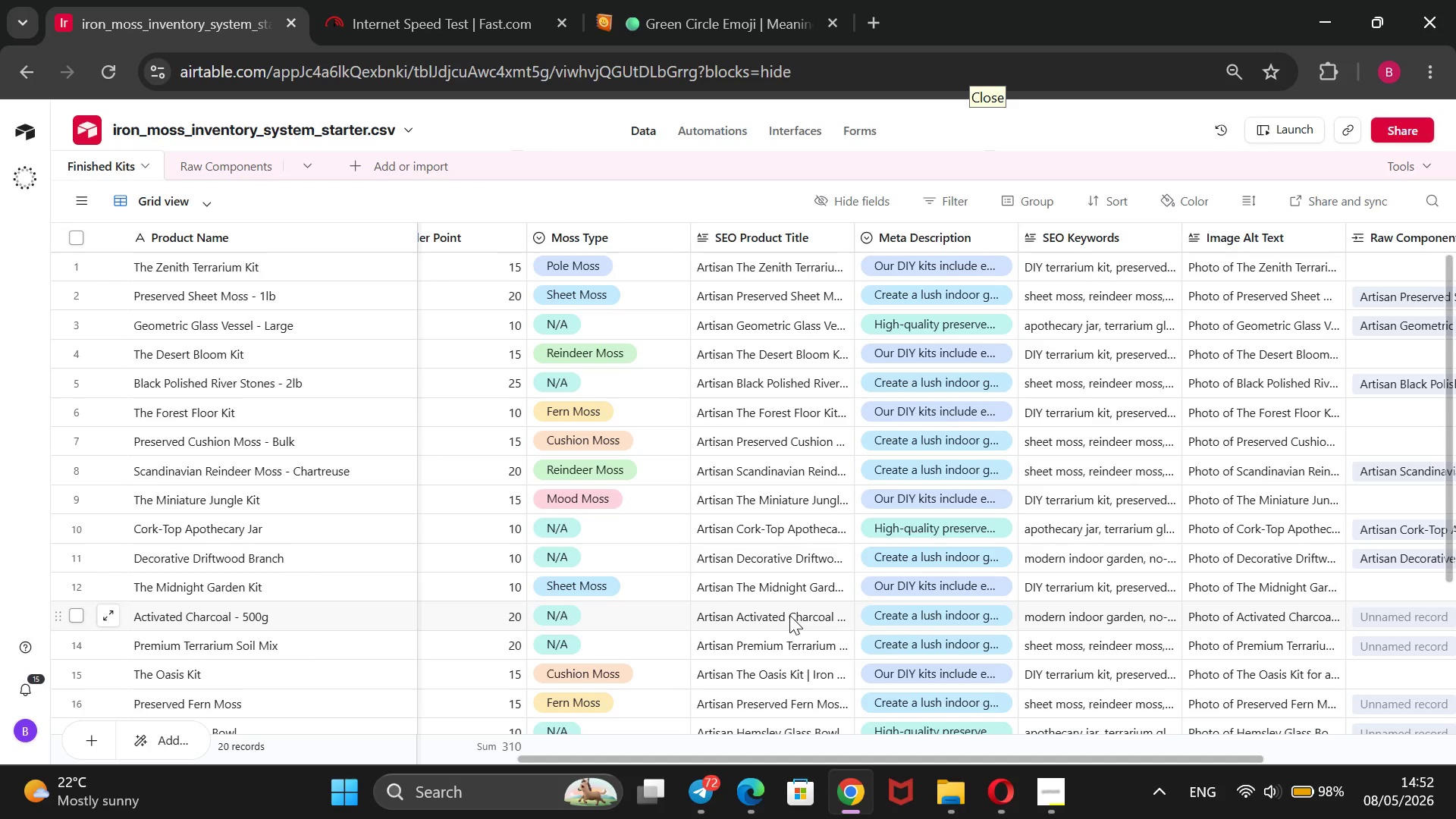 
wait(10.26)
 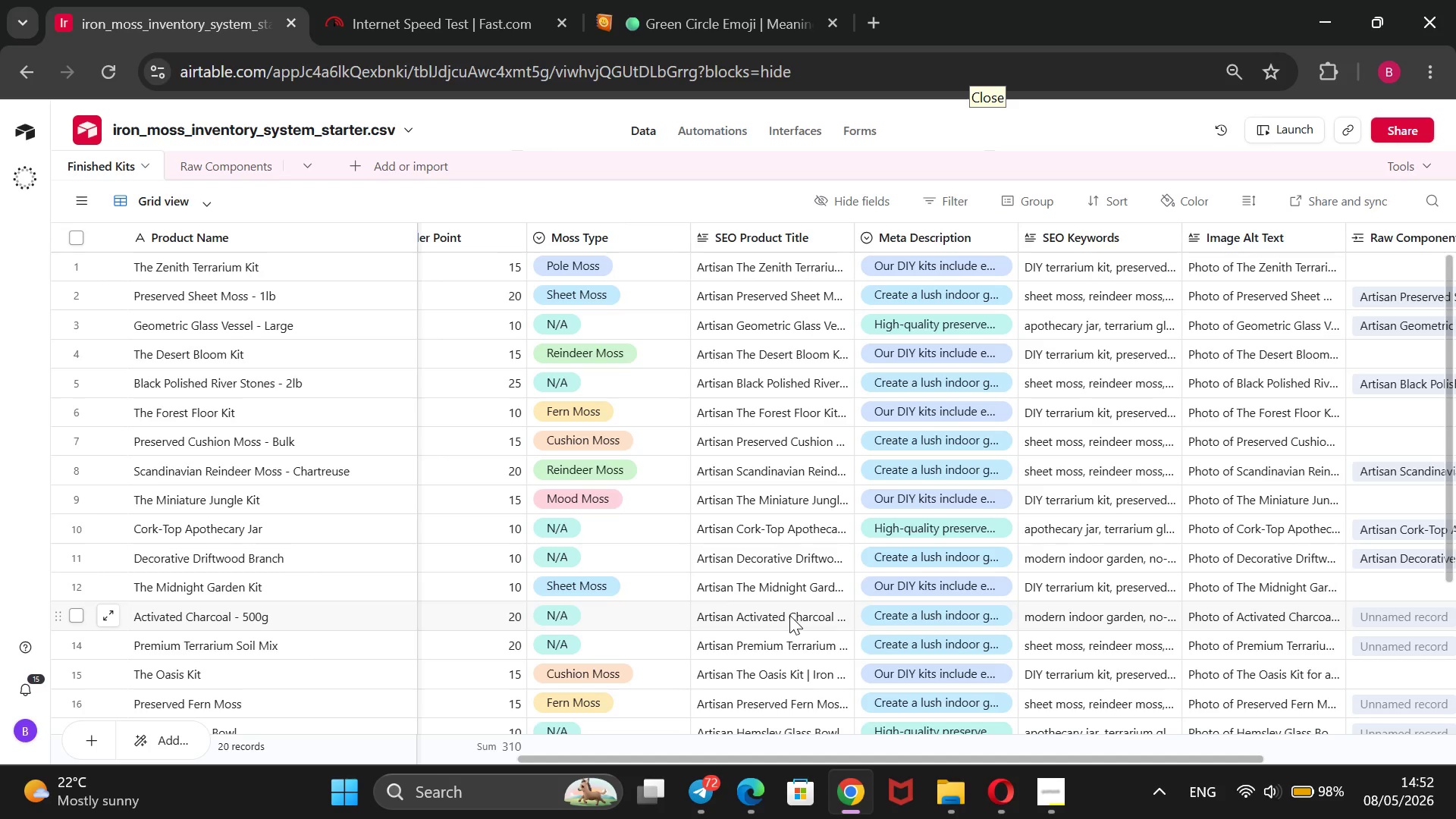 
key(Control+C)
 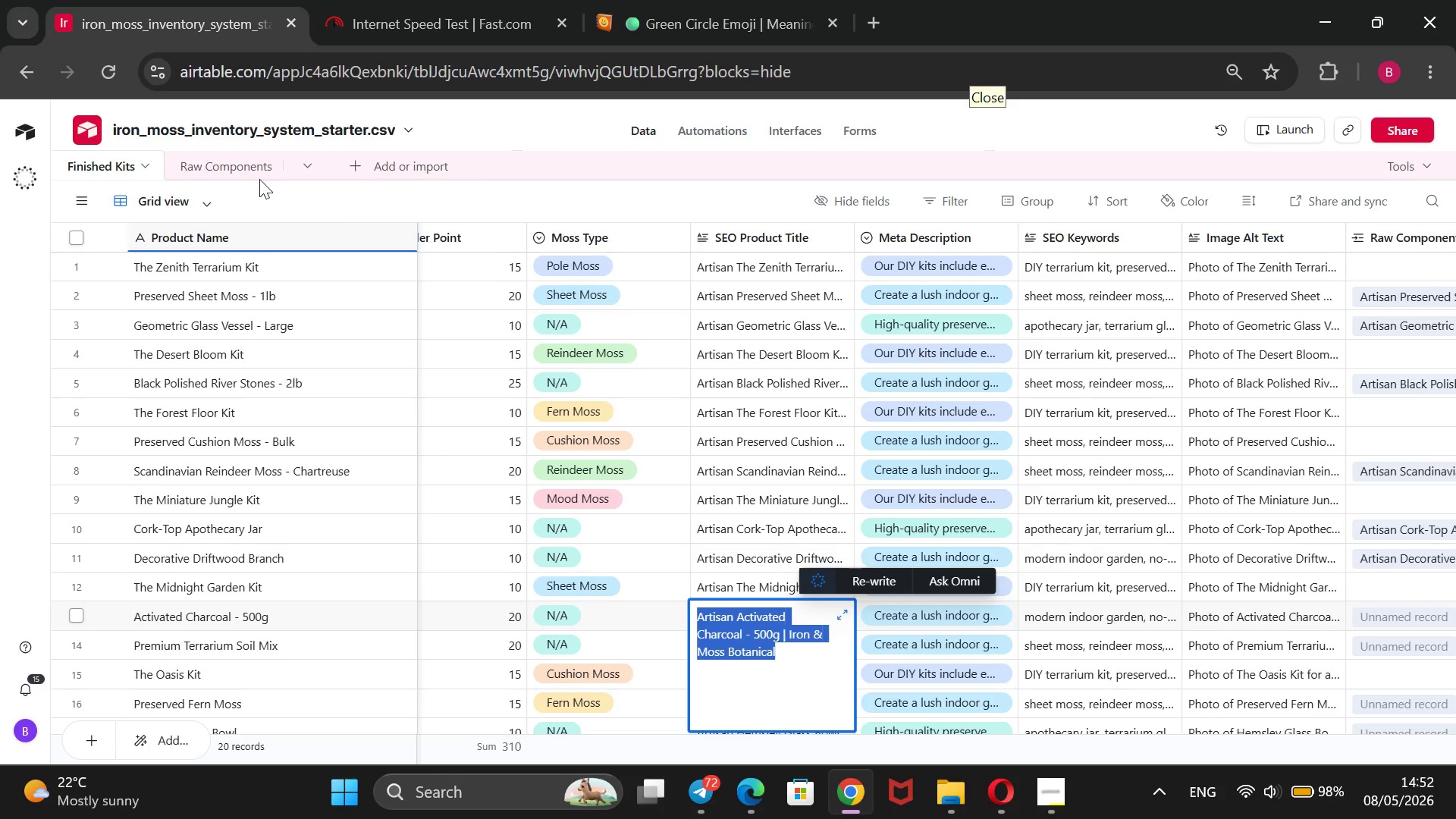 
left_click([251, 165])
 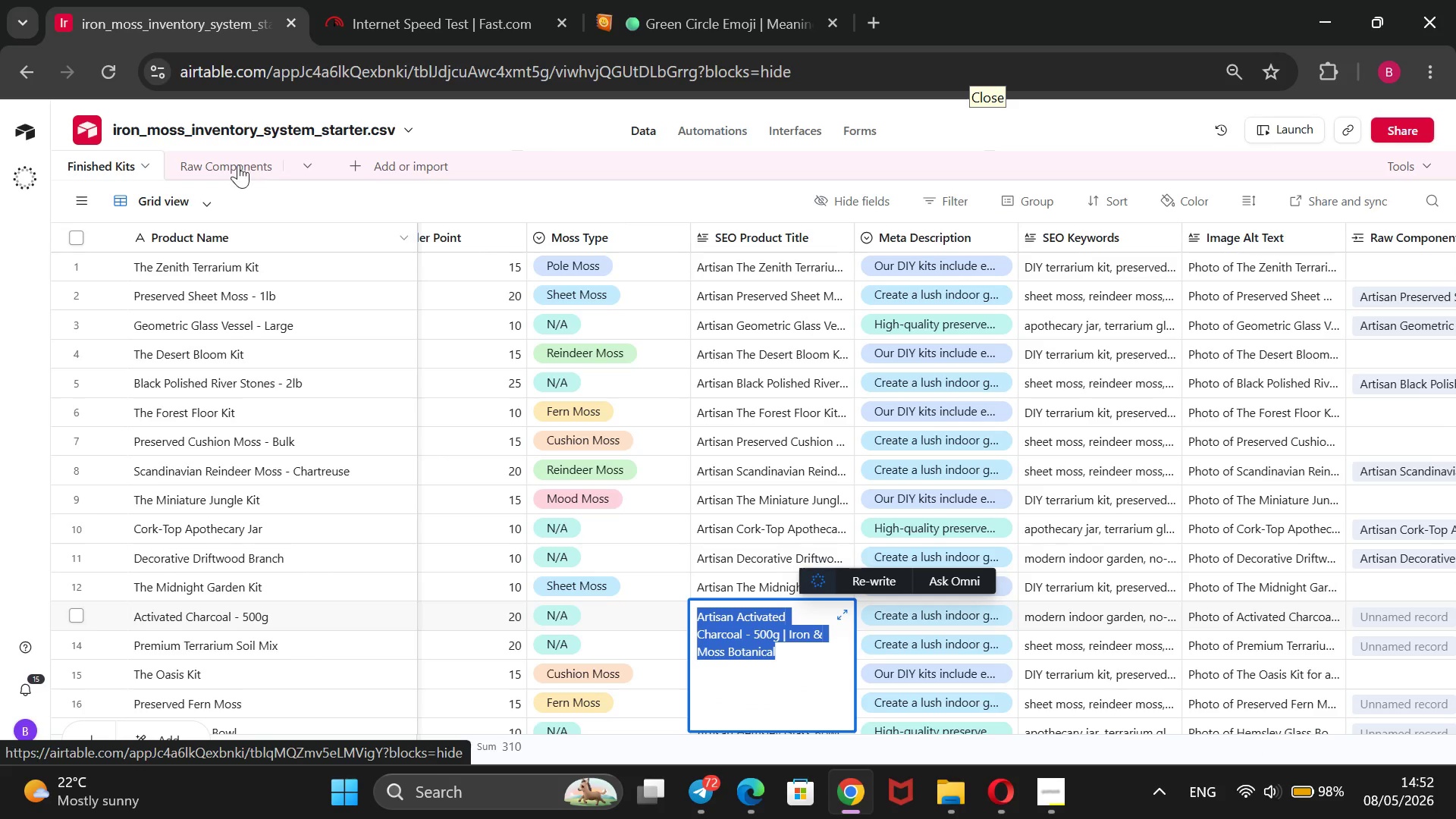 
left_click([233, 163])
 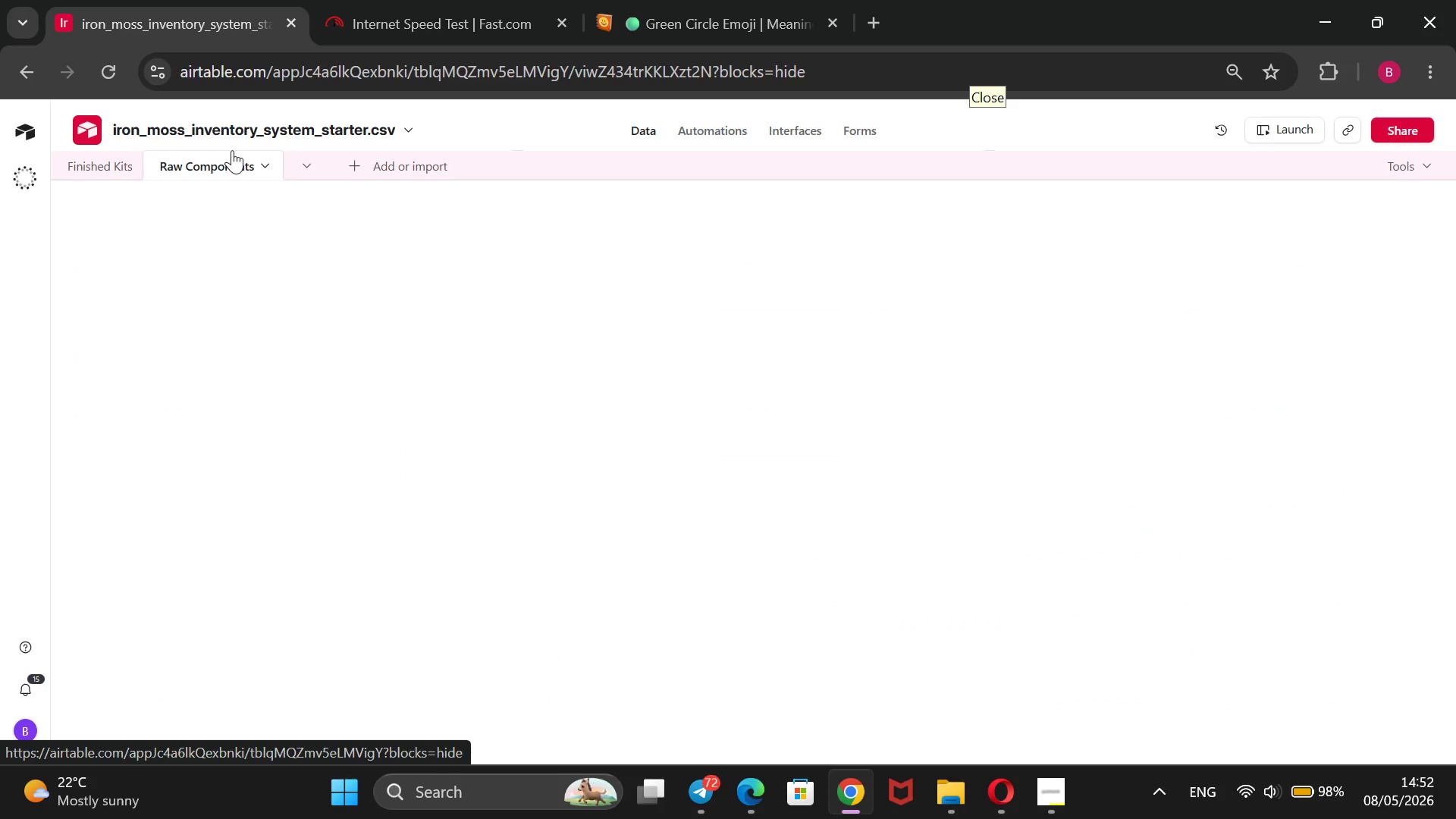 
mouse_move([366, 406])
 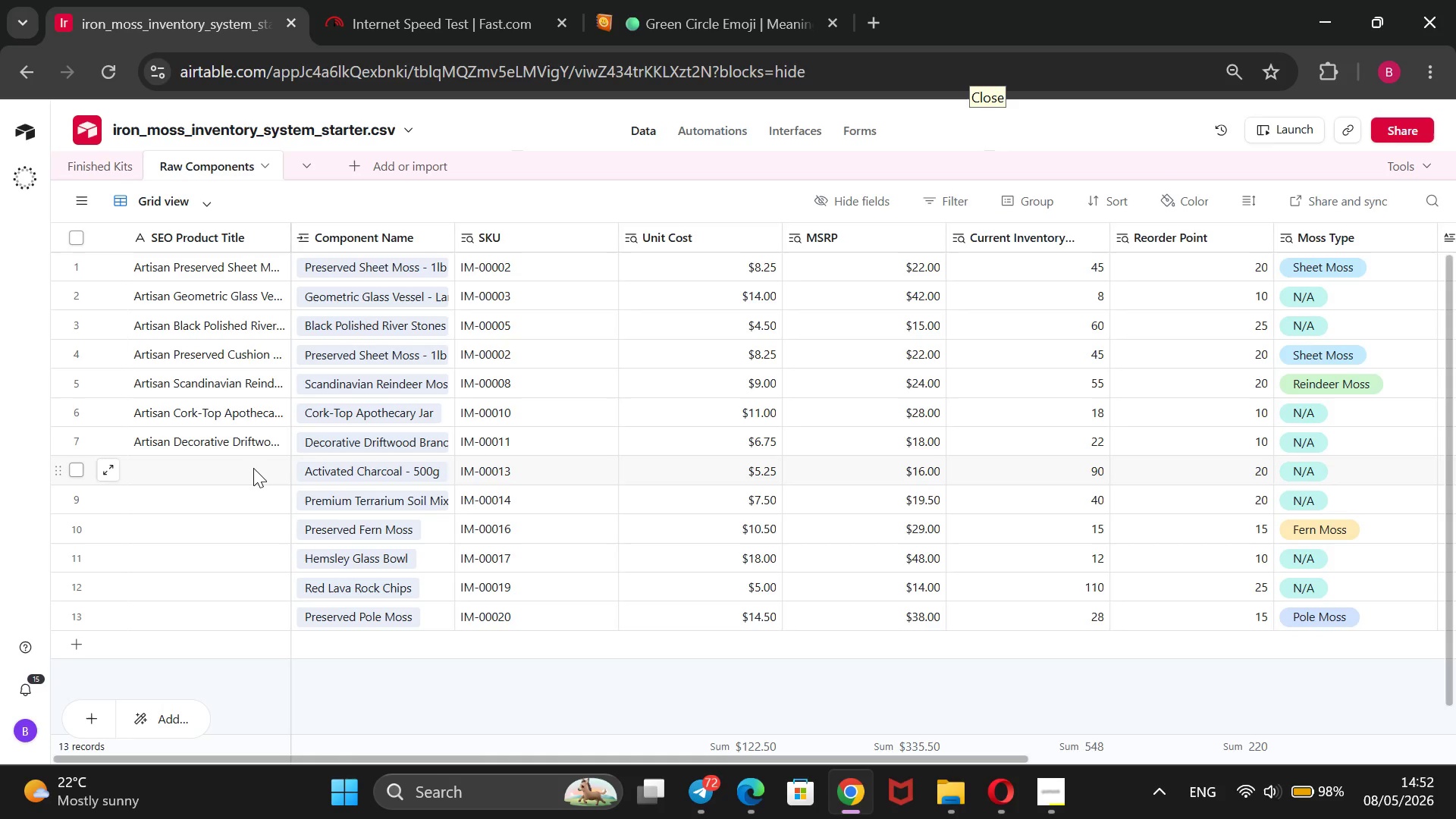 
left_click([253, 467])
 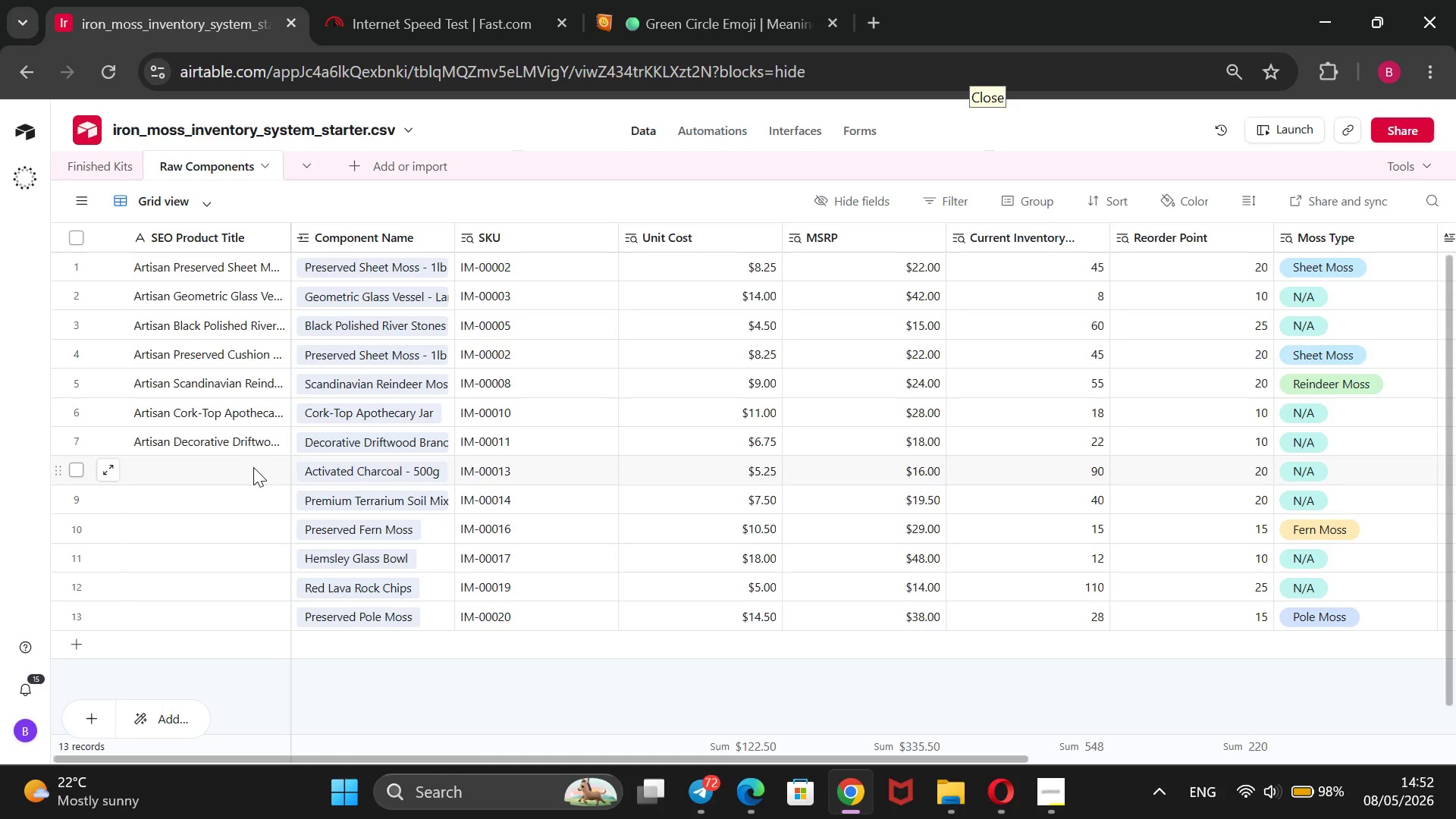 
wait(5.55)
 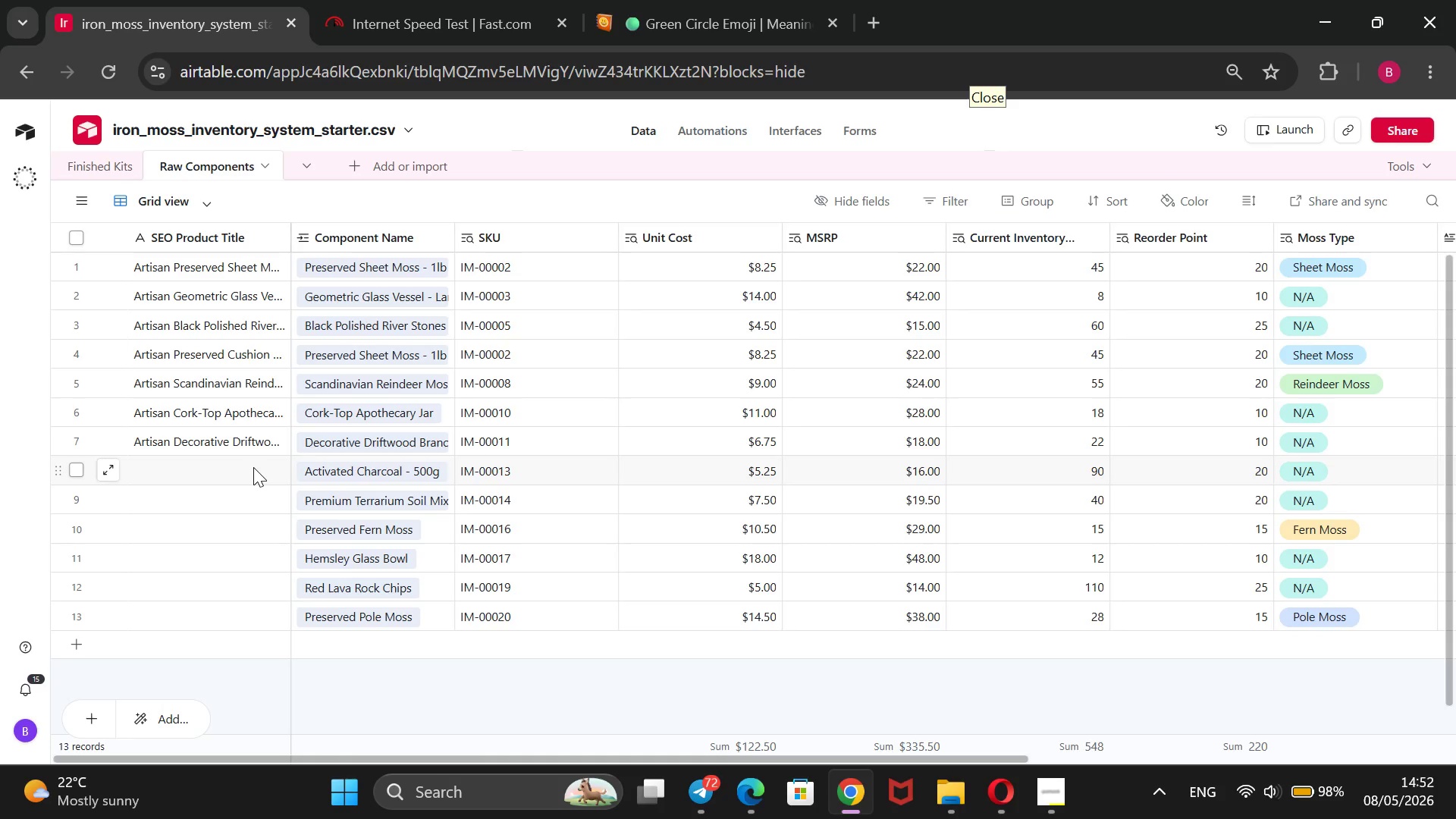 
key(Control+V)
 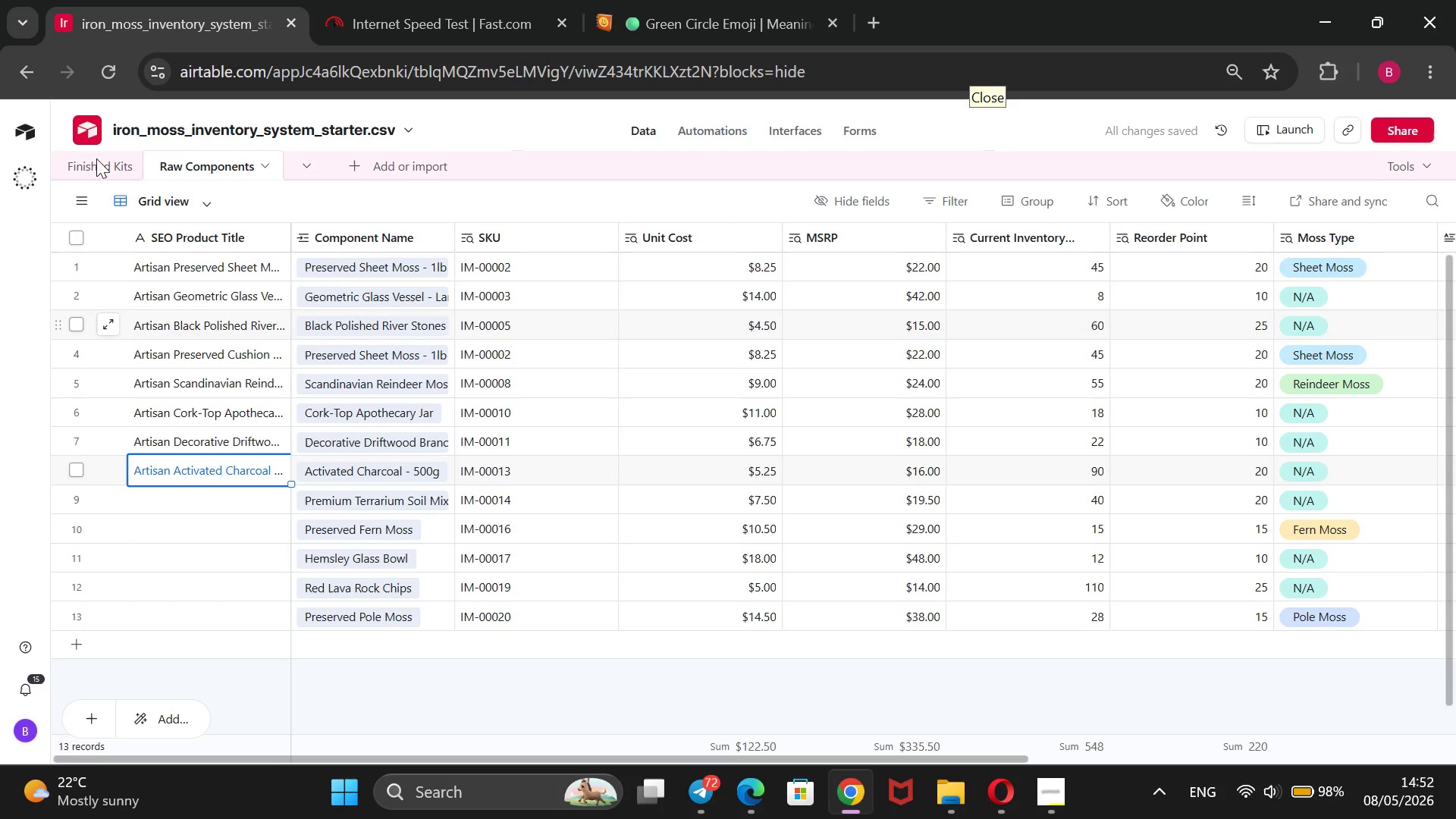 
left_click([97, 149])
 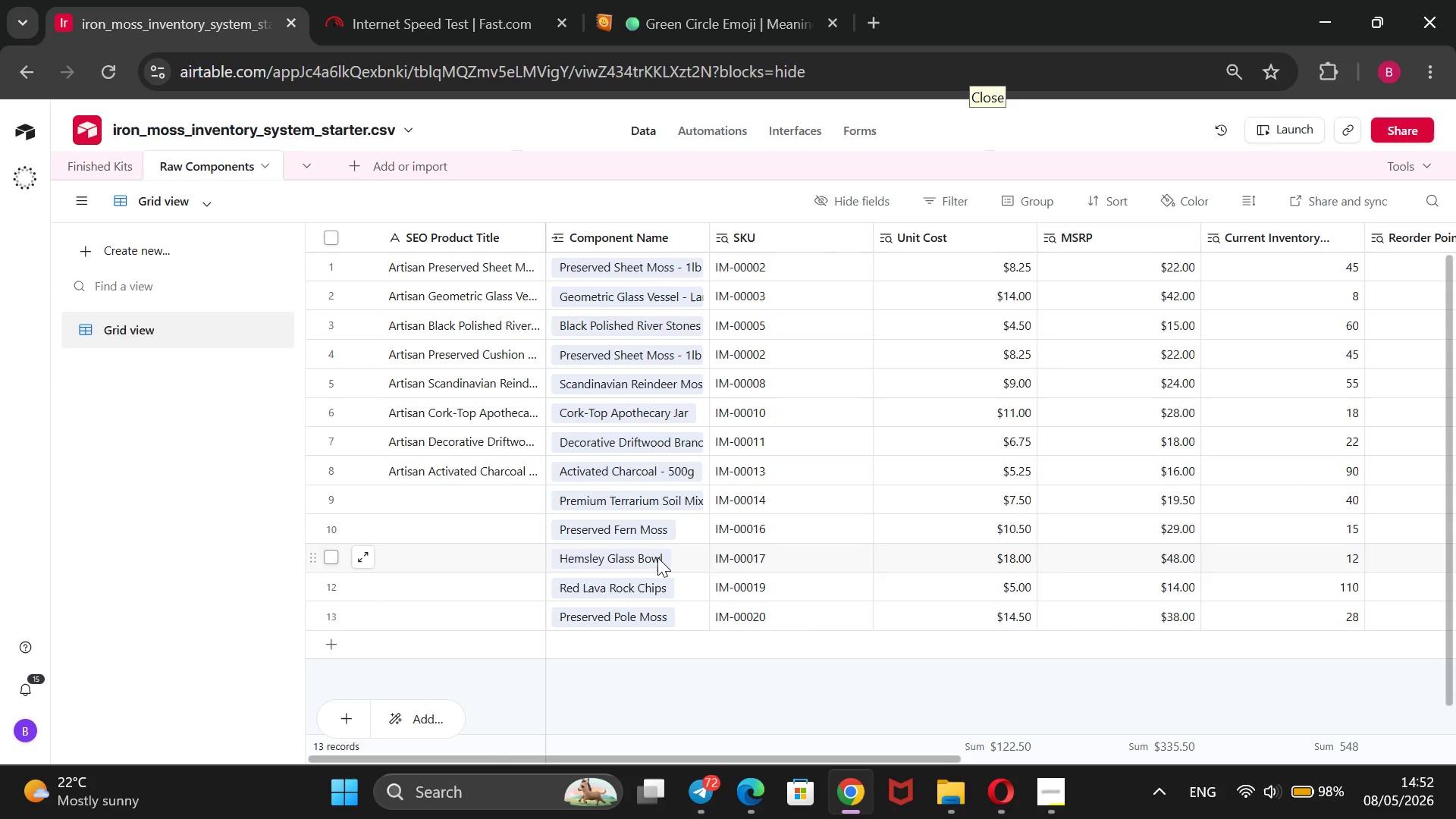 
wait(12.56)
 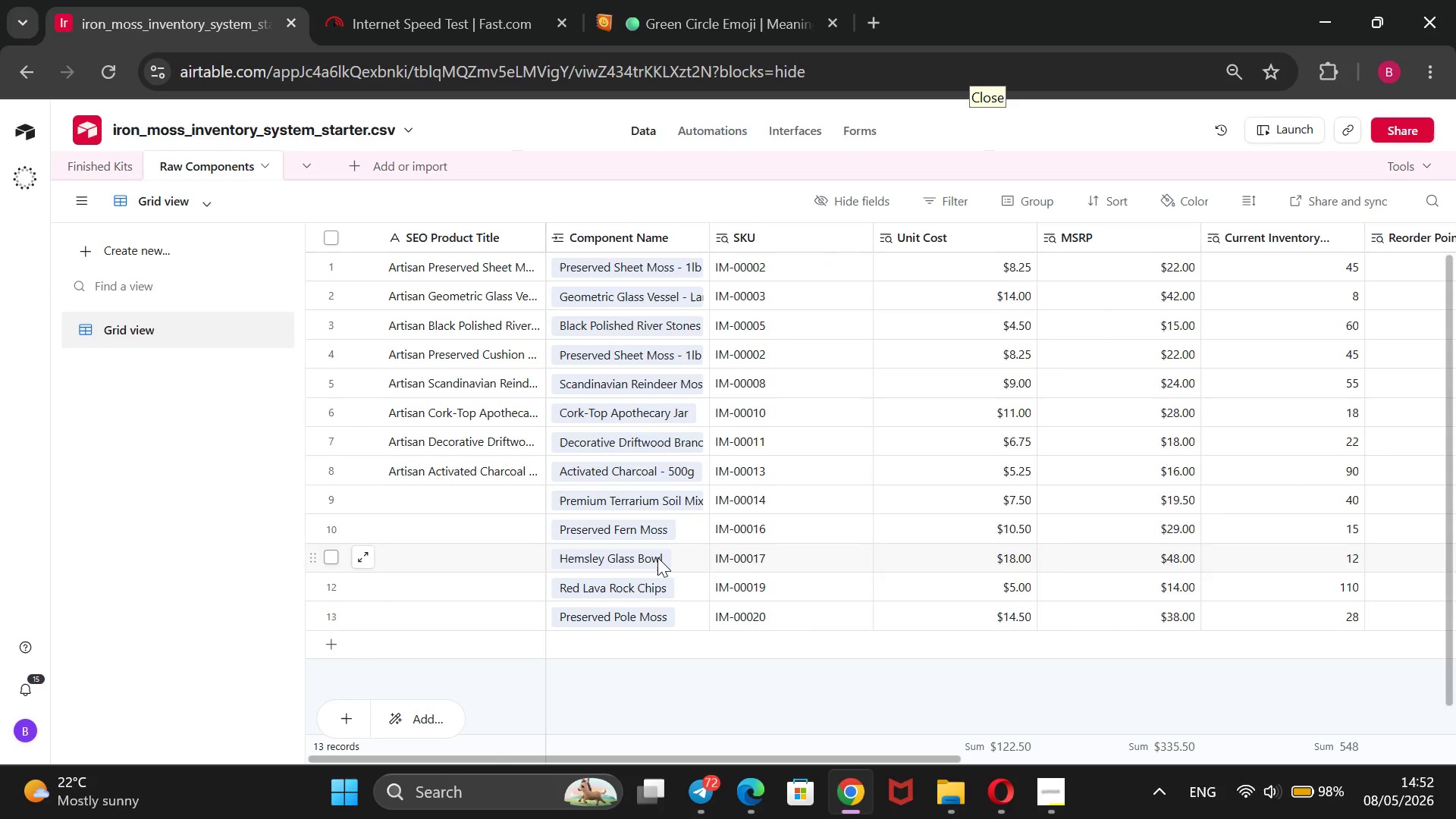 
left_click([98, 171])
 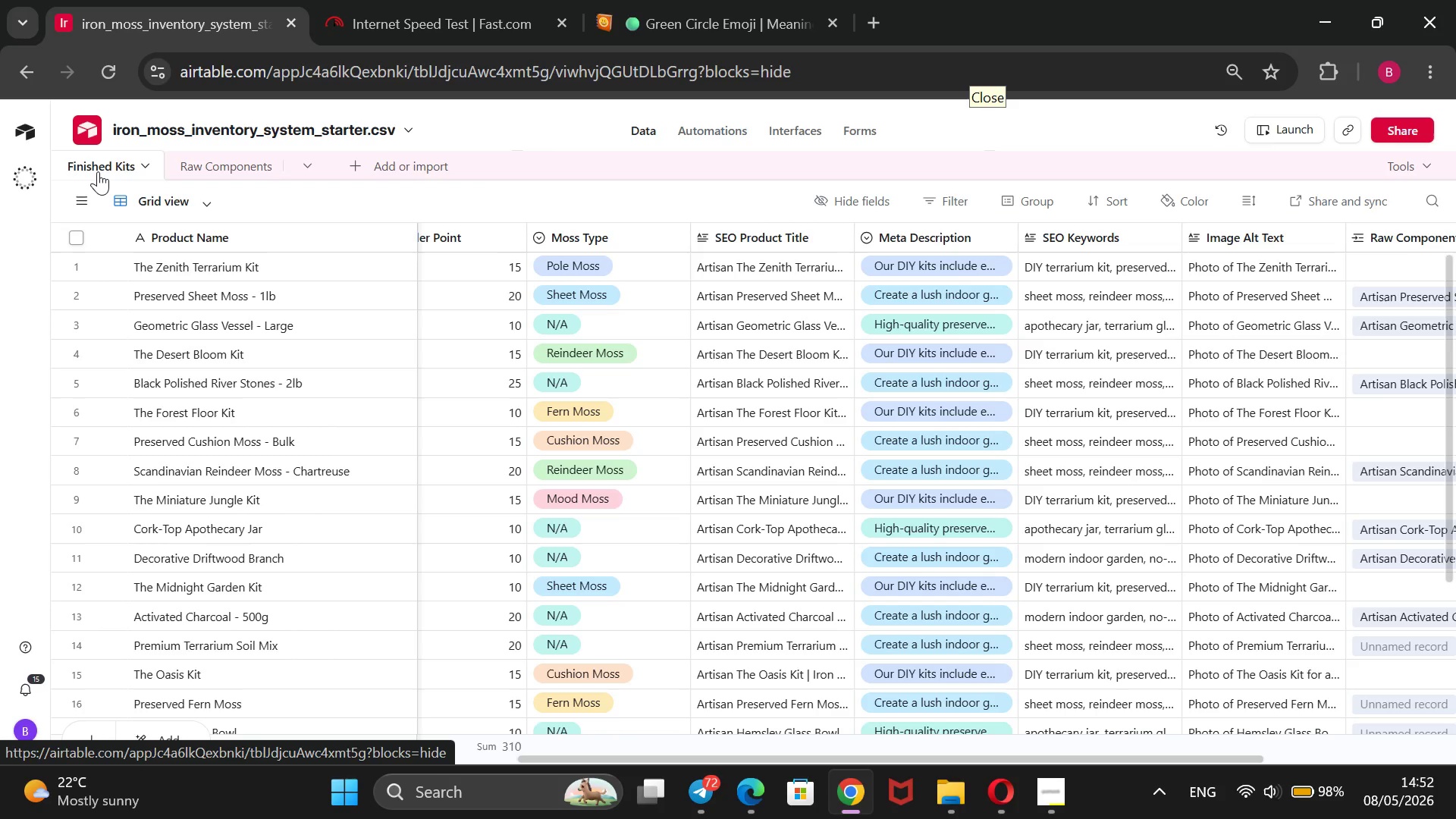 
wait(14.25)
 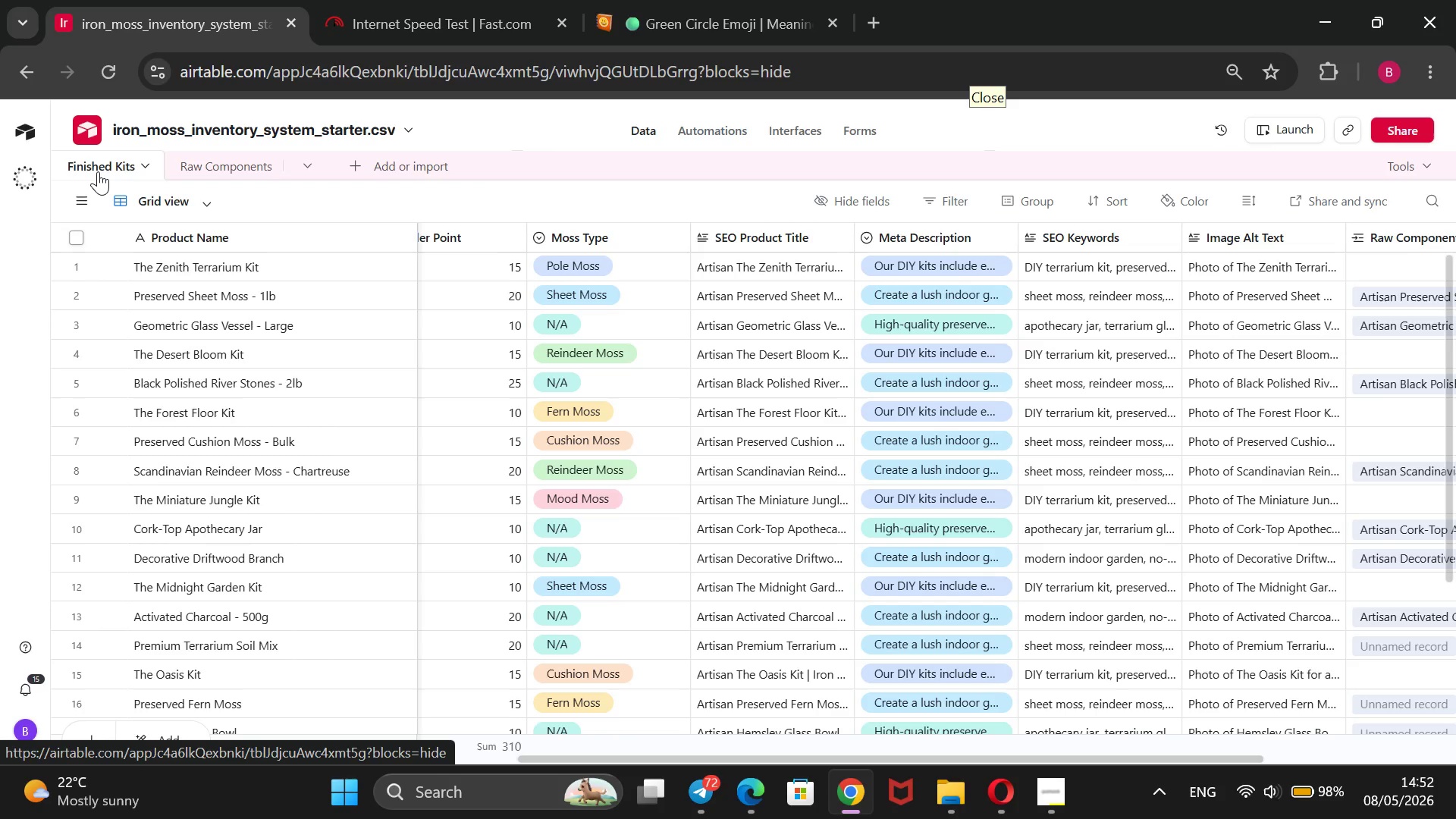 
triple_click([769, 651])
 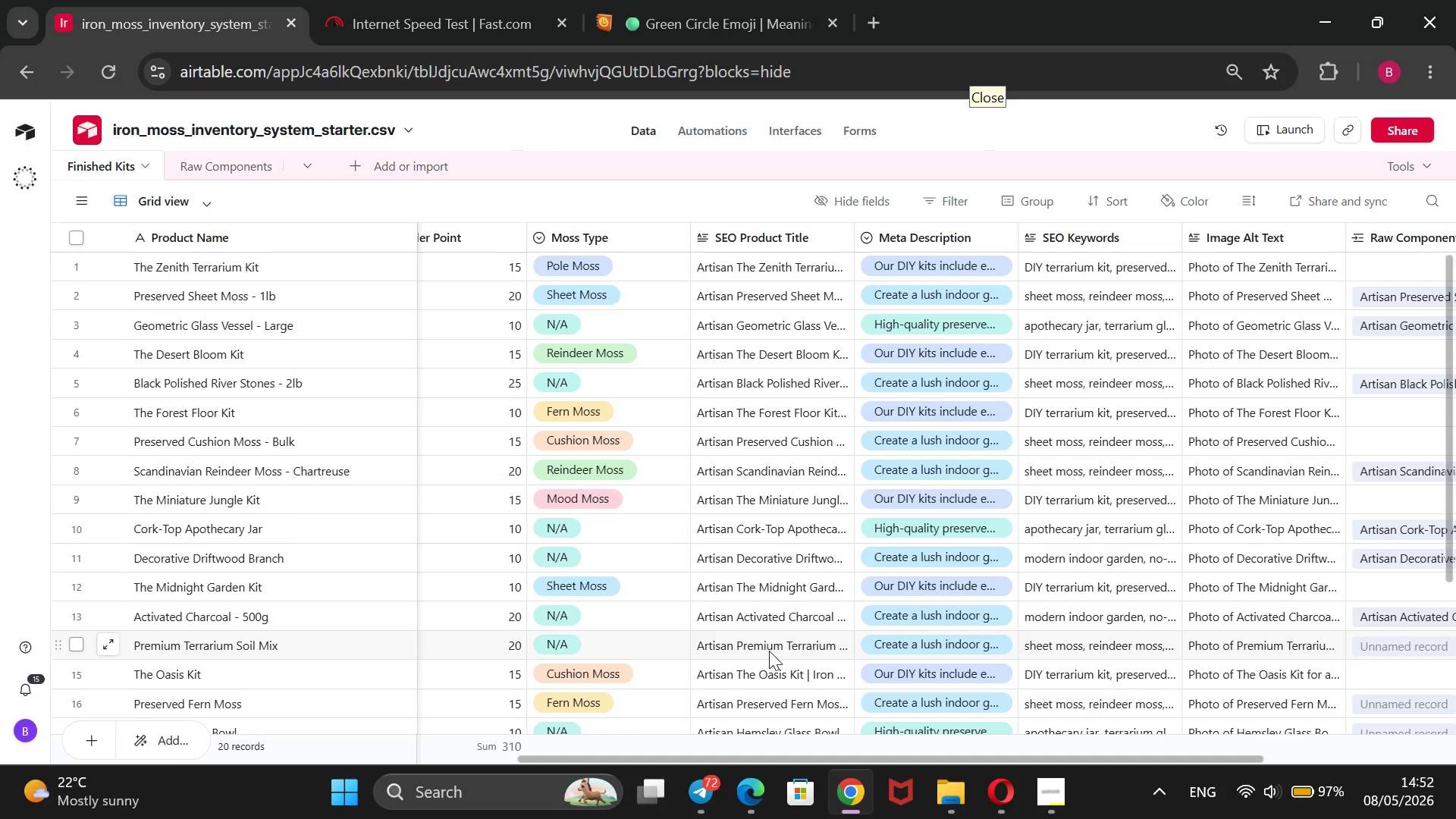 
triple_click([769, 651])
 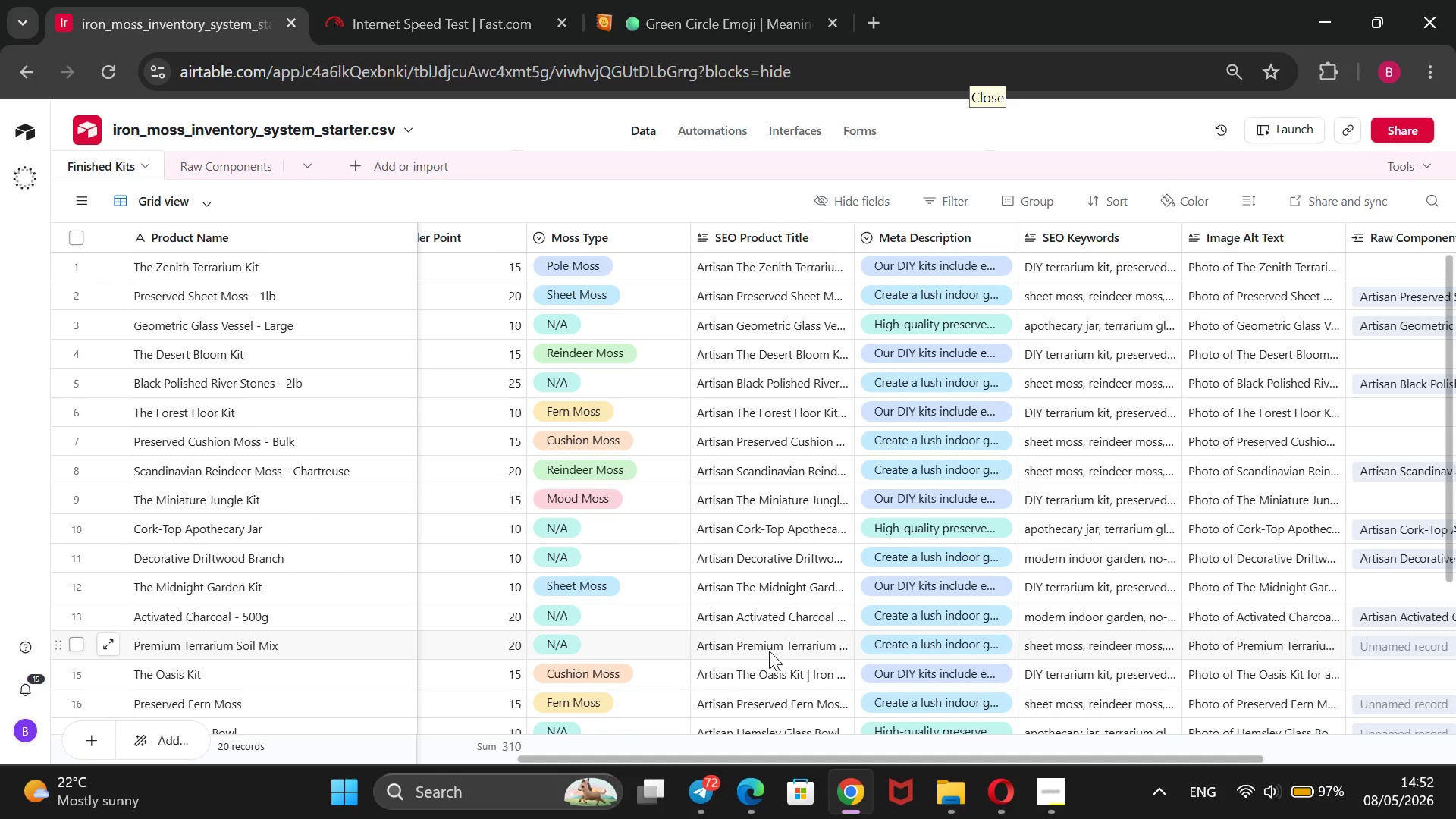 
triple_click([769, 651])
 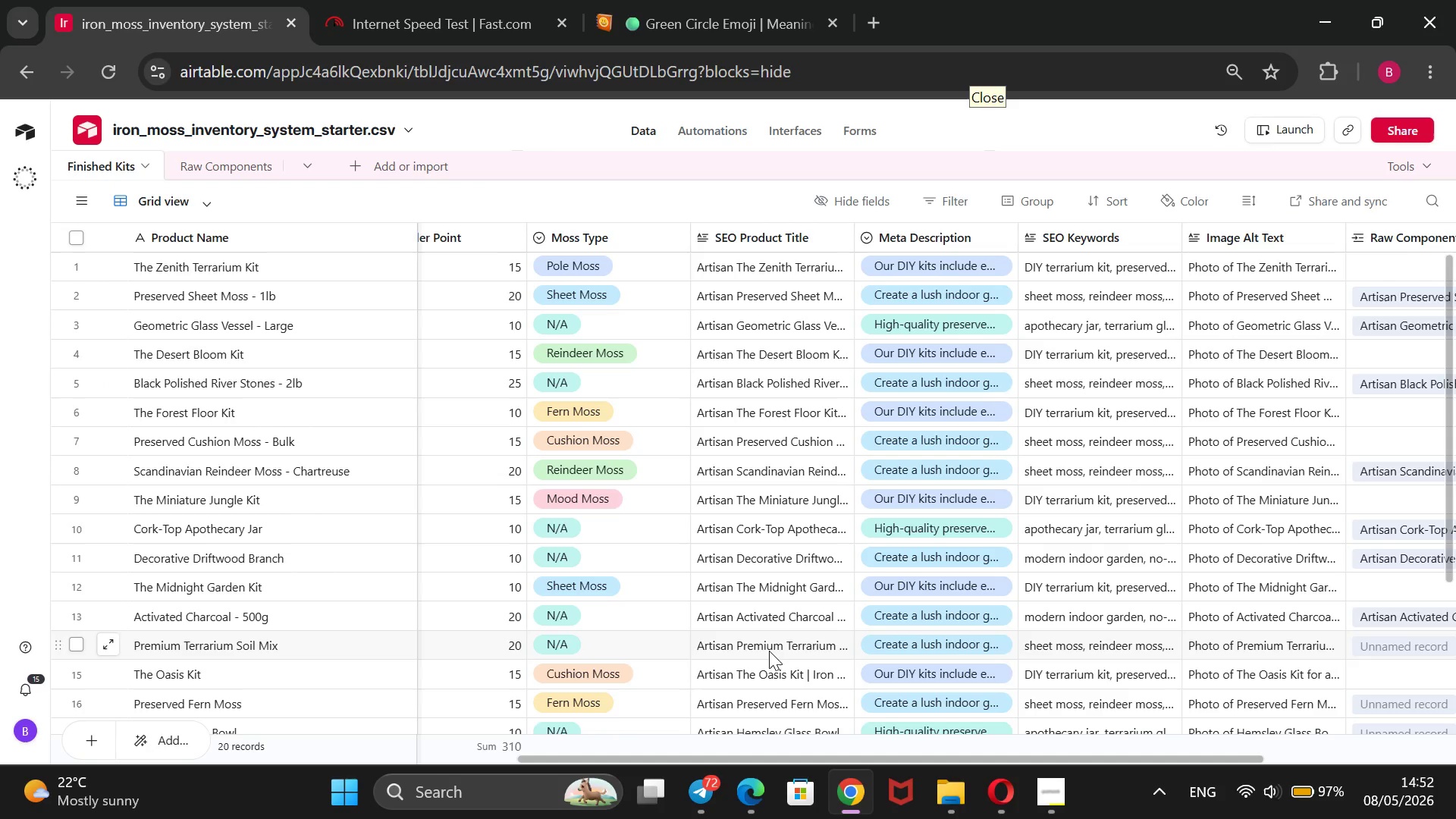 
triple_click([769, 651])
 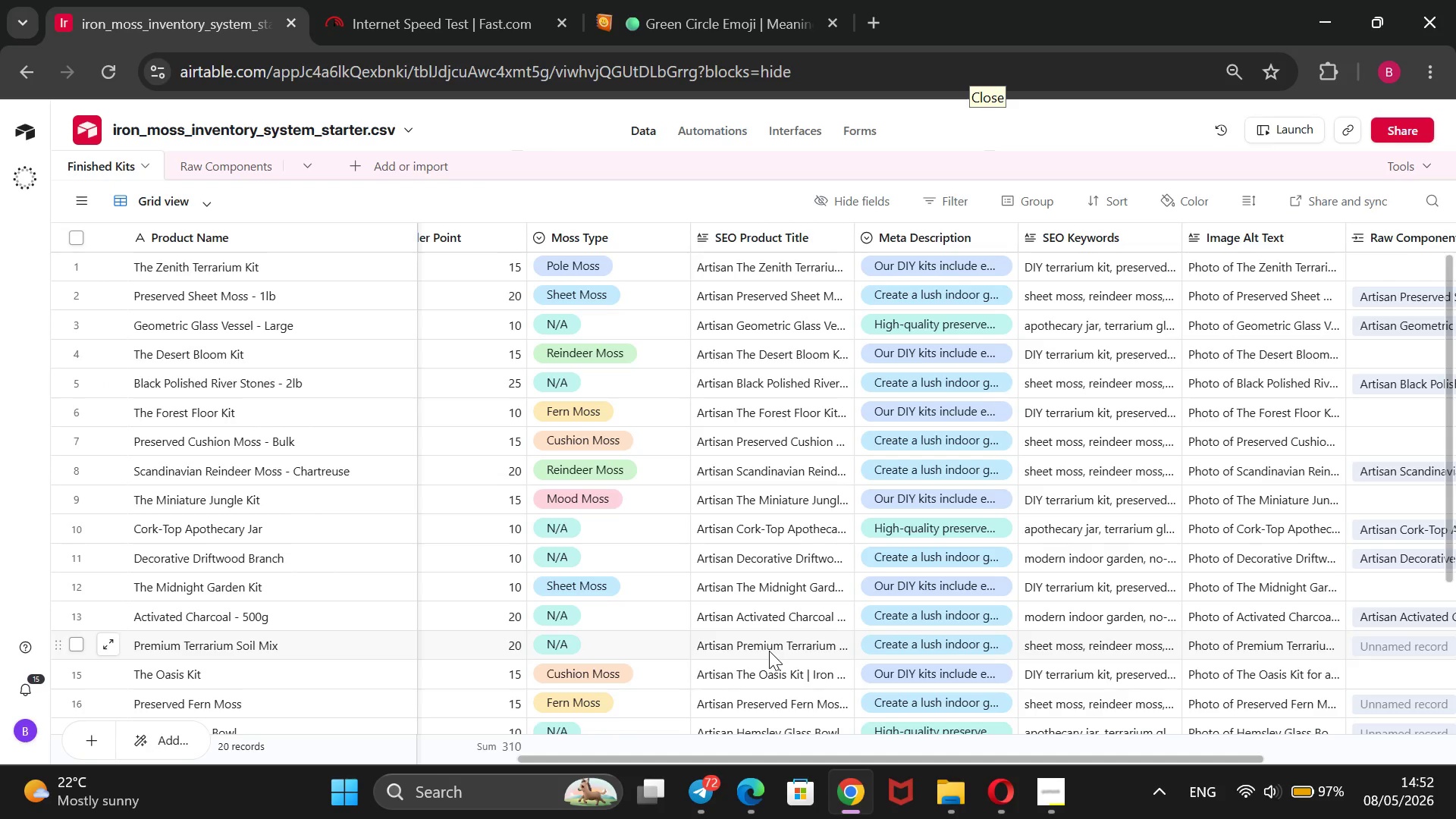 
triple_click([769, 651])
 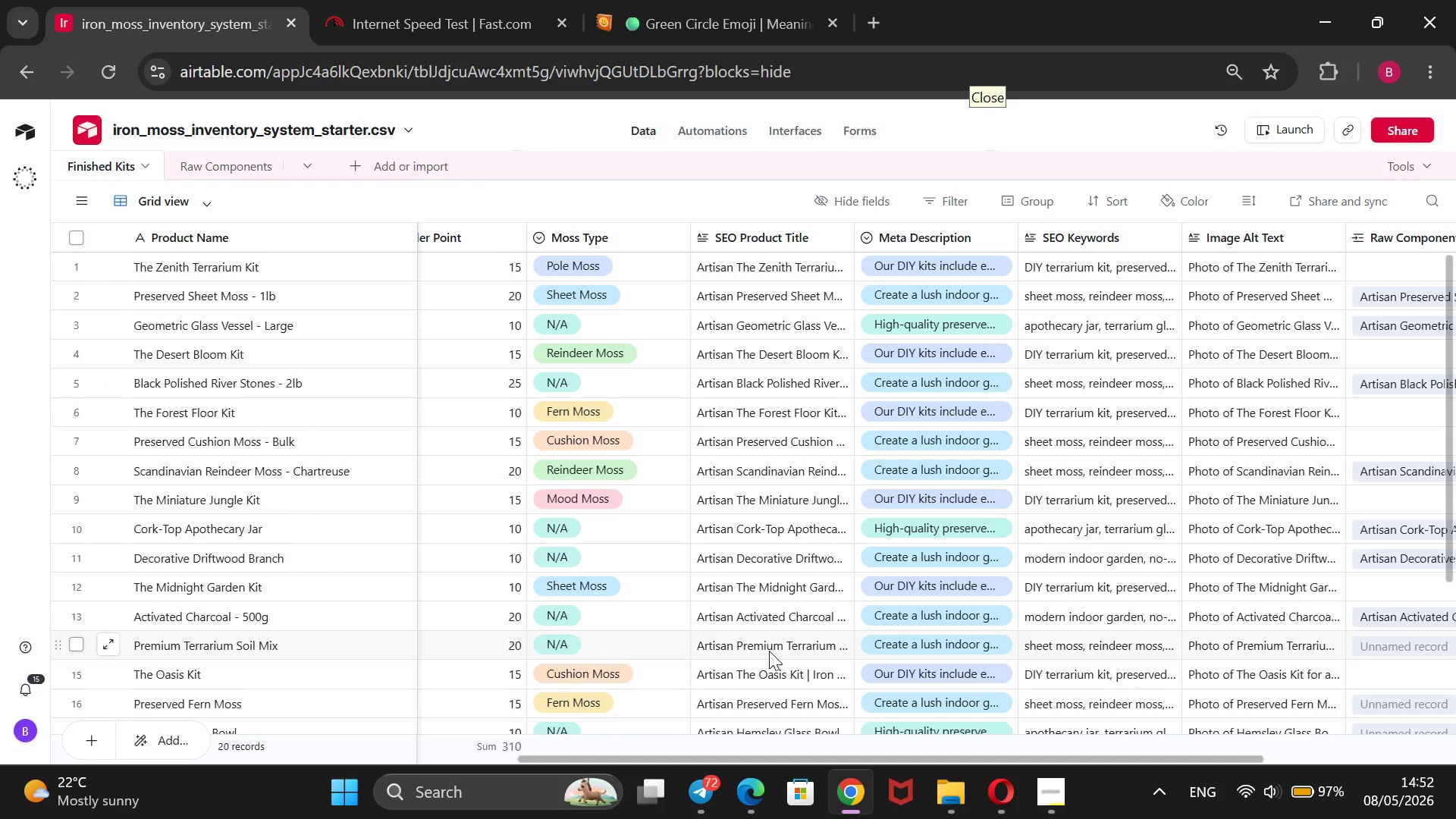 
triple_click([769, 651])
 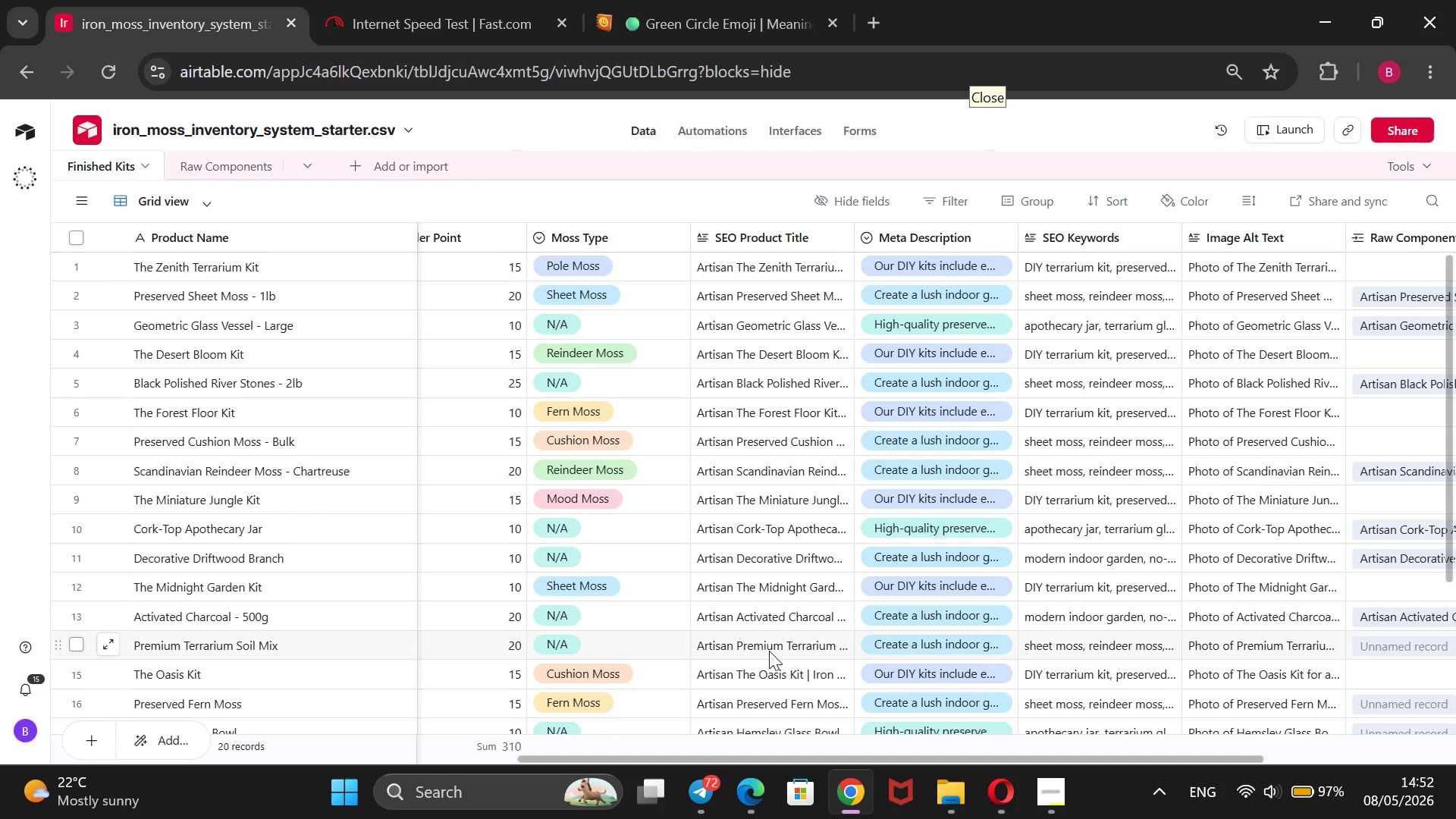 
triple_click([769, 651])
 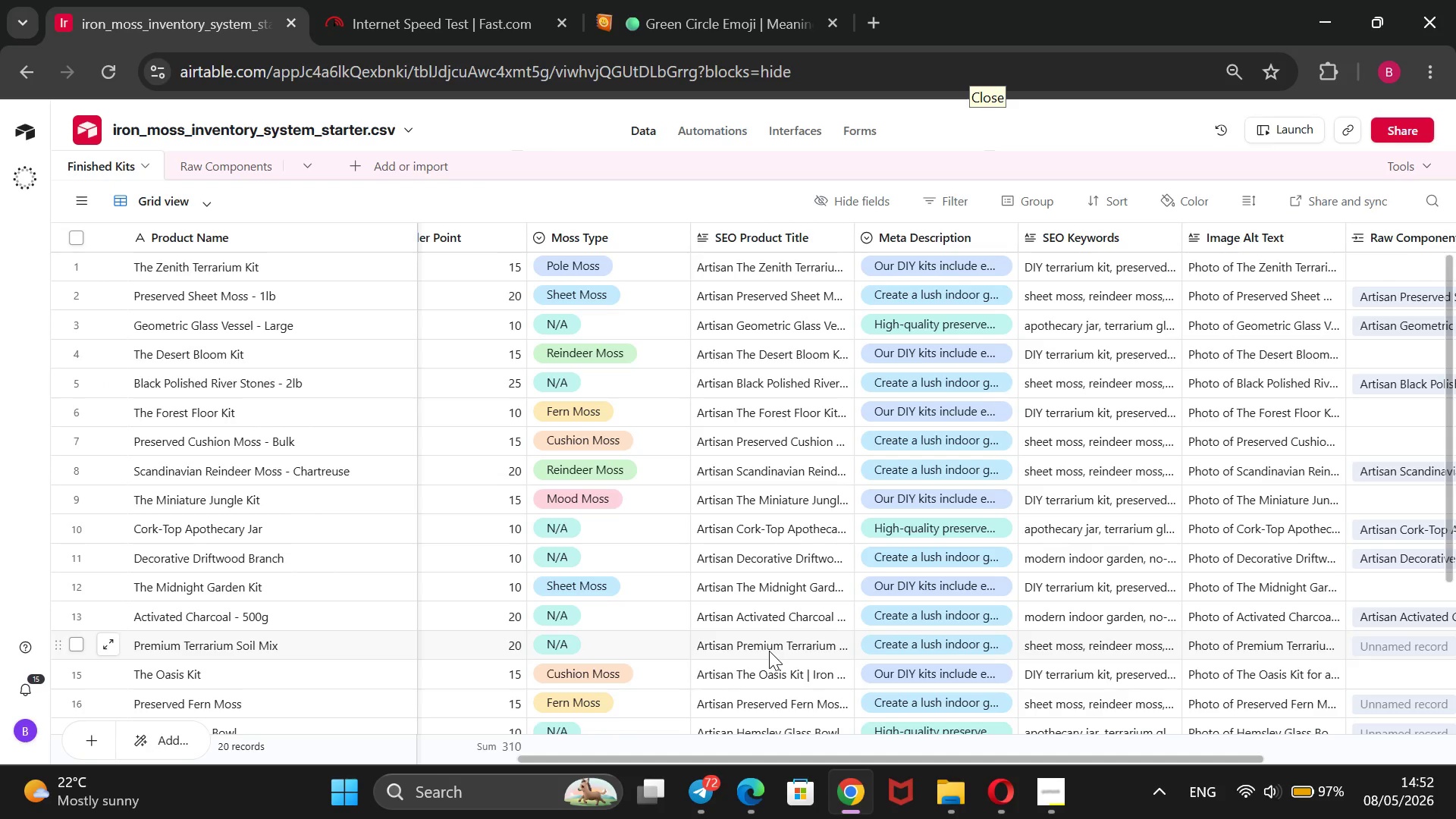 
triple_click([769, 651])
 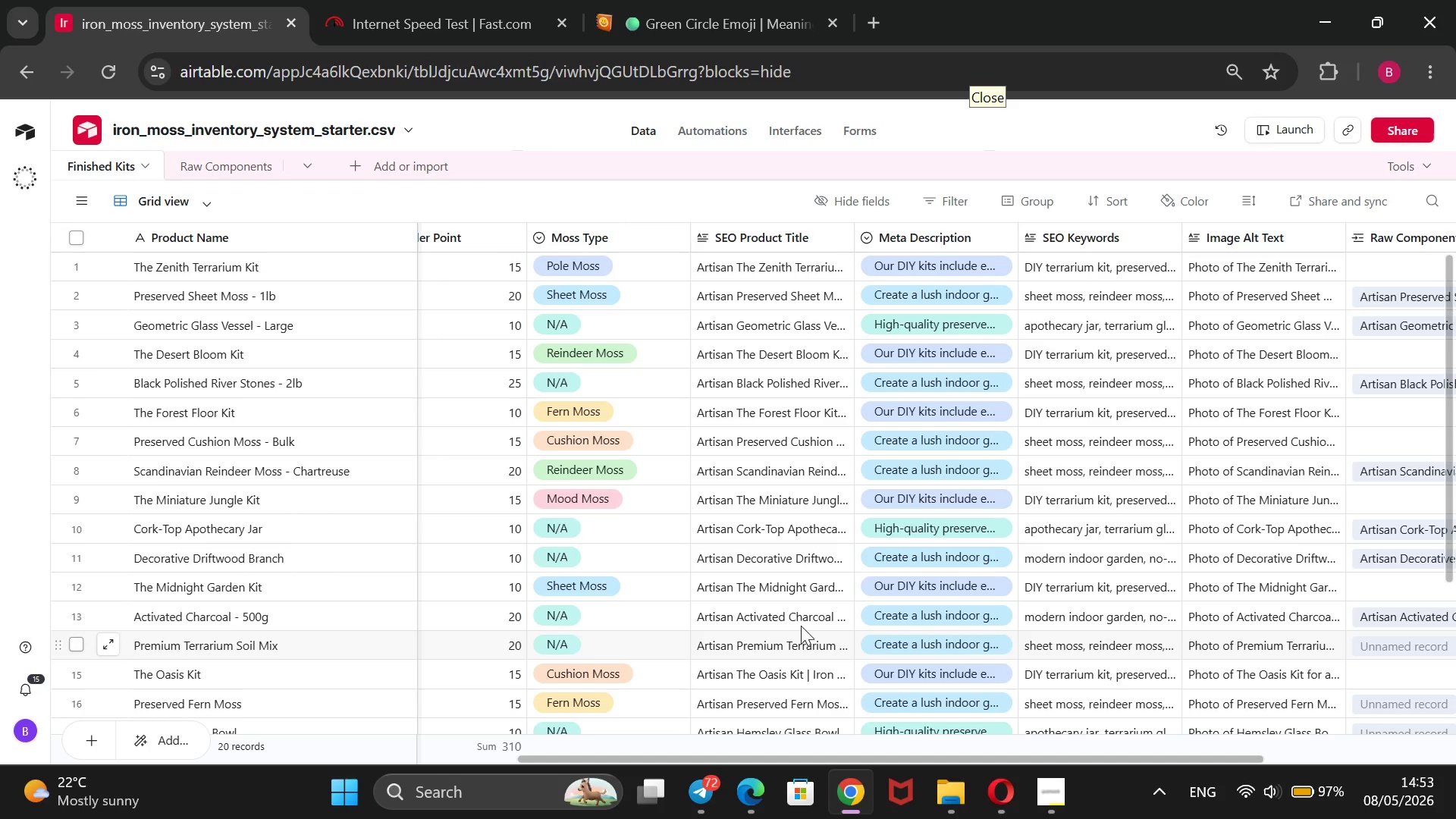 
wait(12.16)
 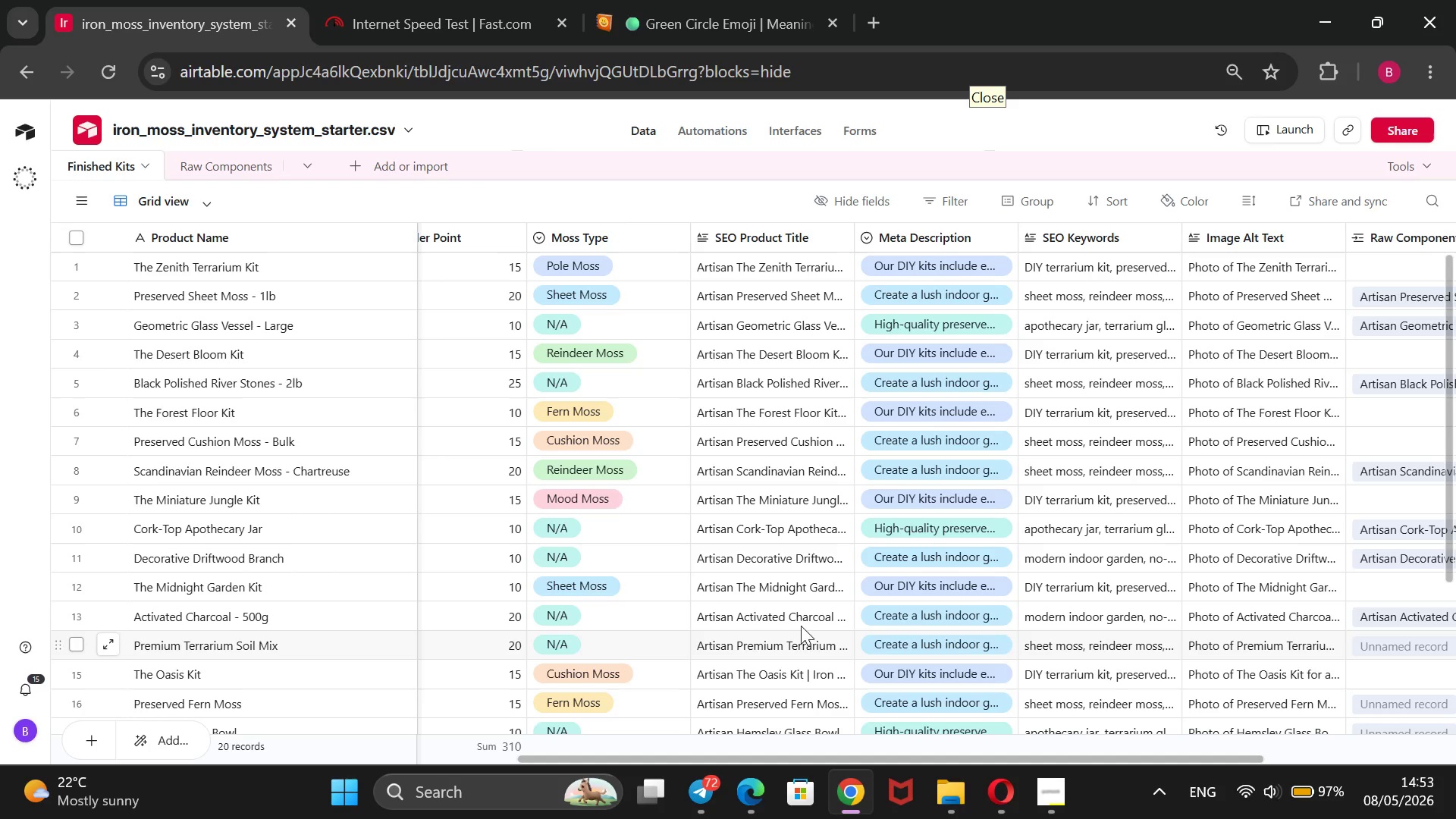 
triple_click([792, 642])
 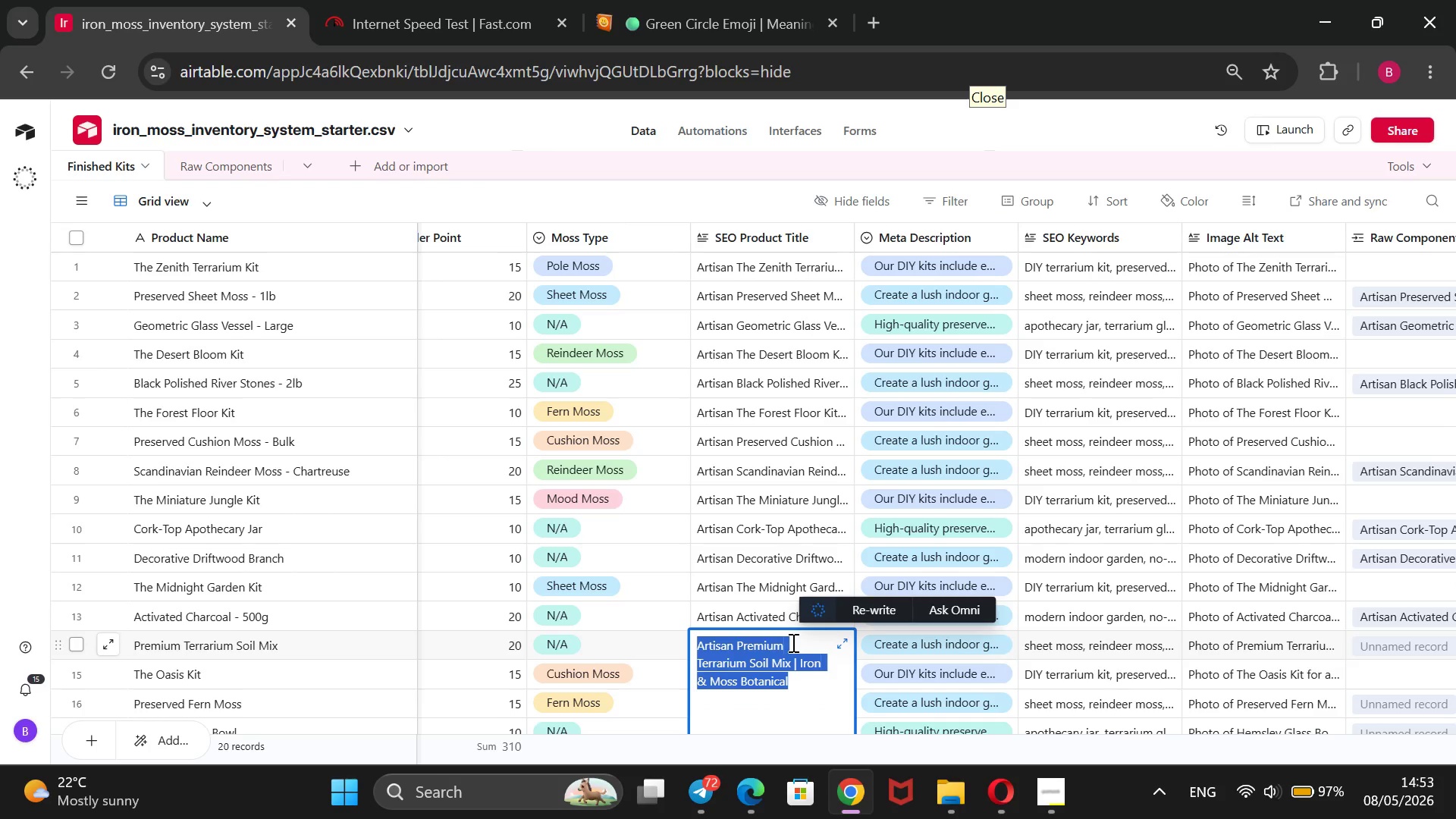 
triple_click([792, 642])
 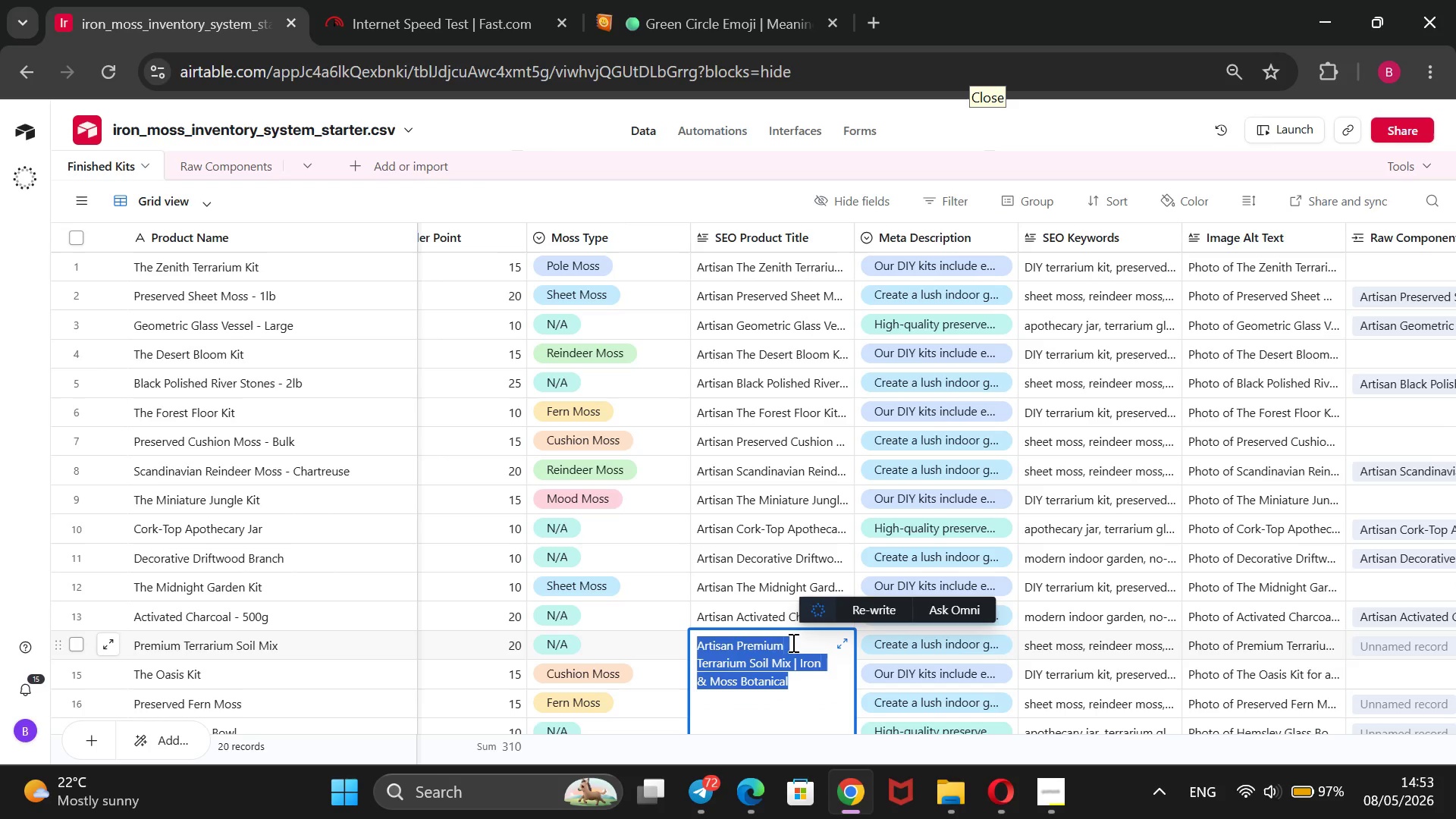 
triple_click([792, 642])
 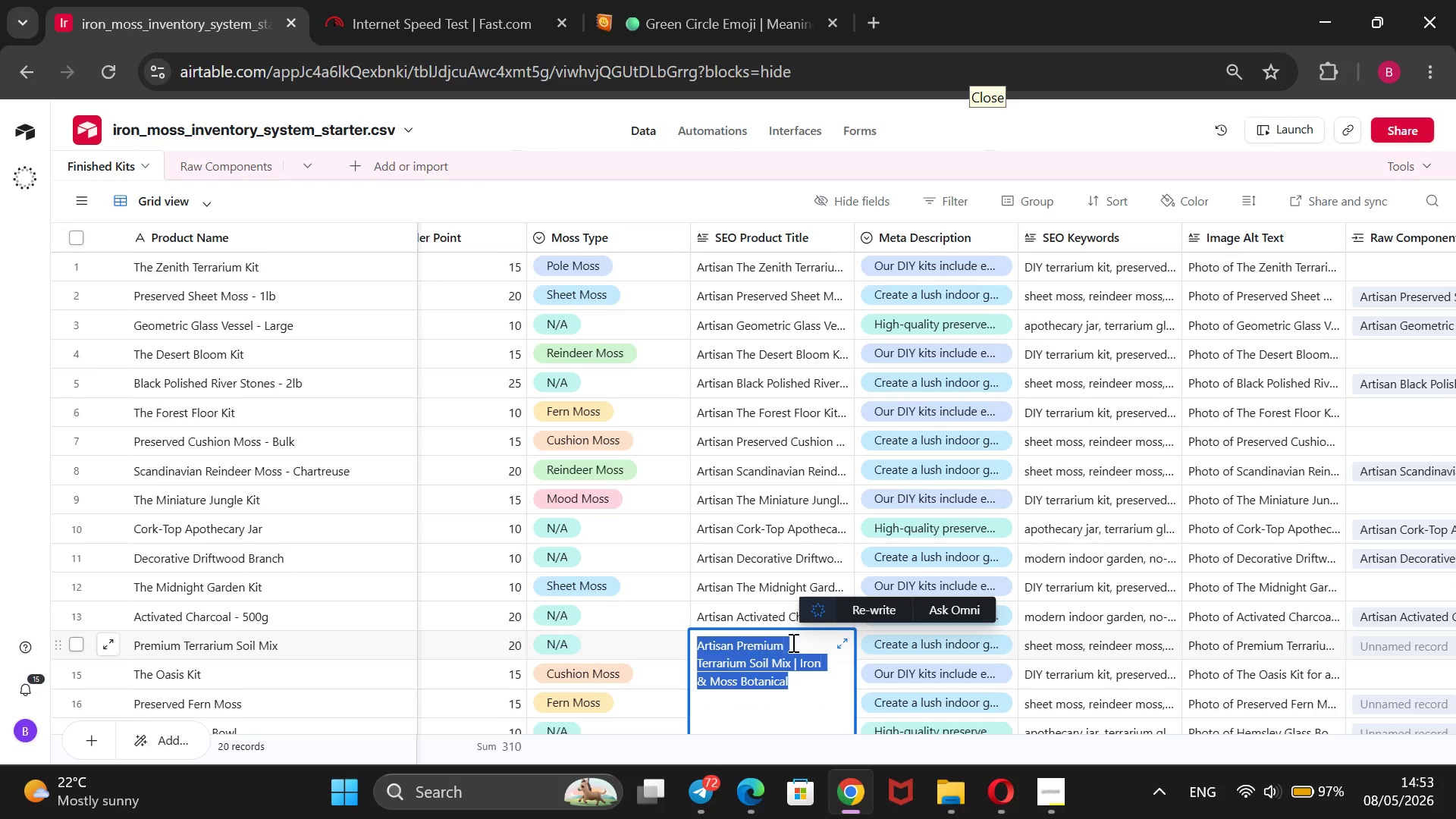 
key(Control+C)
 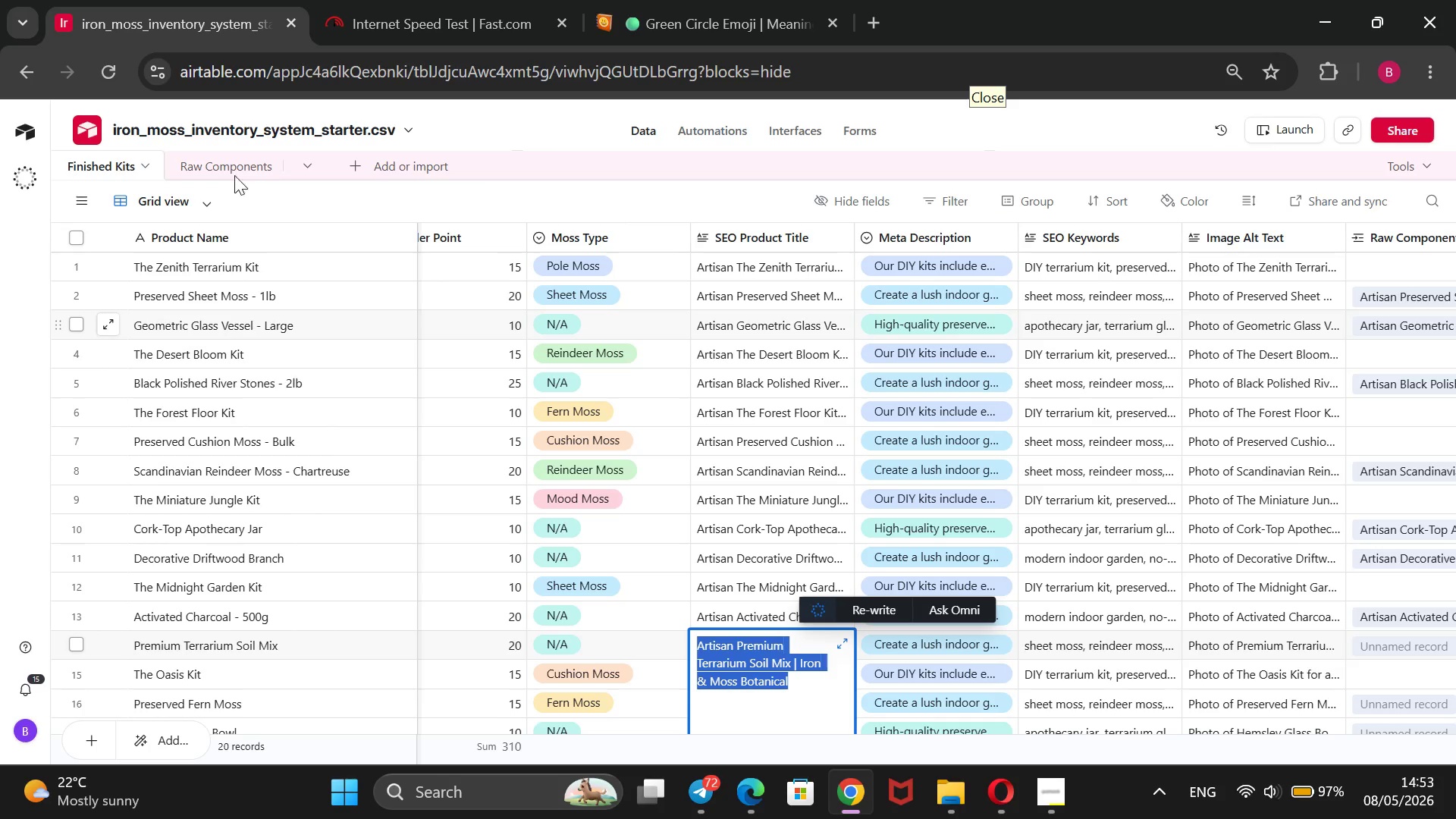 
left_click([232, 159])
 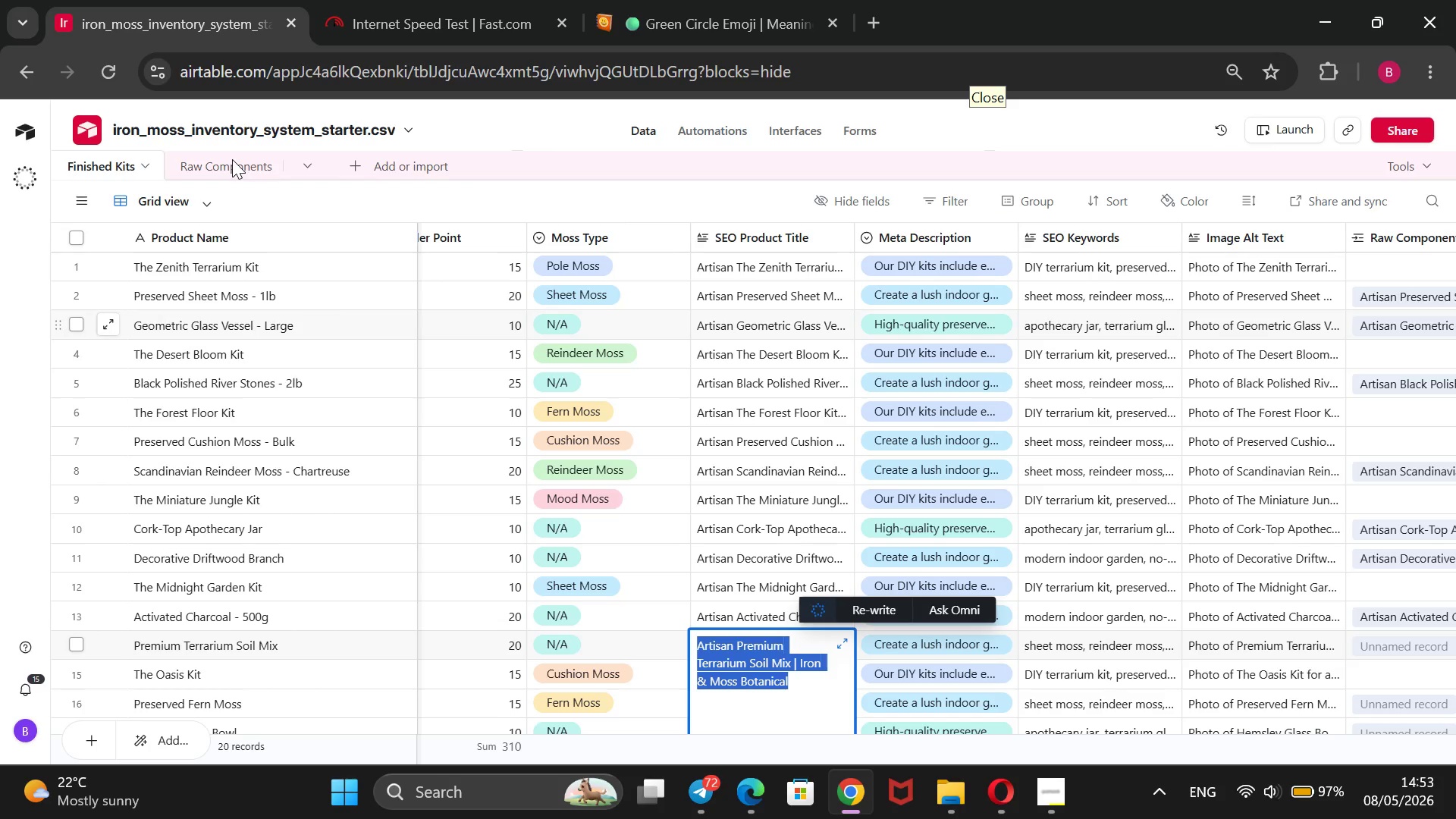 
left_click([232, 159])
 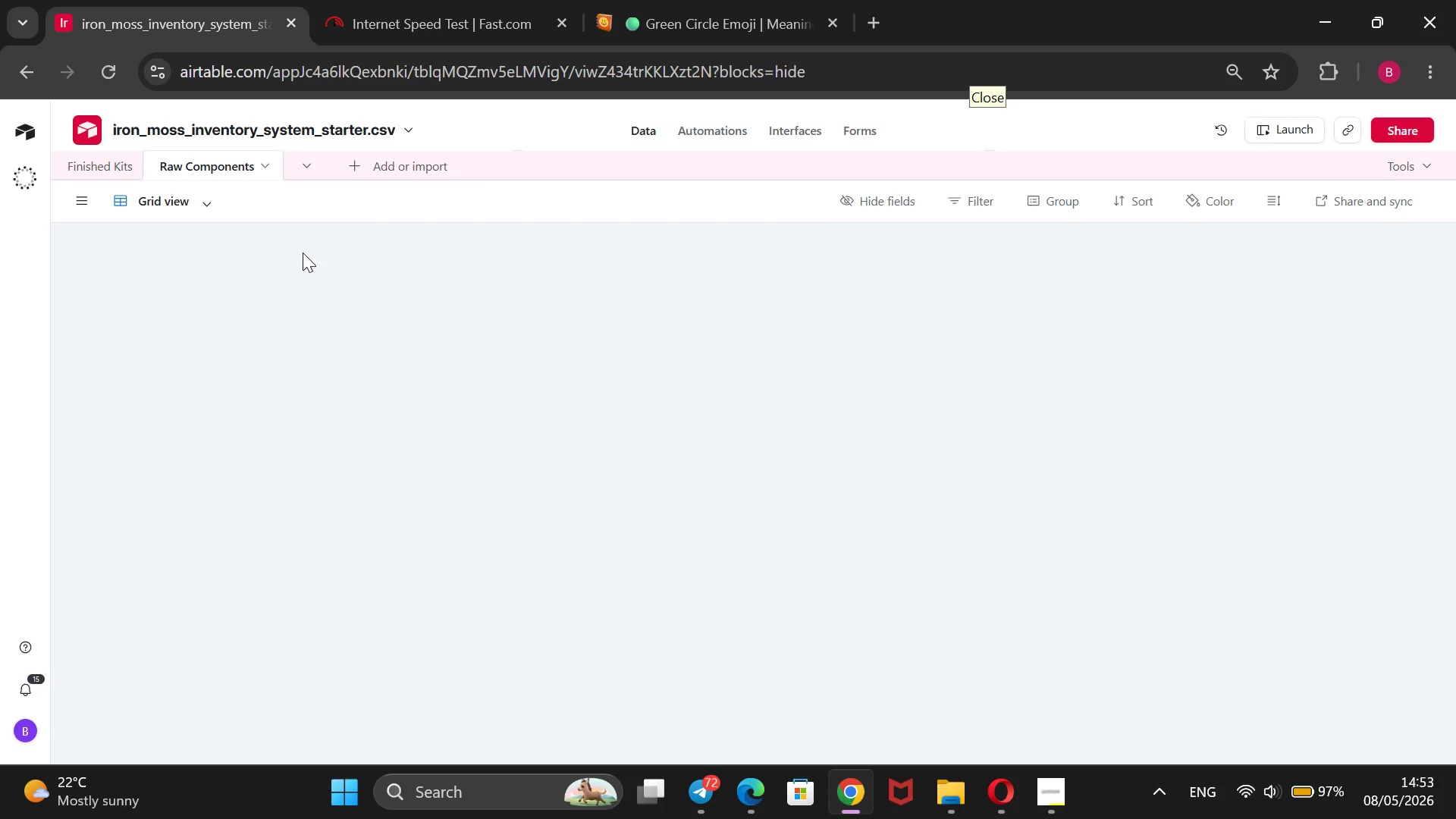 
wait(11.39)
 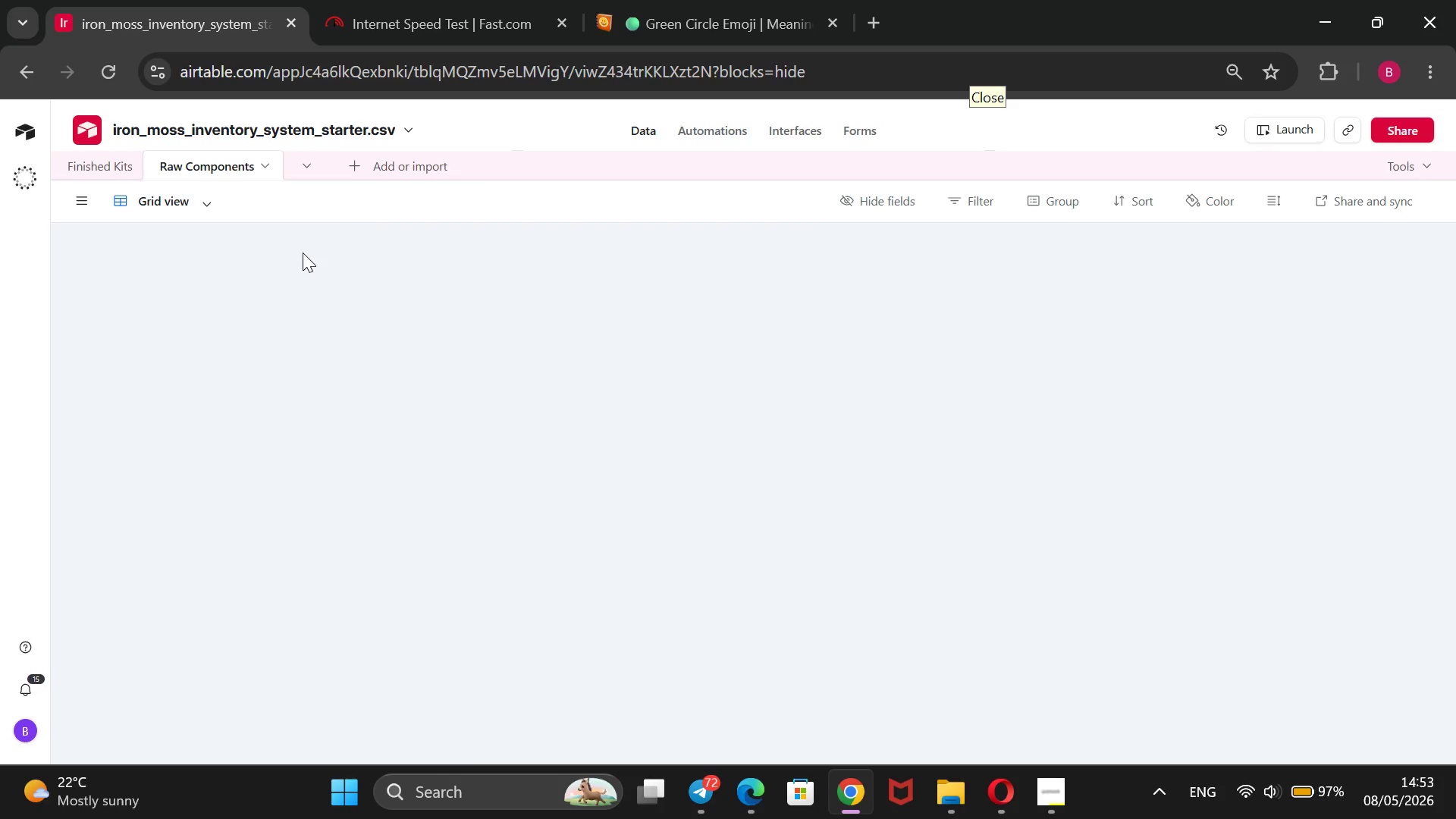 
left_click([225, 497])
 